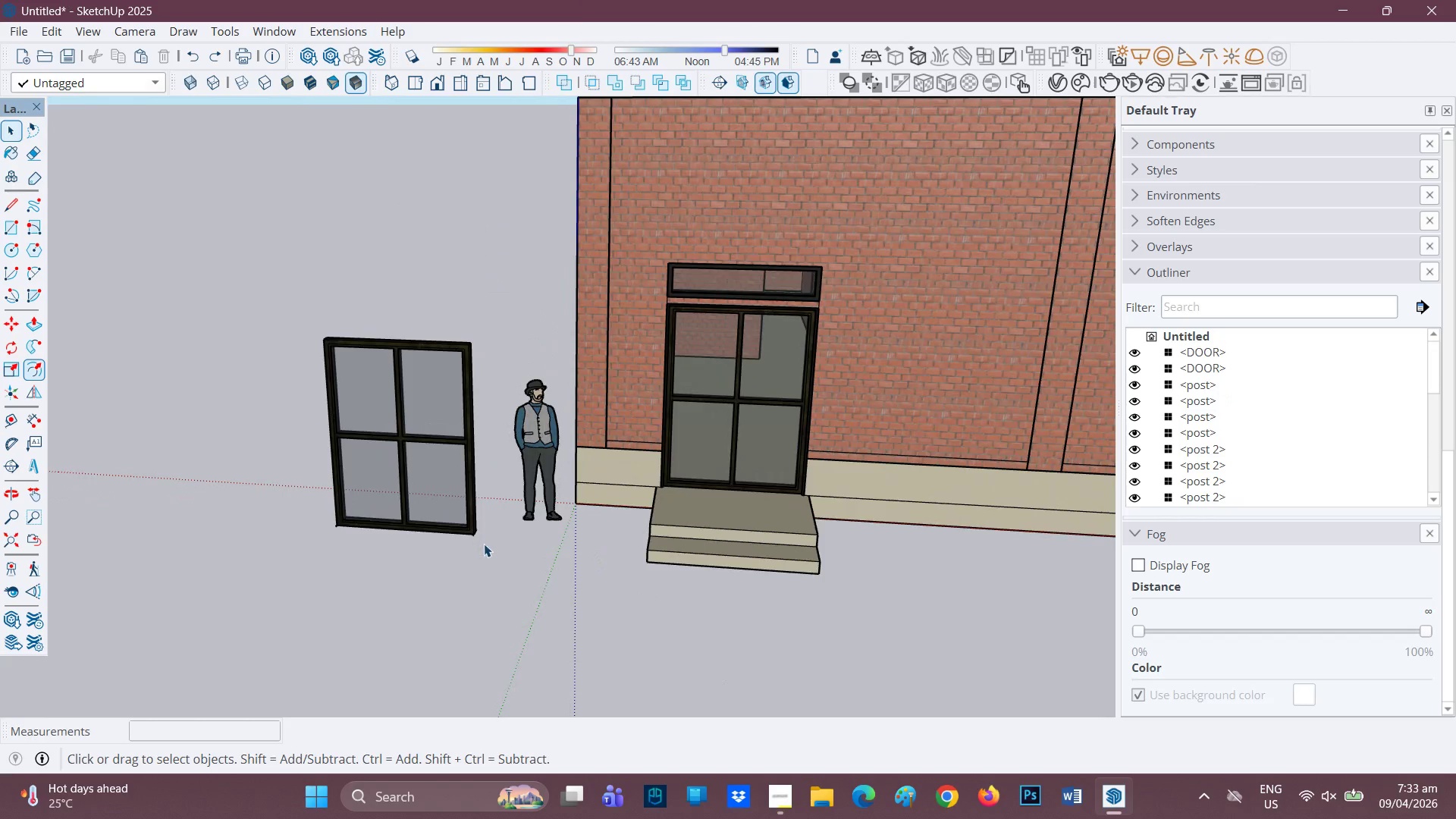 
left_click_drag(start_coordinate=[485, 544], to_coordinate=[281, 283])
 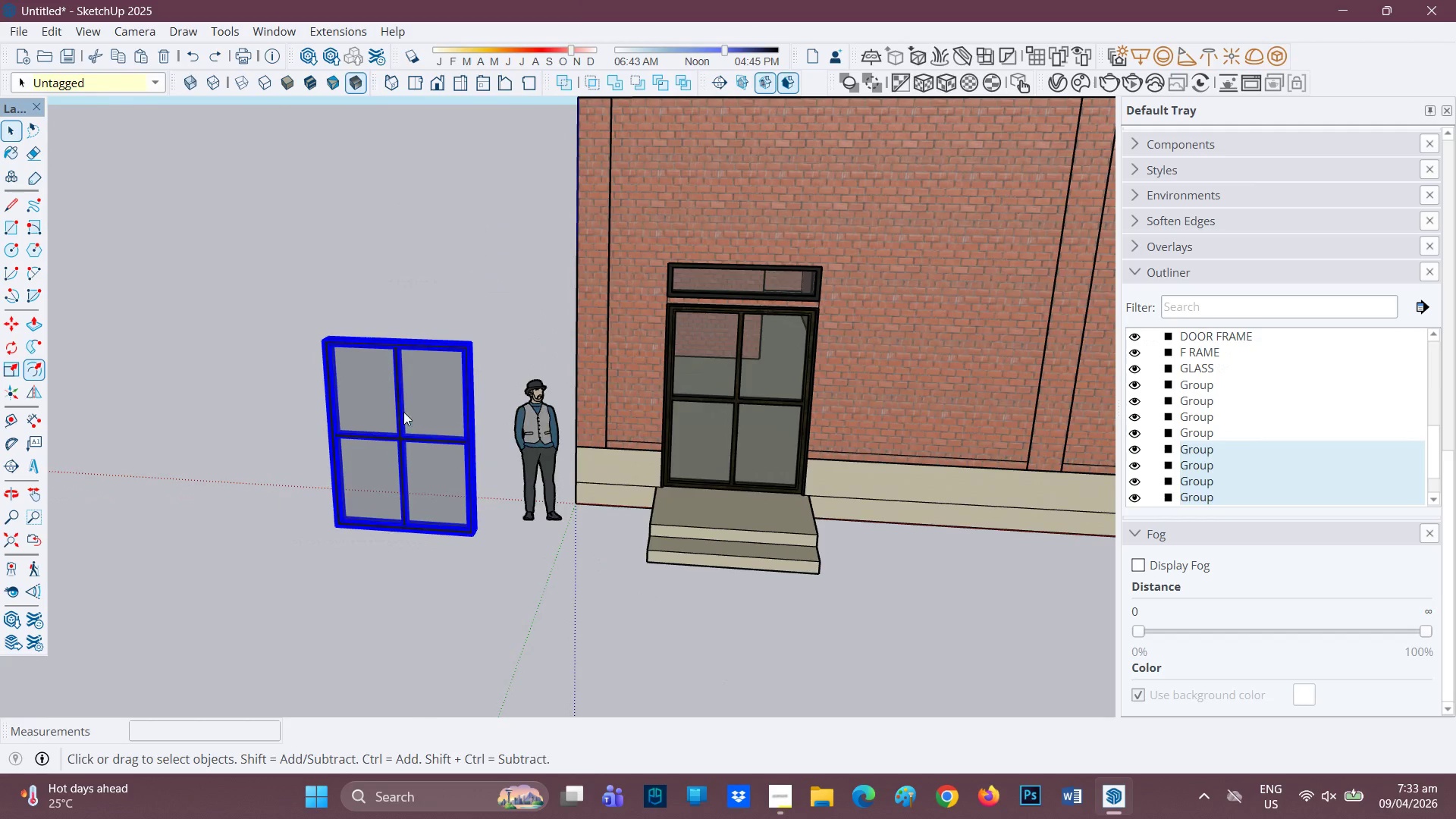 
right_click([403, 412])
 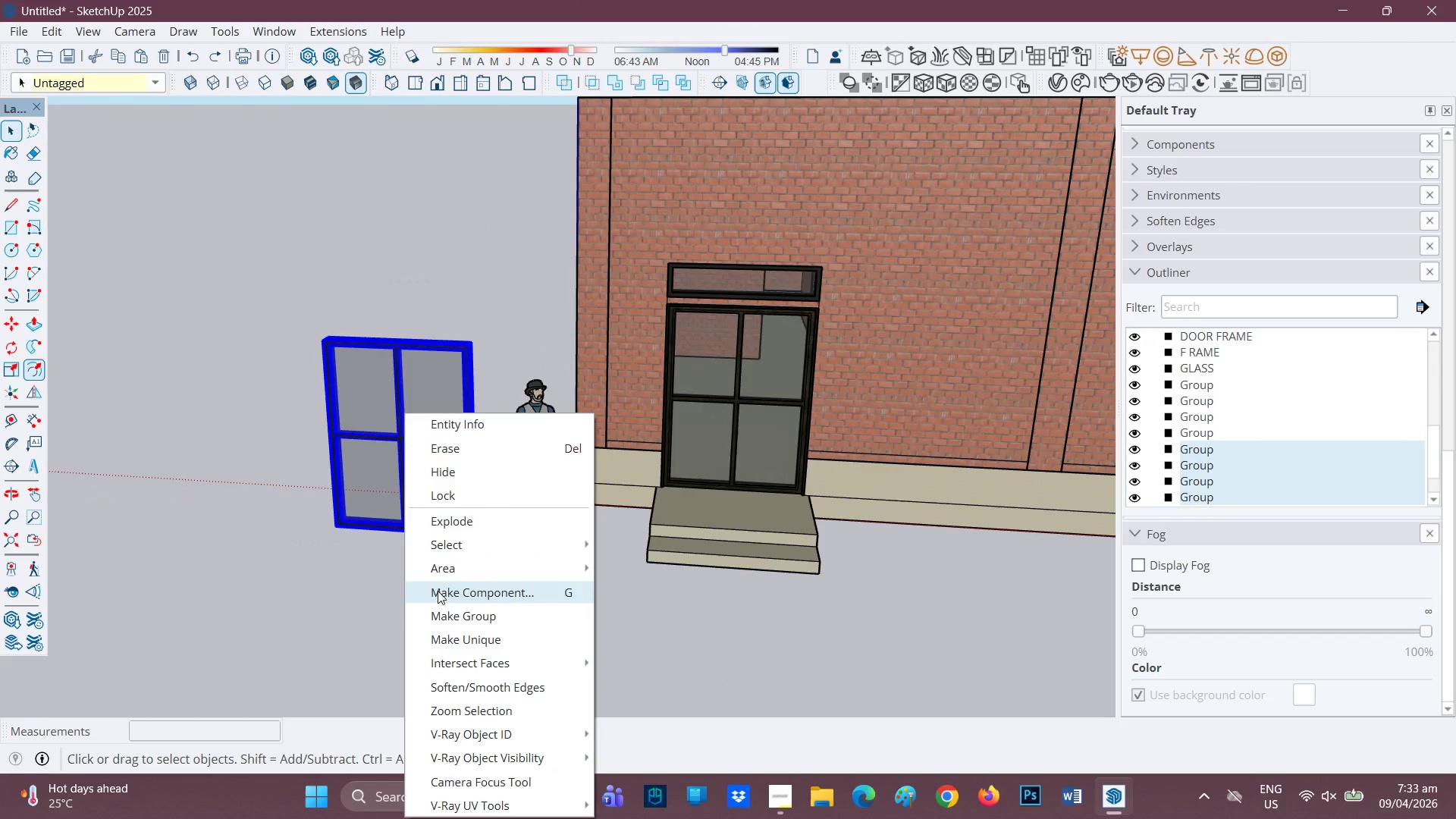 
left_click([446, 586])
 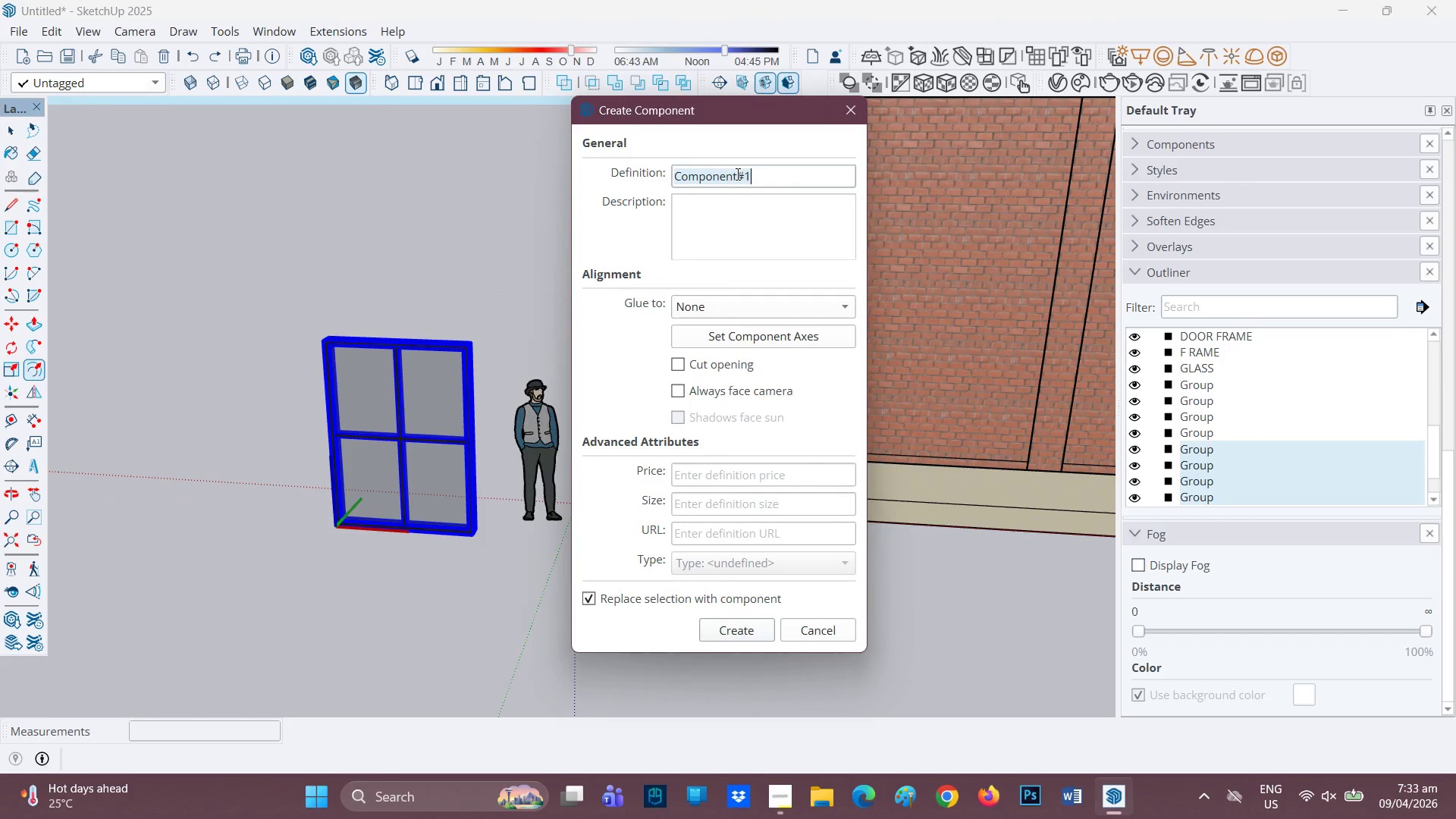 
type(DOOR)
 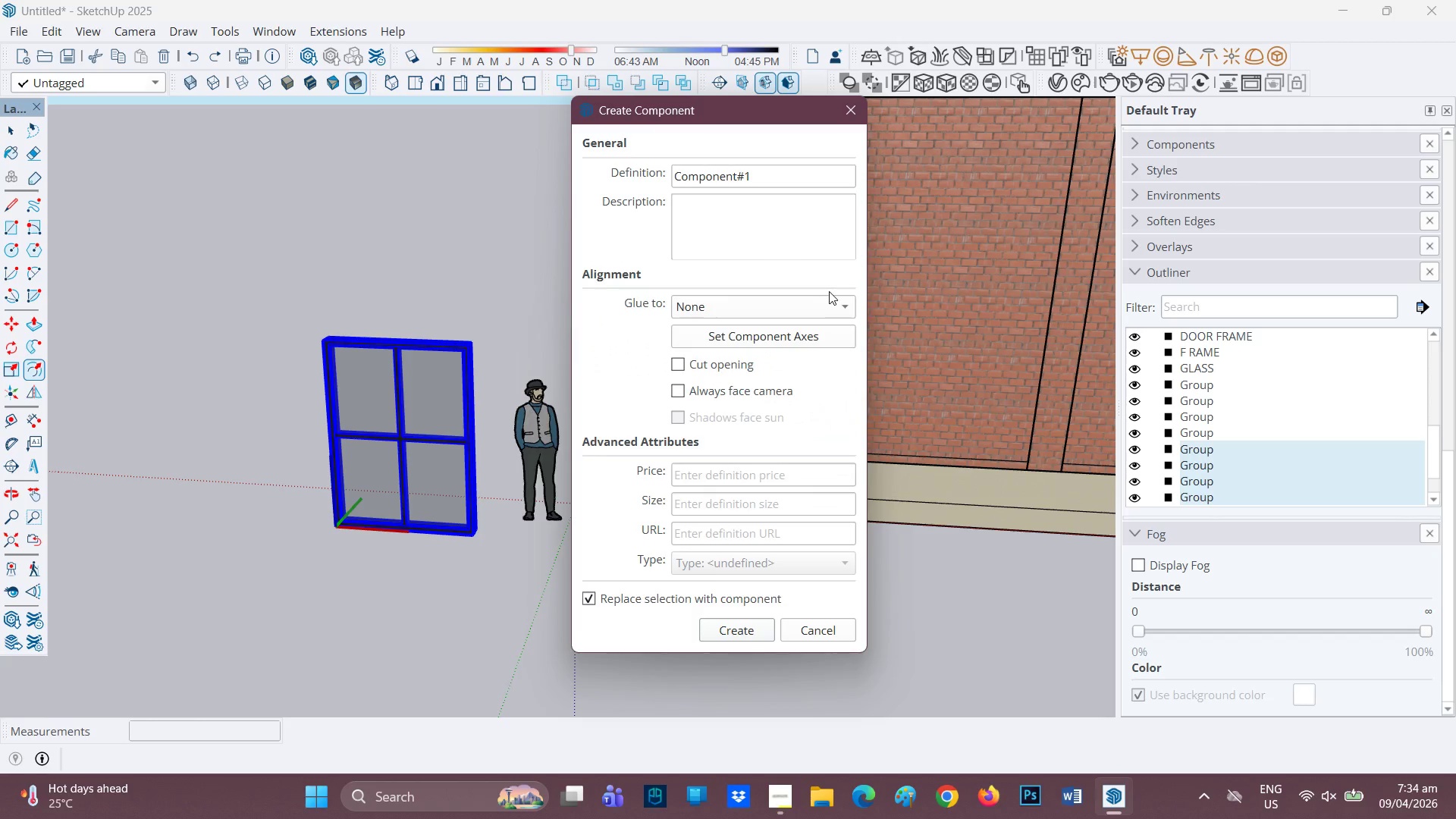 
left_click([861, 107])
 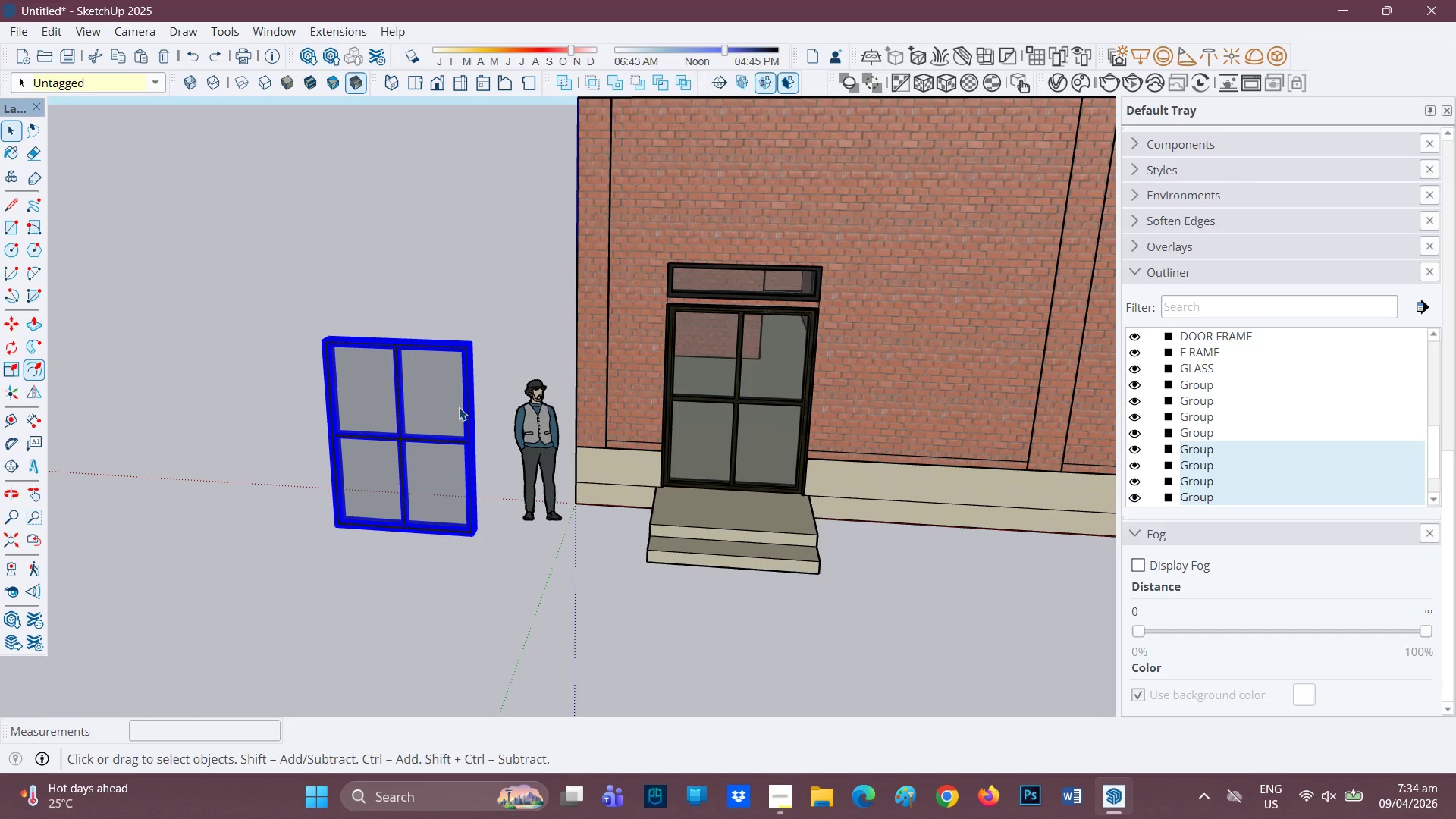 
scroll: coordinate [459, 407], scroll_direction: up, amount: 1.0
 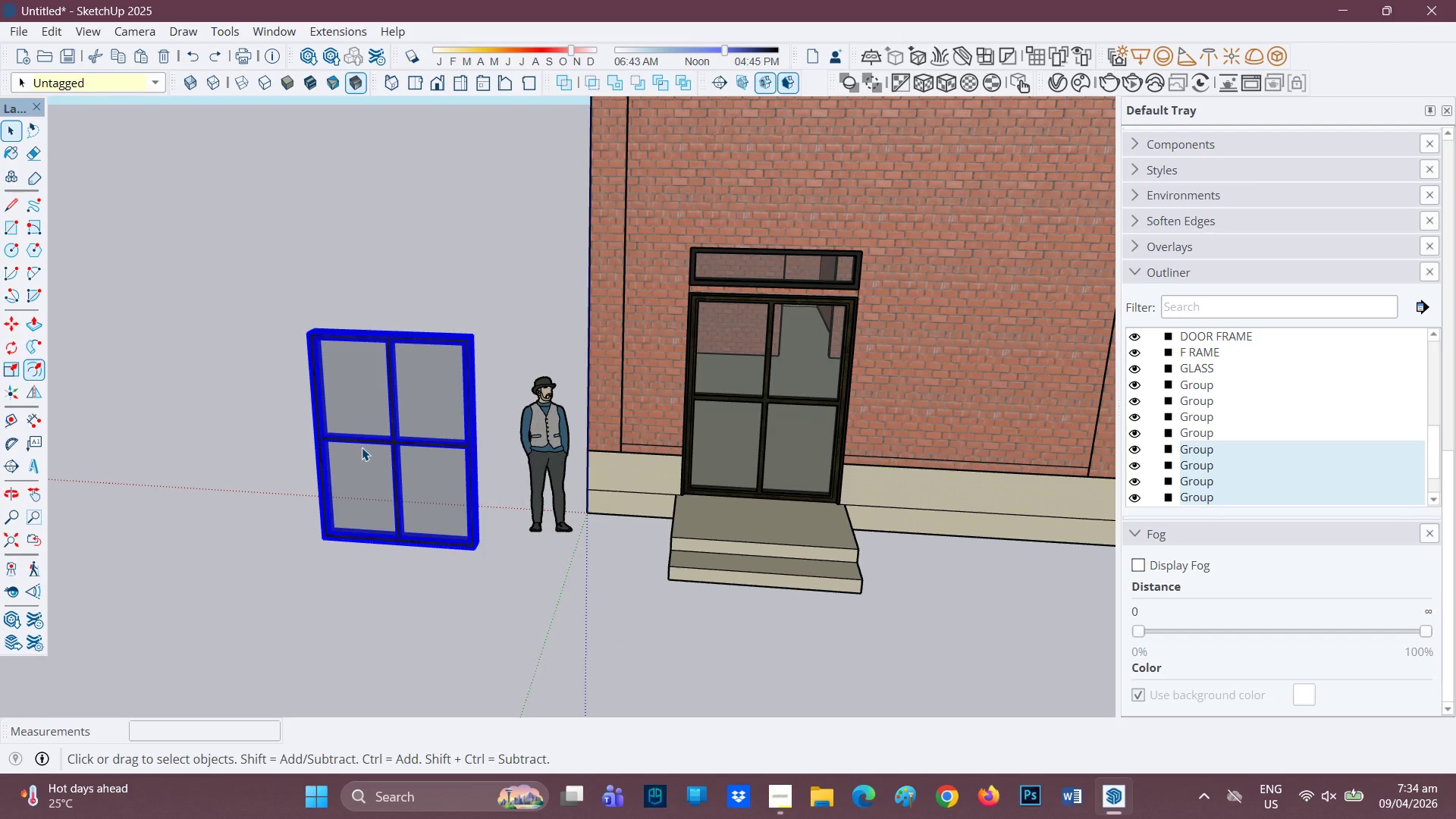 
key(Space)
 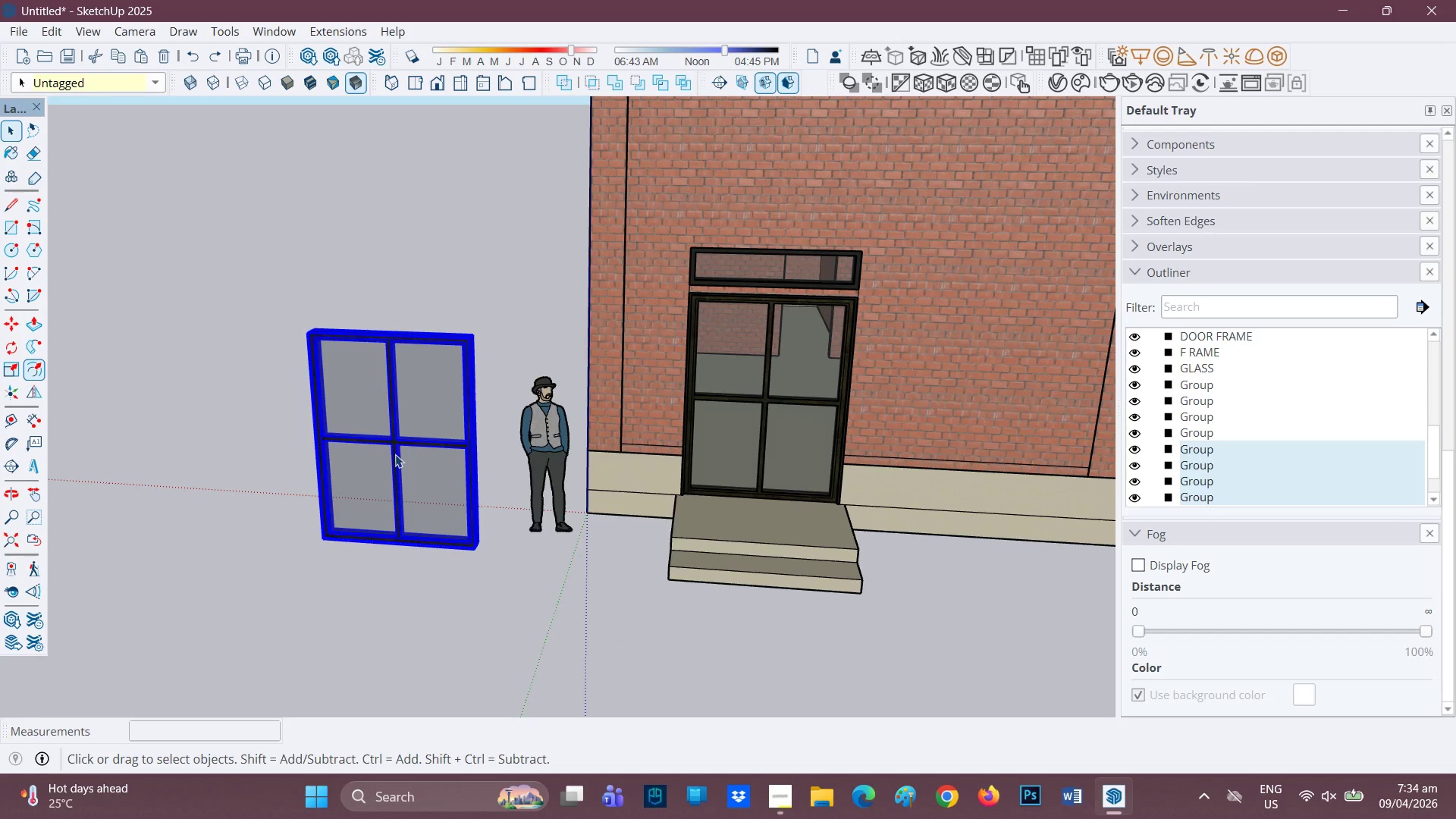 
left_click([395, 454])
 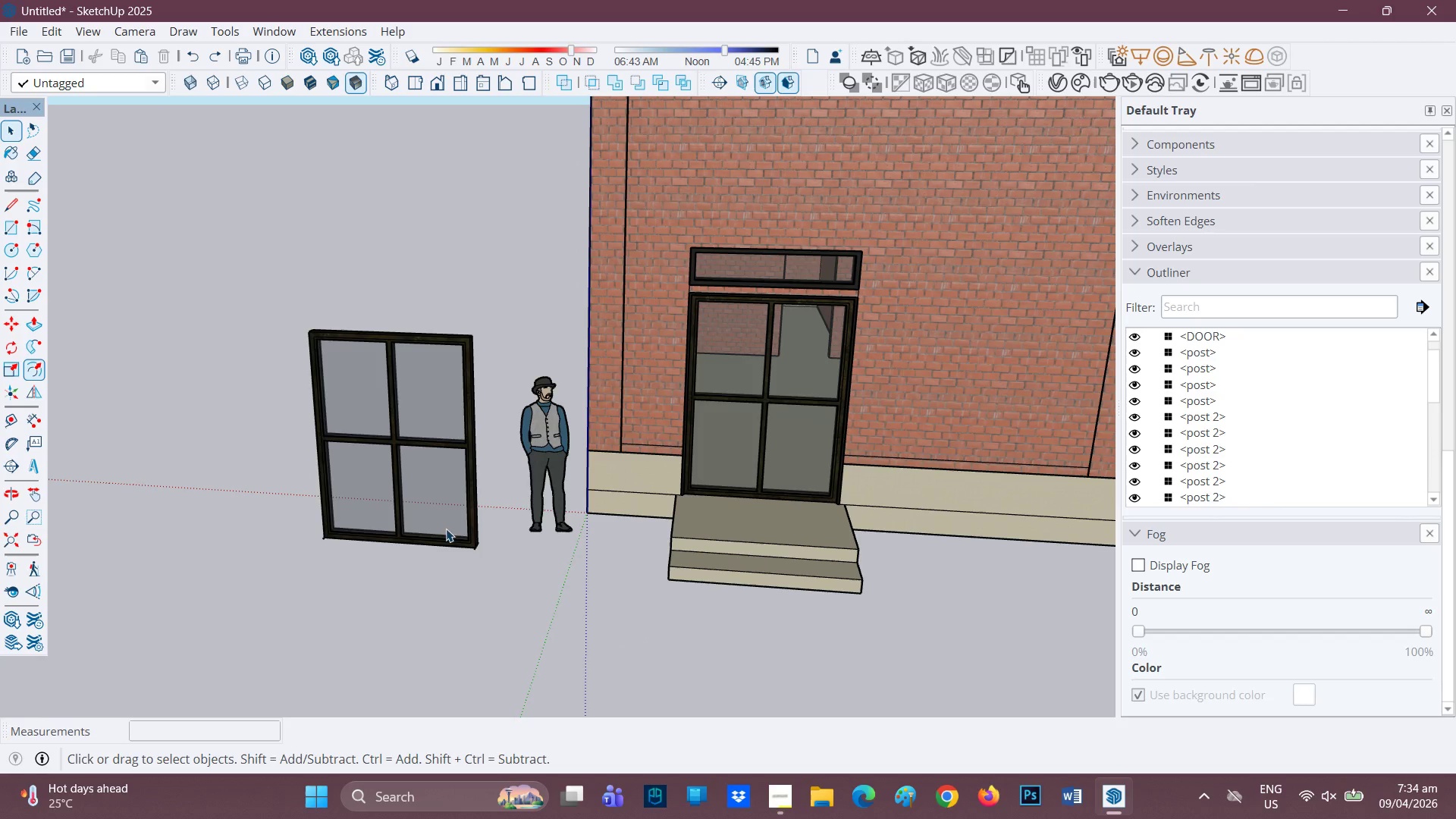 
left_click_drag(start_coordinate=[493, 557], to_coordinate=[275, 273])
 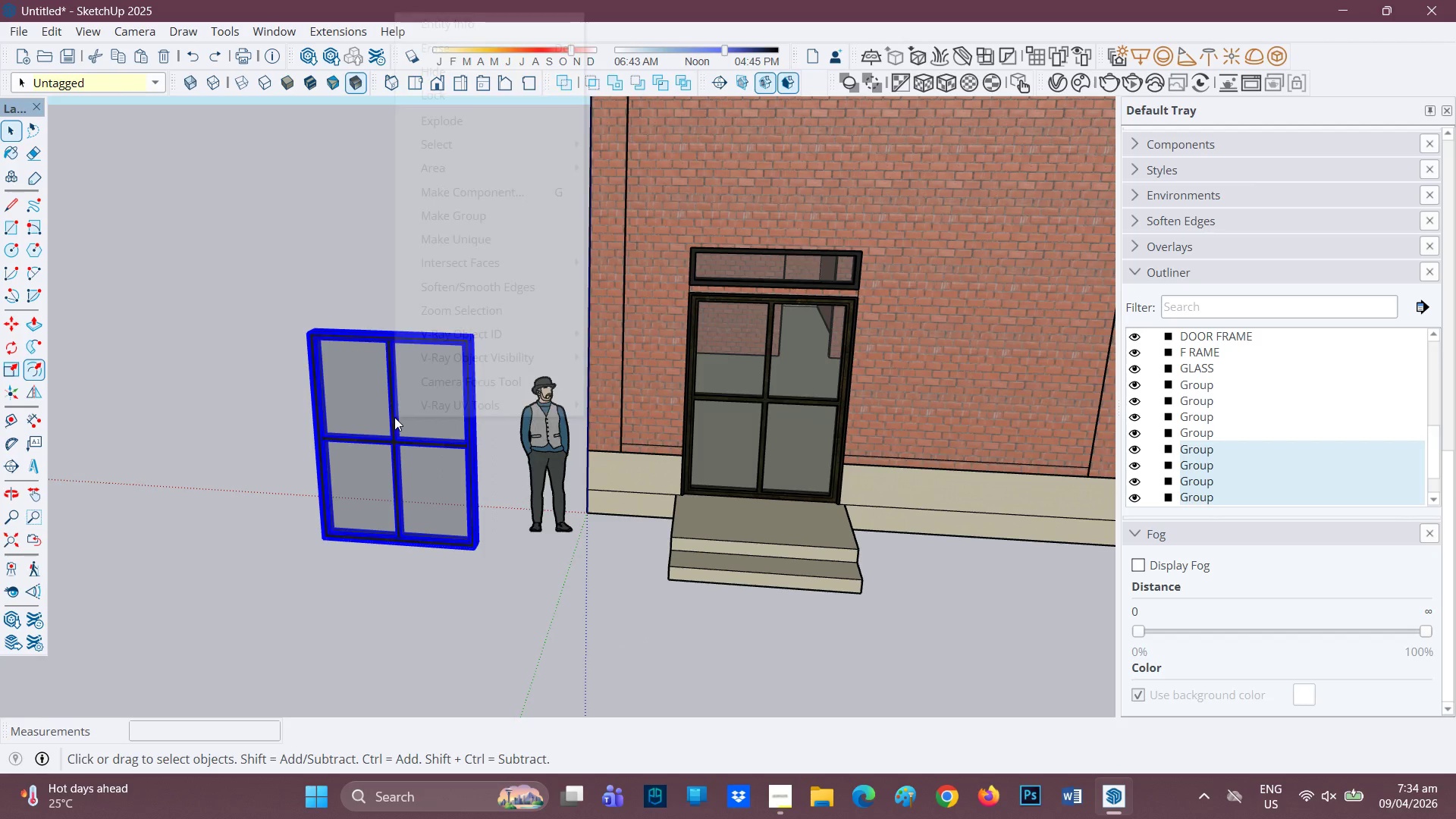 
right_click([394, 417])
 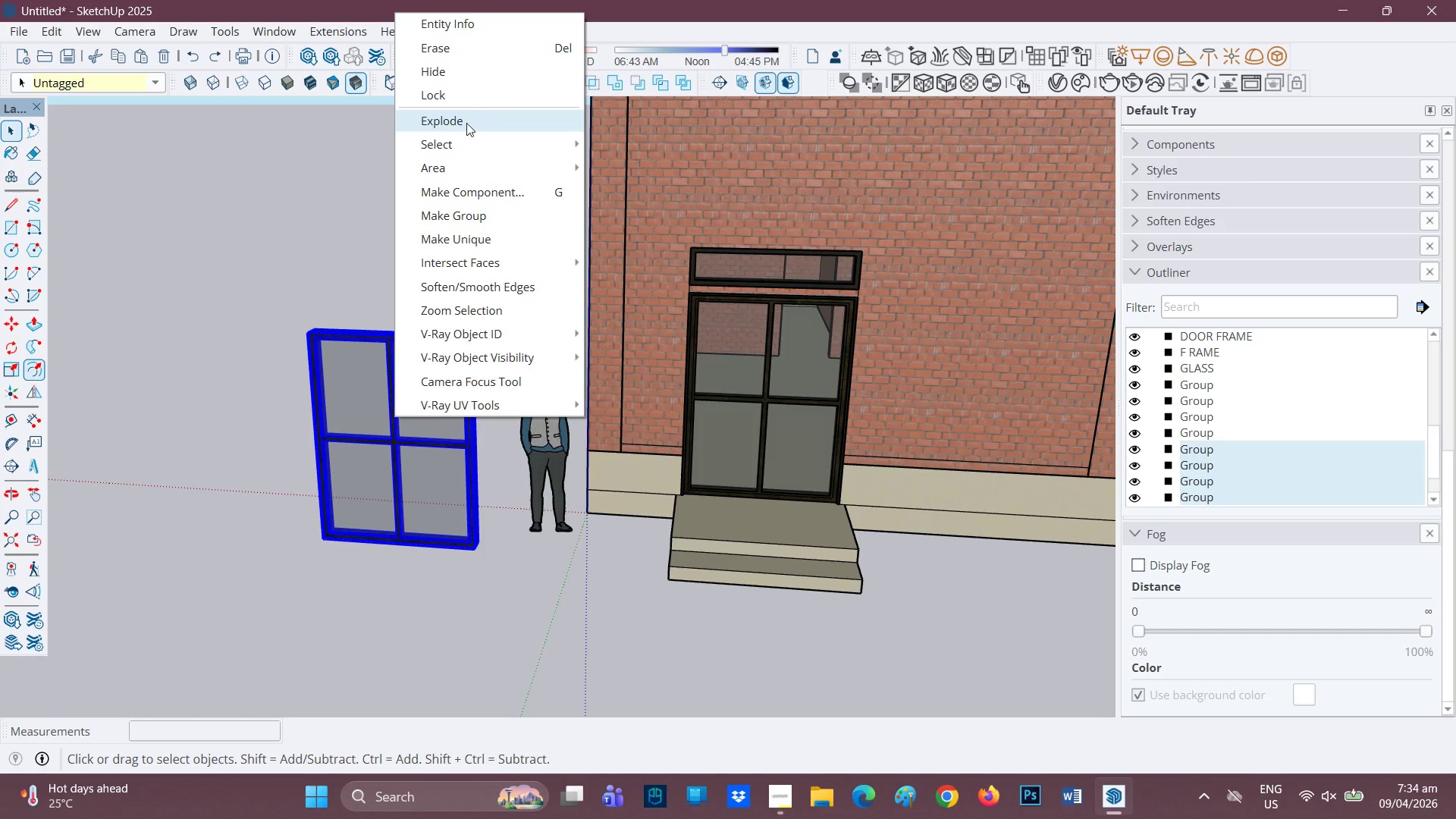 
left_click_drag(start_coordinate=[466, 123], to_coordinate=[465, 127])
 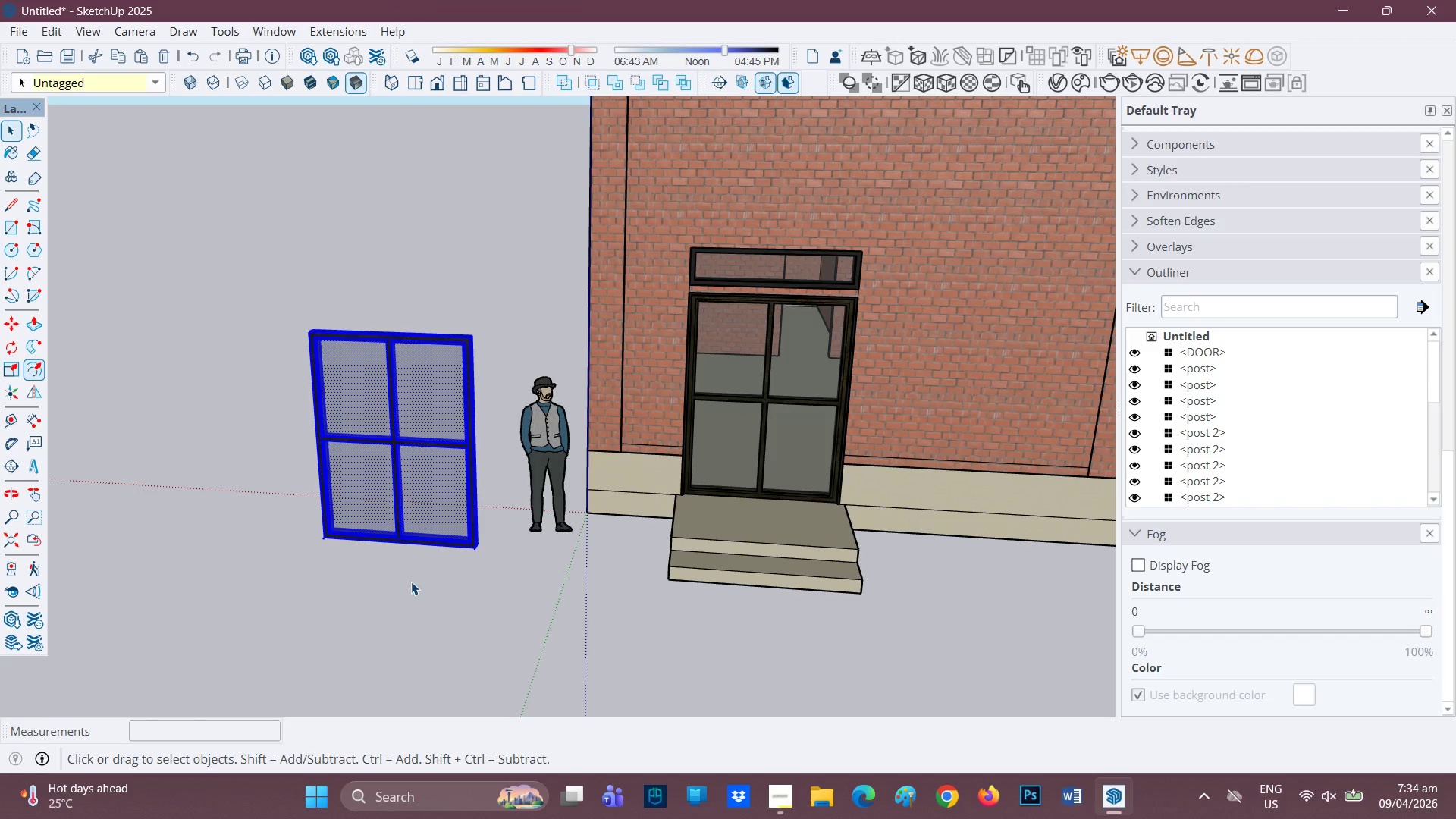 
key(Space)
 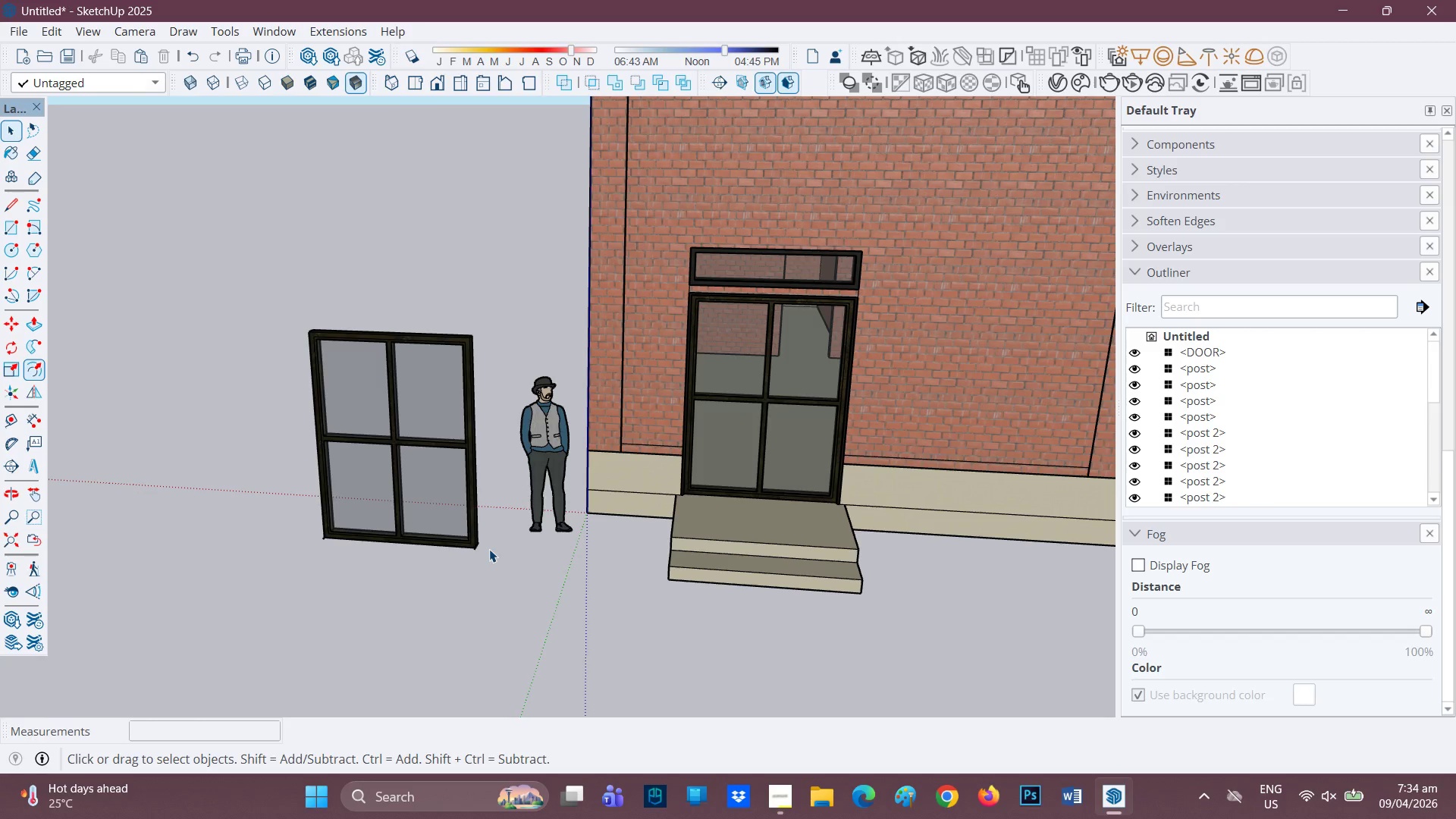 
left_click_drag(start_coordinate=[489, 554], to_coordinate=[298, 270])
 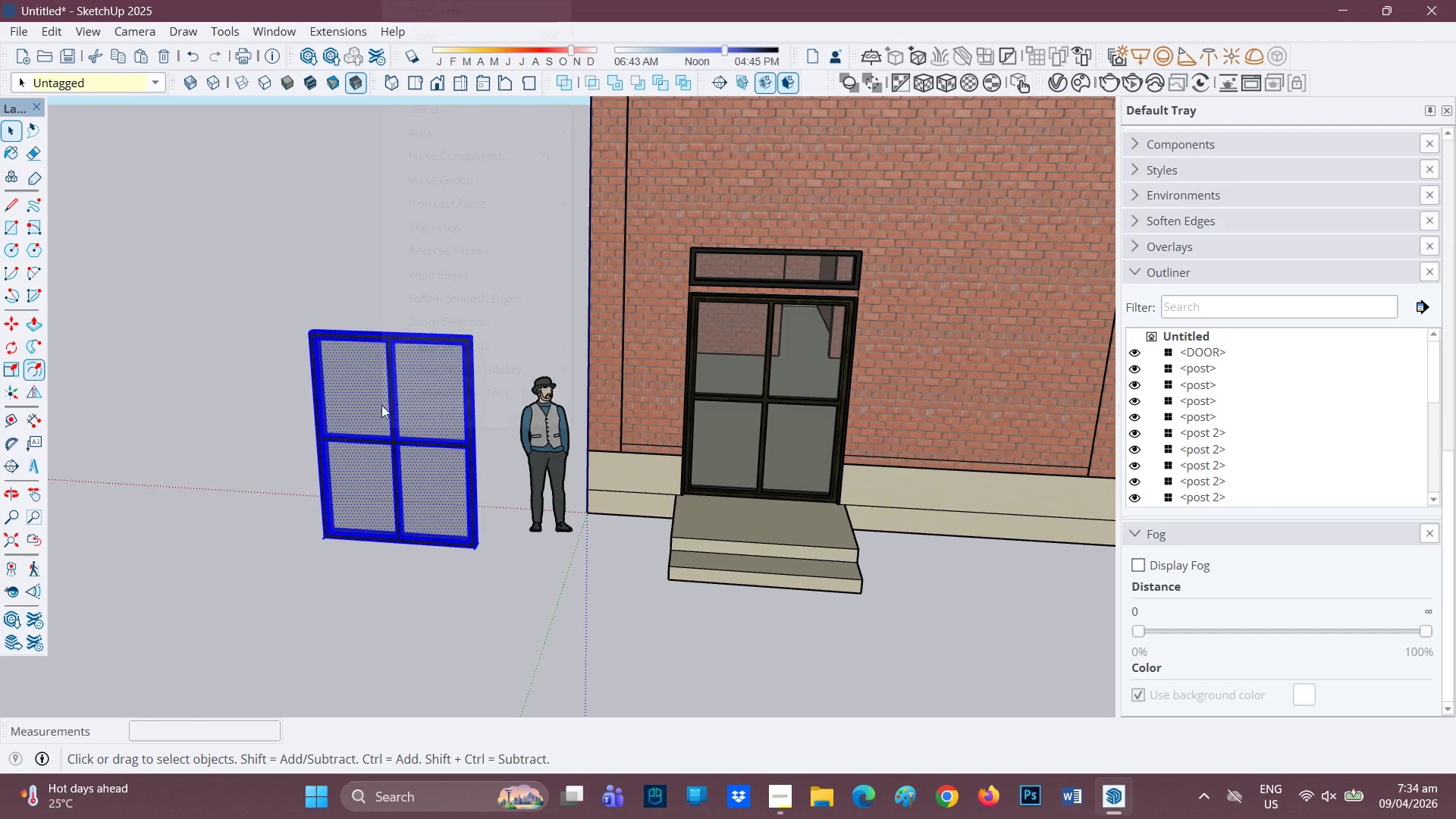 
right_click([381, 405])
 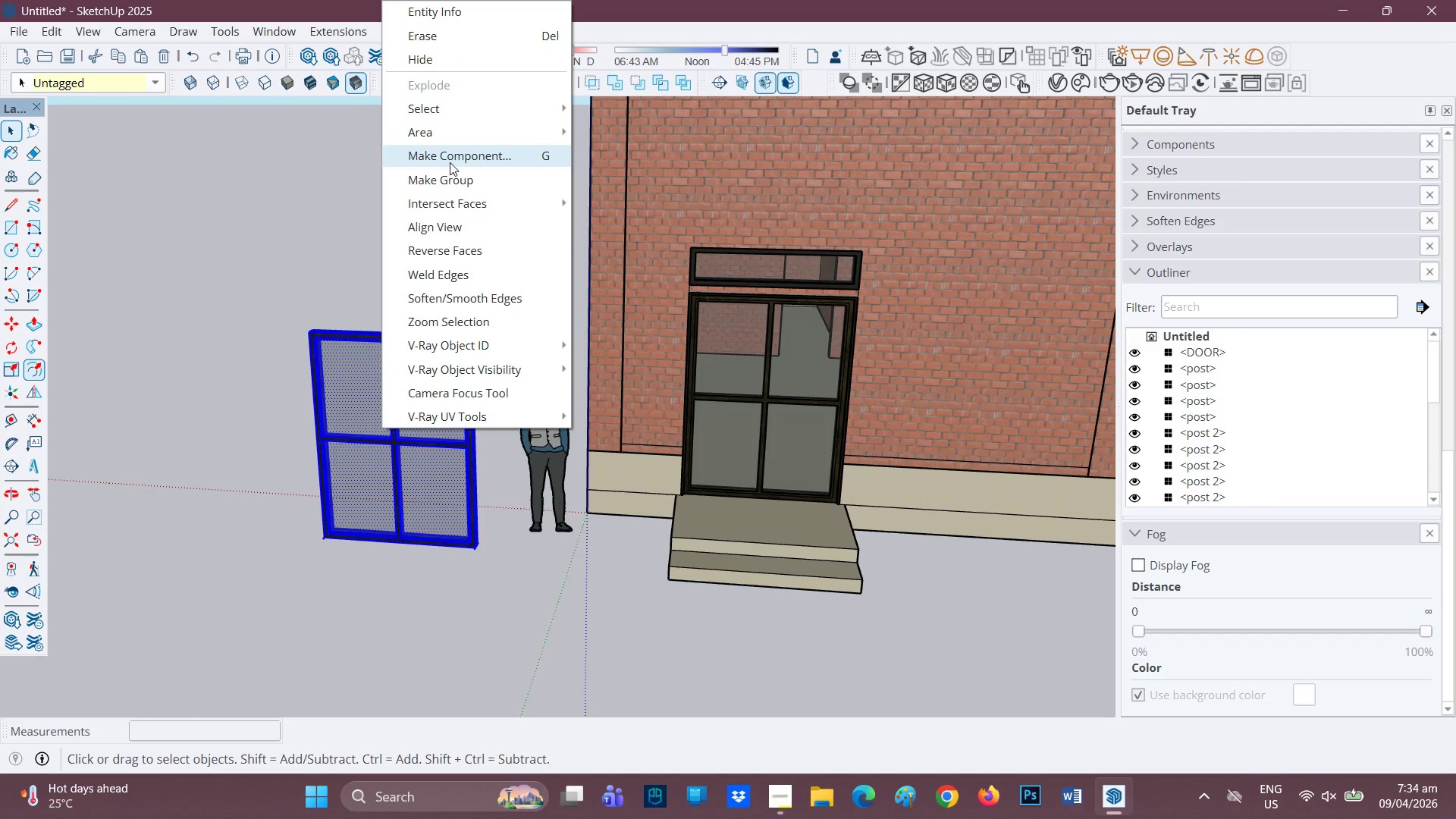 
left_click([450, 157])
 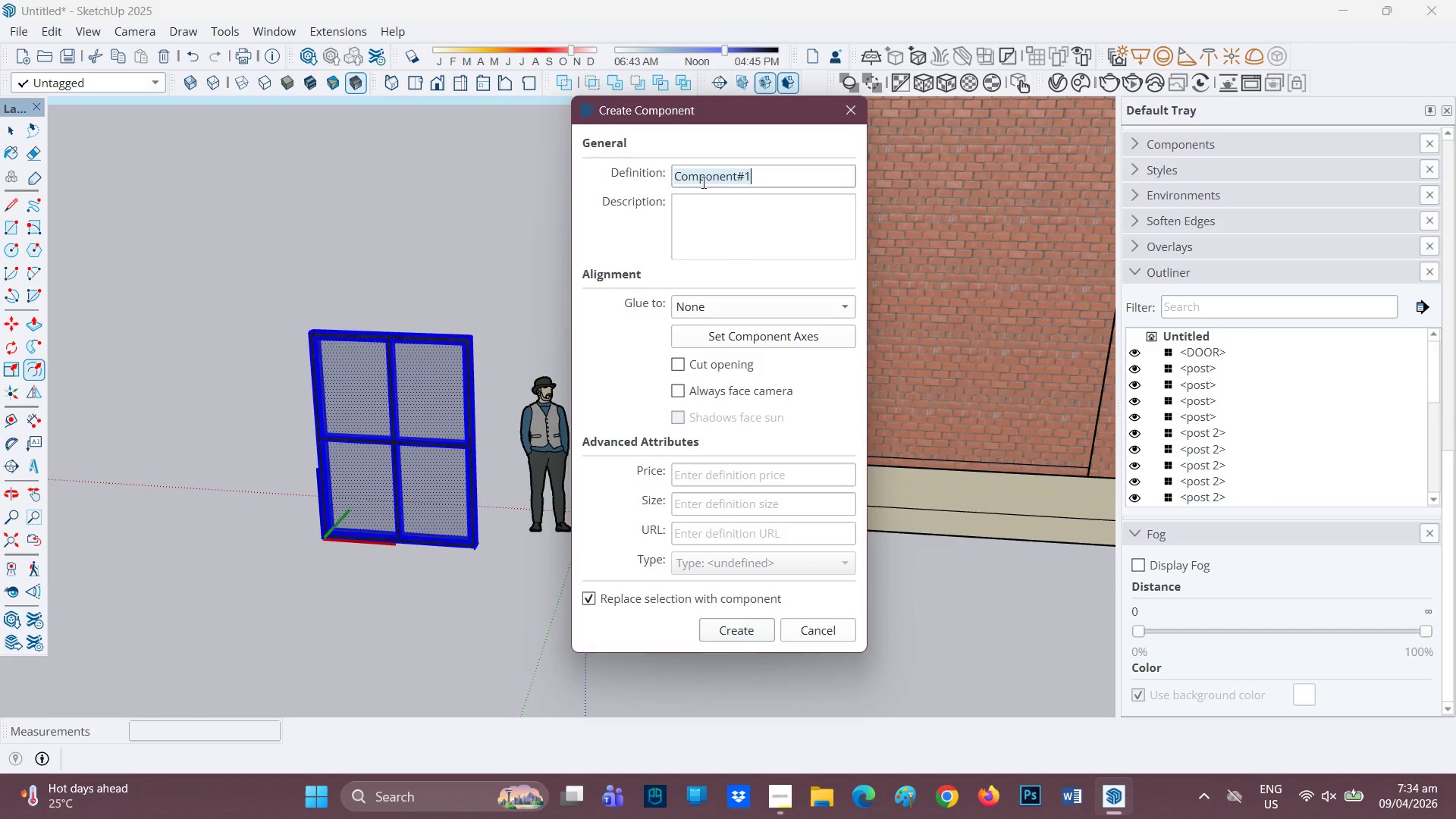 
key(D)
 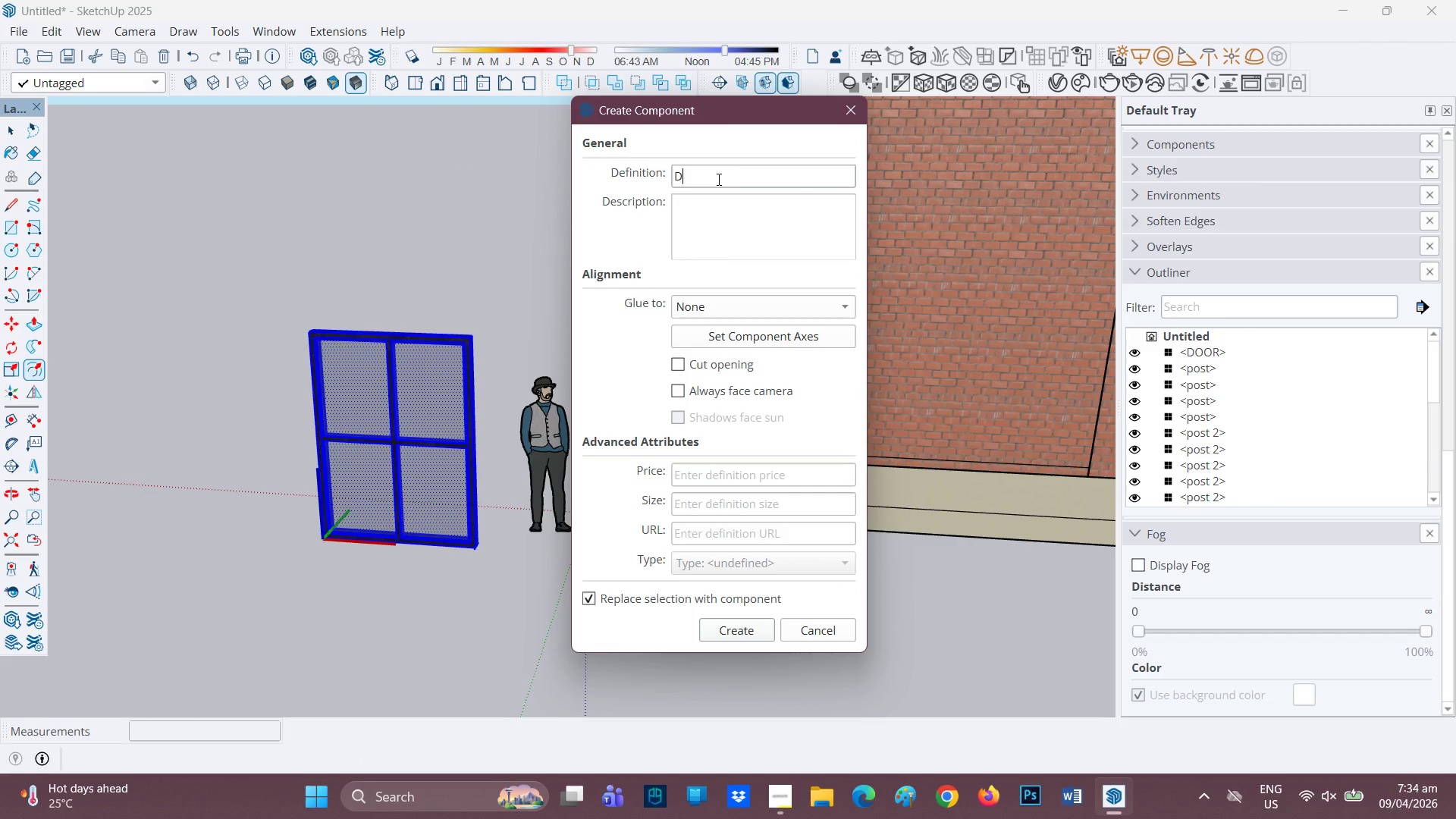 
wait(8.66)
 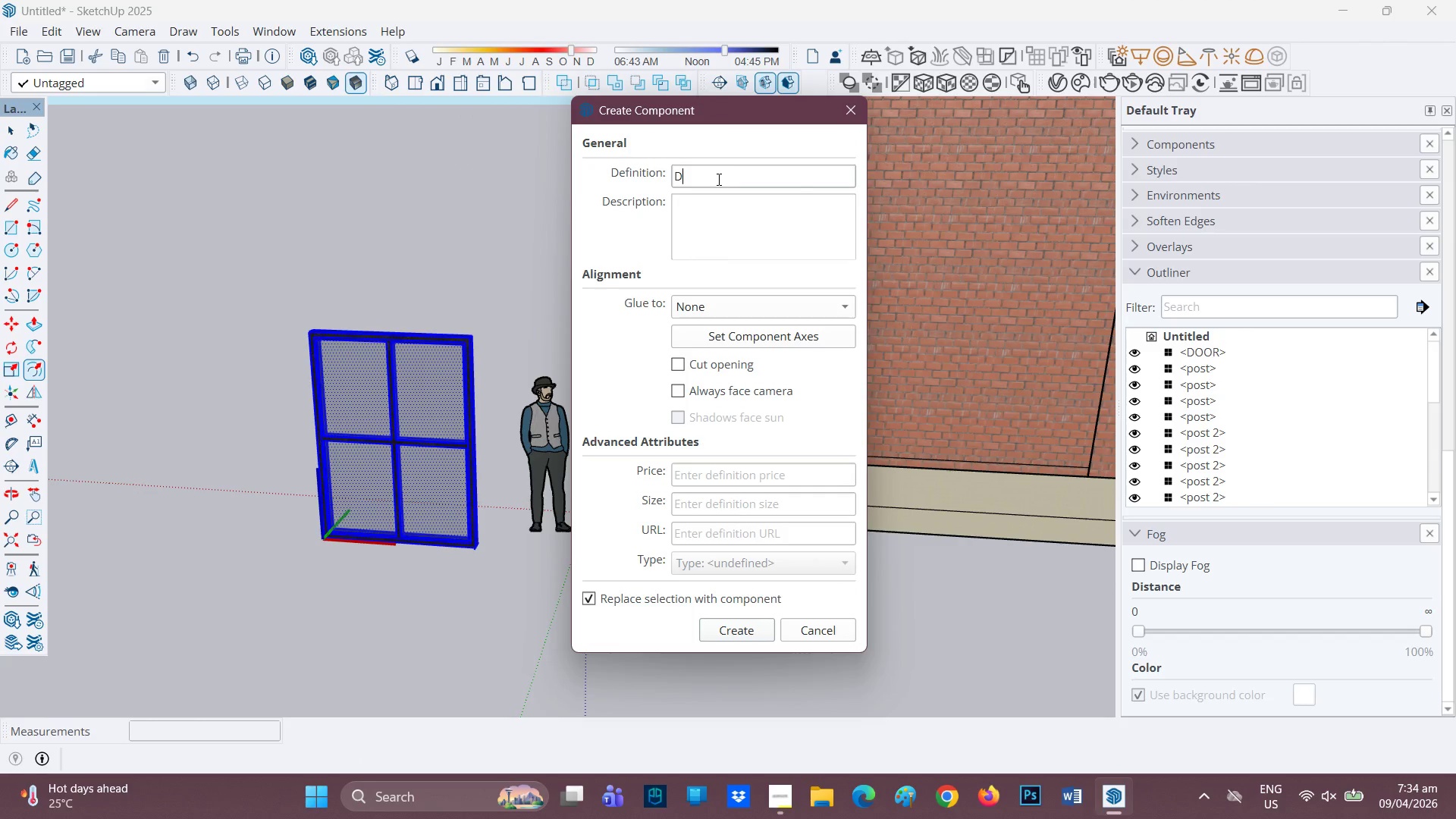 
type(OOR)
 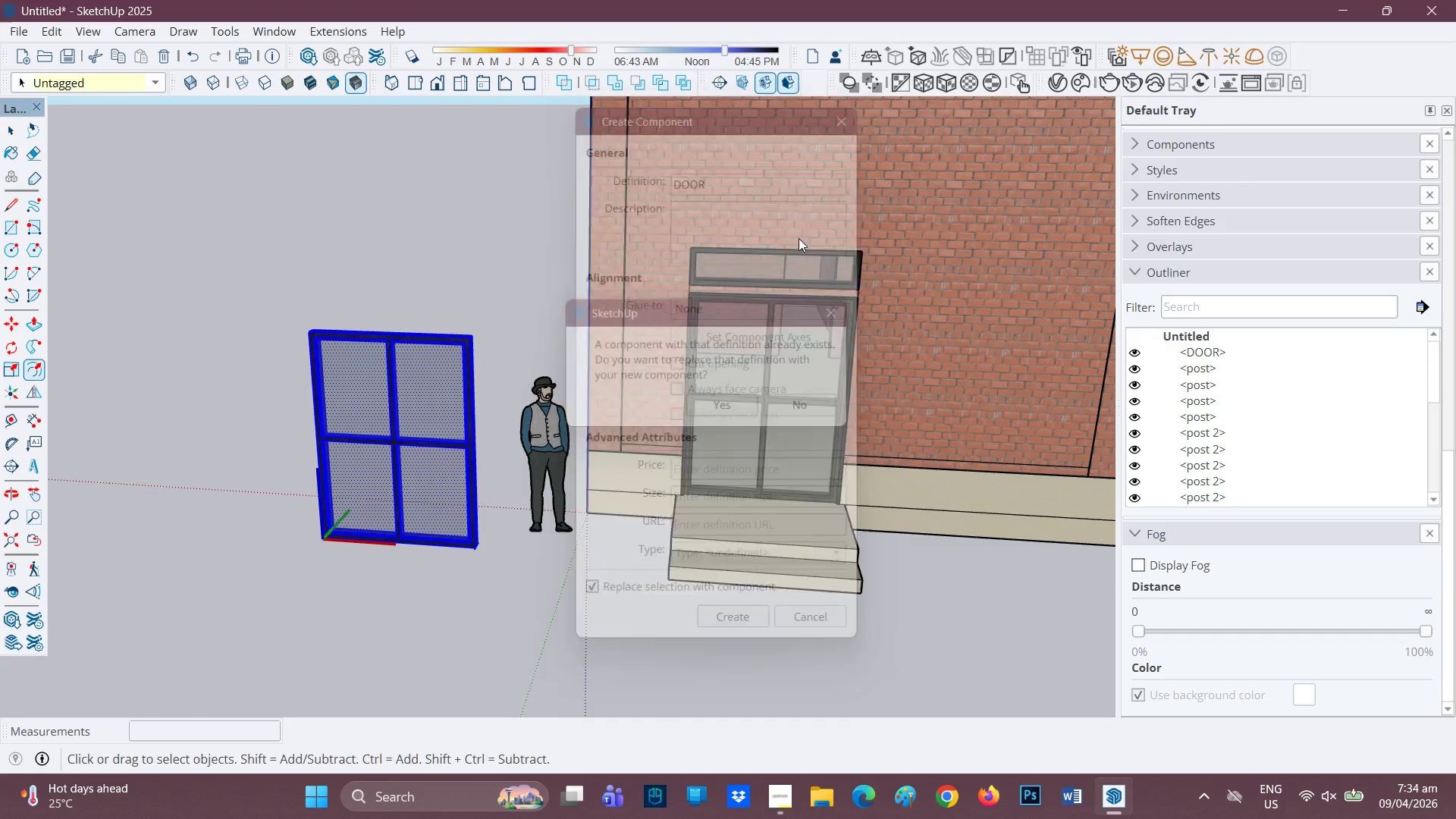 
key(Space)
 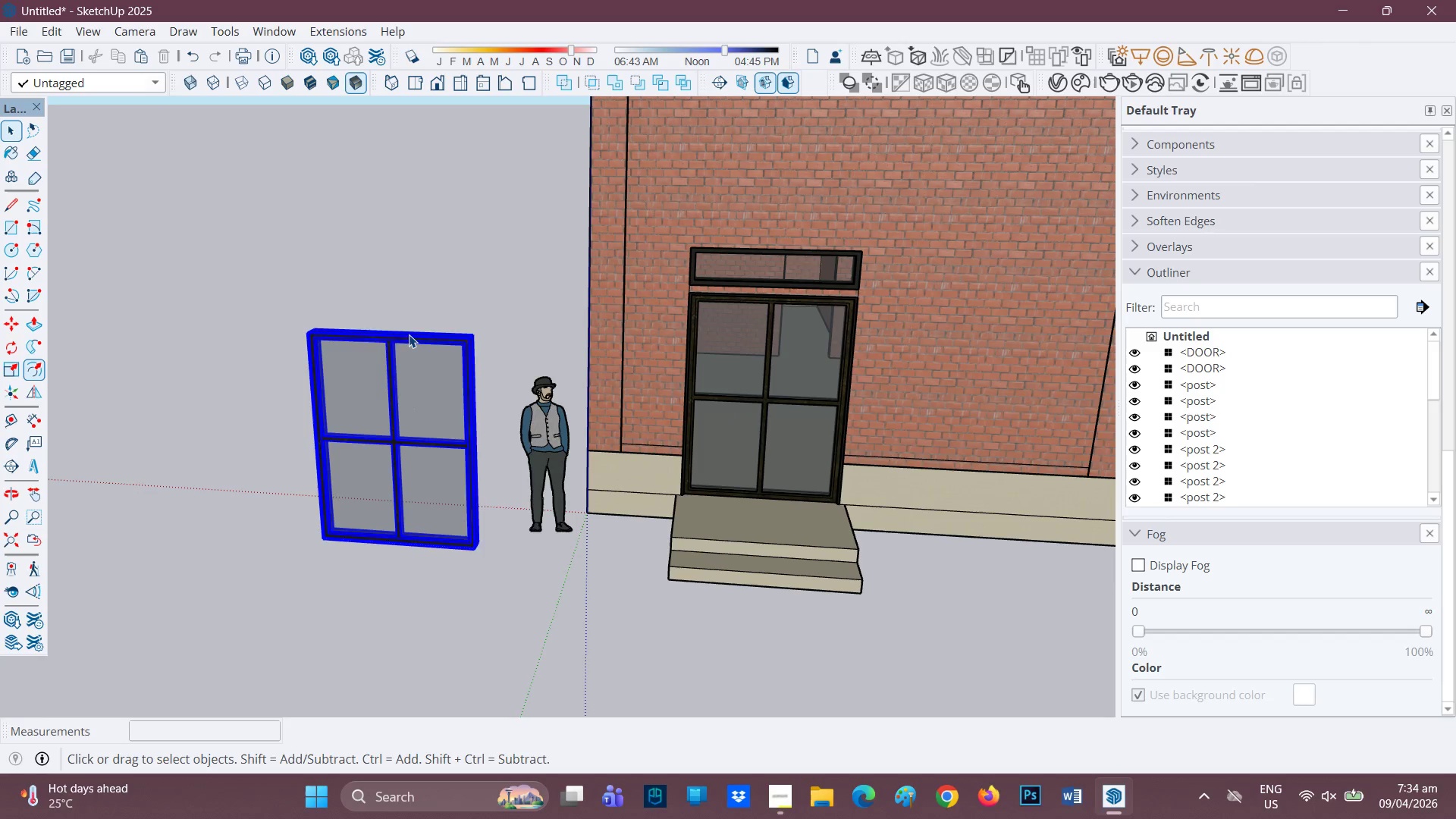 
left_click([410, 337])
 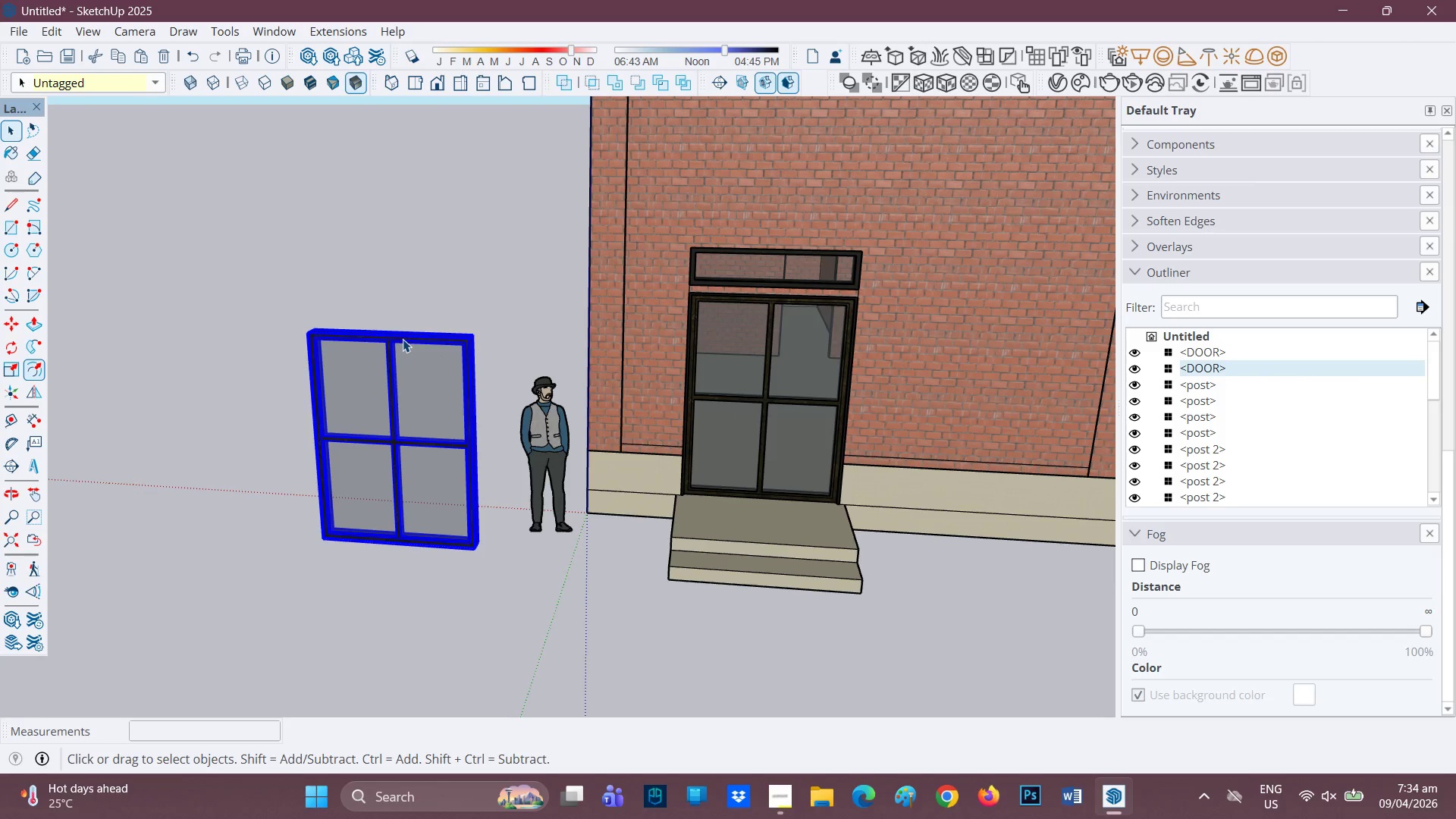 
double_click([403, 339])
 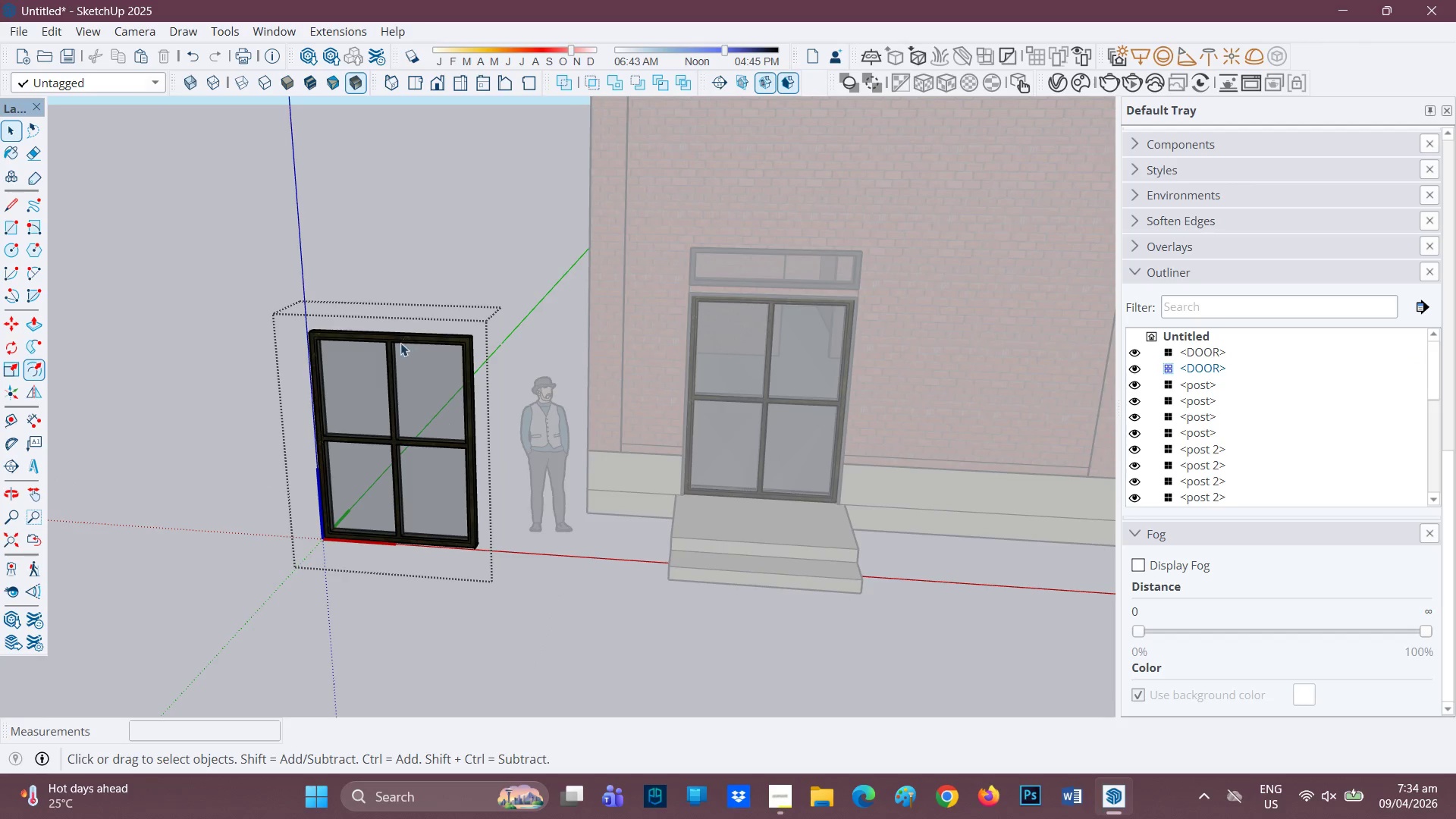 
left_click([400, 344])
 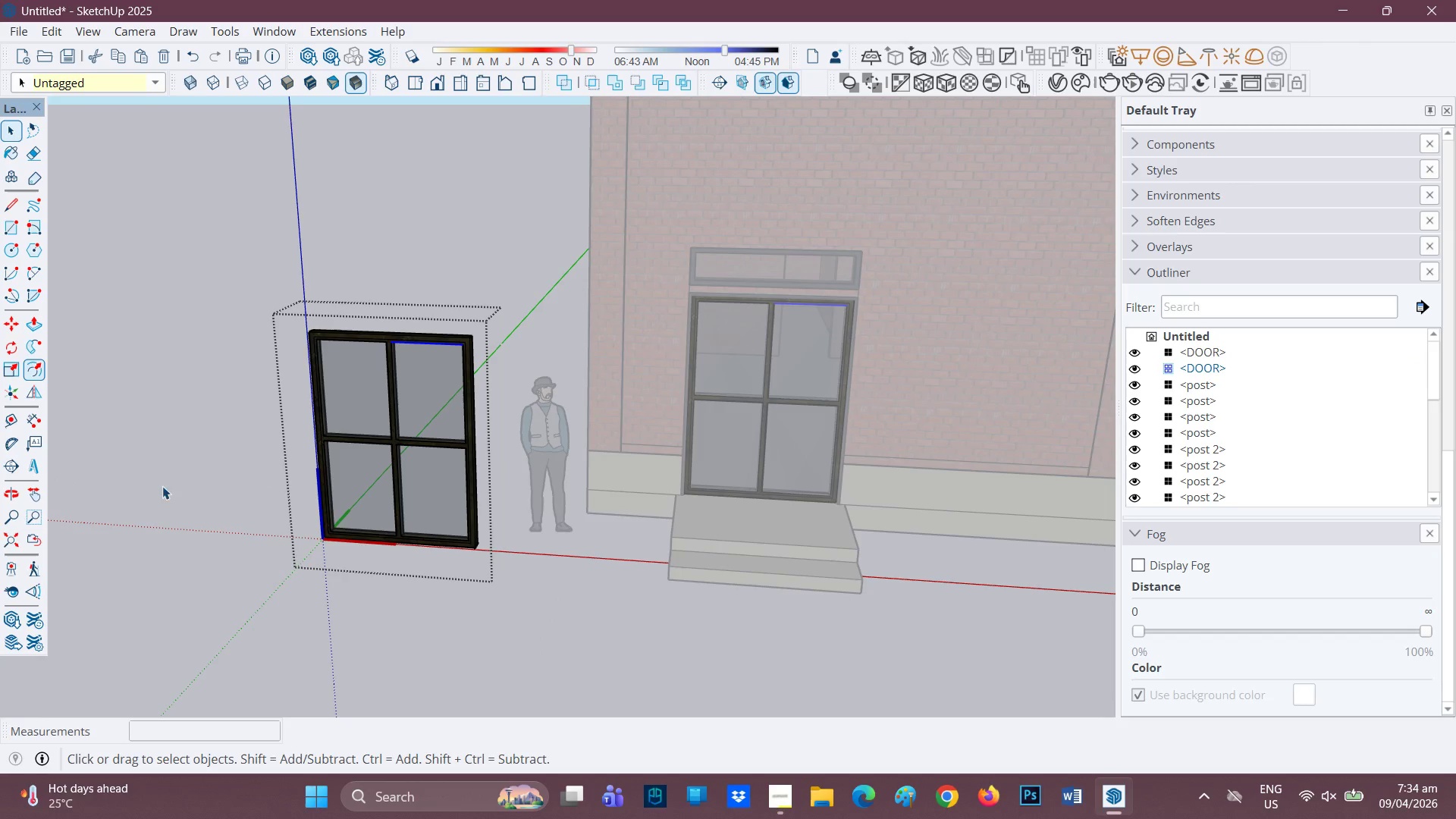 
left_click([159, 507])
 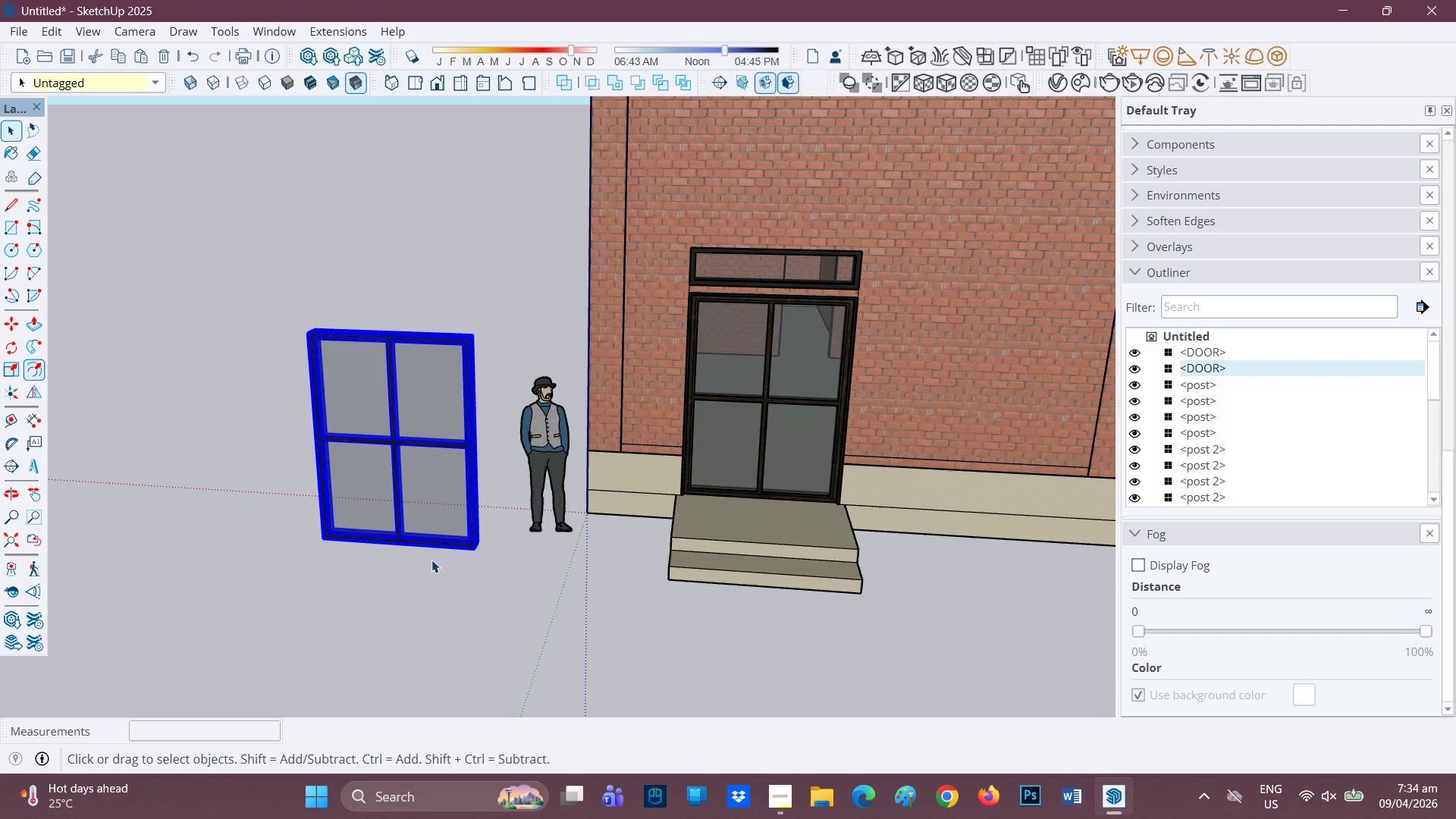 
left_click_drag(start_coordinate=[485, 557], to_coordinate=[240, 305])
 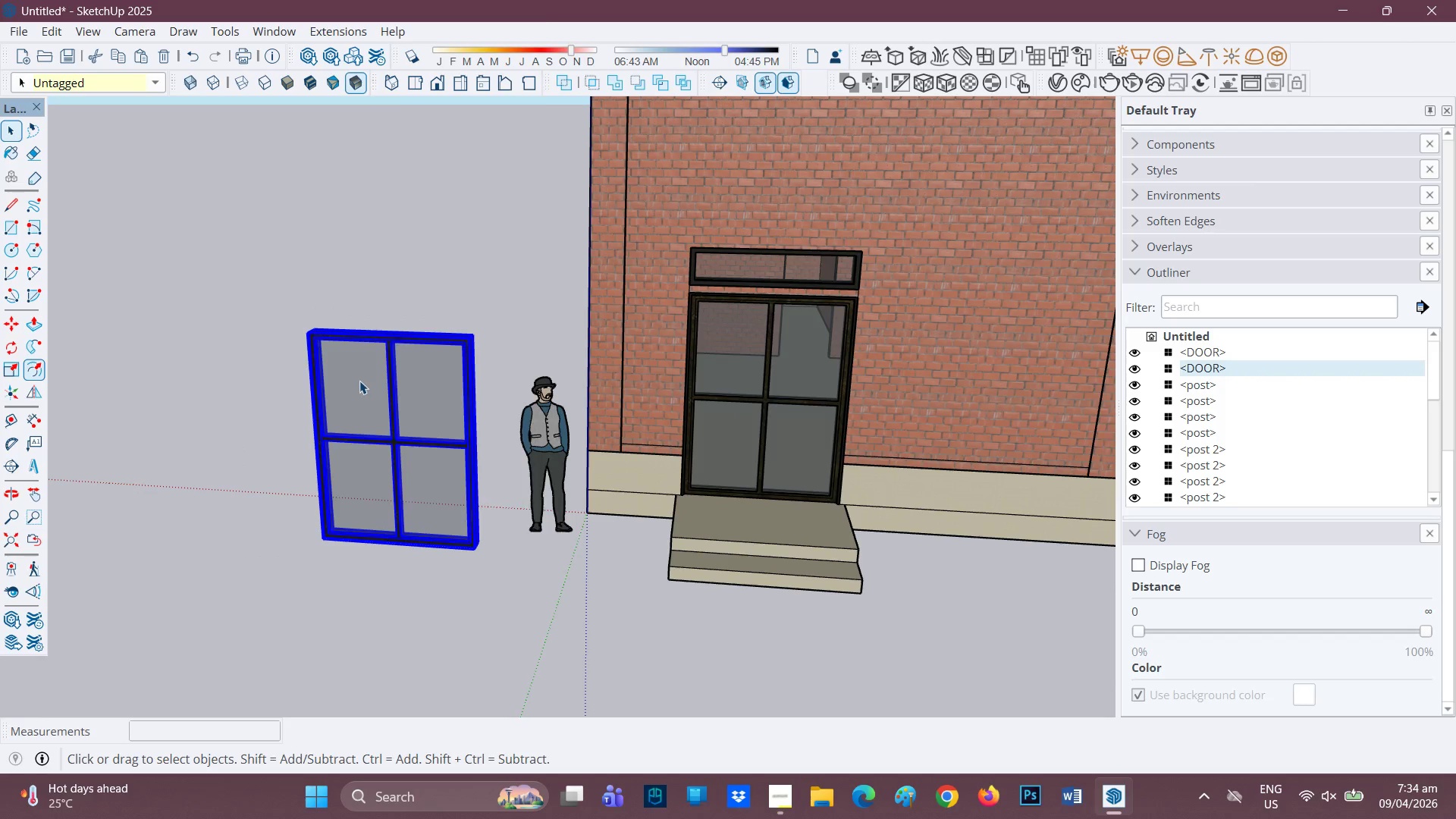 
right_click([359, 381])
 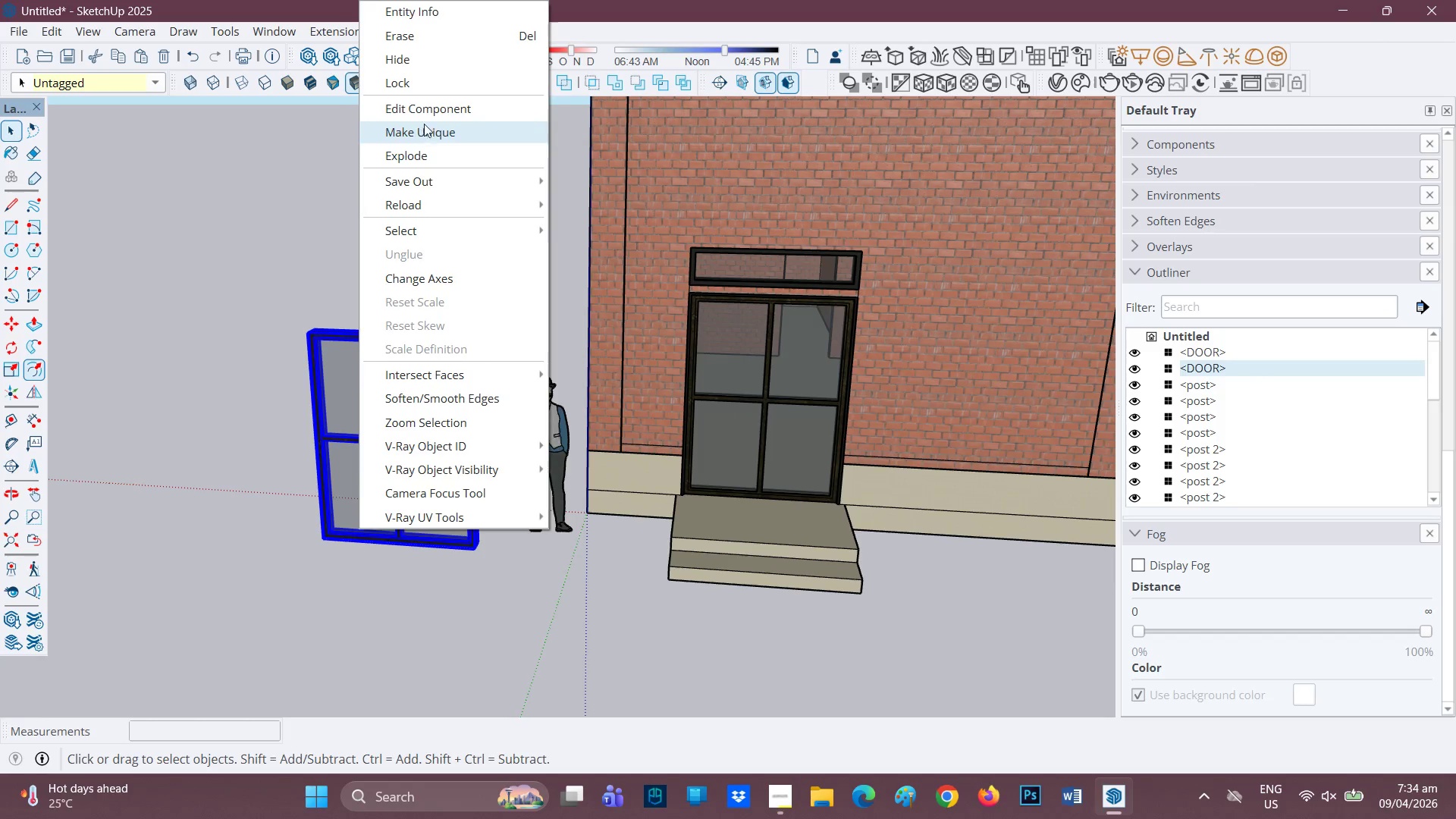 
wait(8.5)
 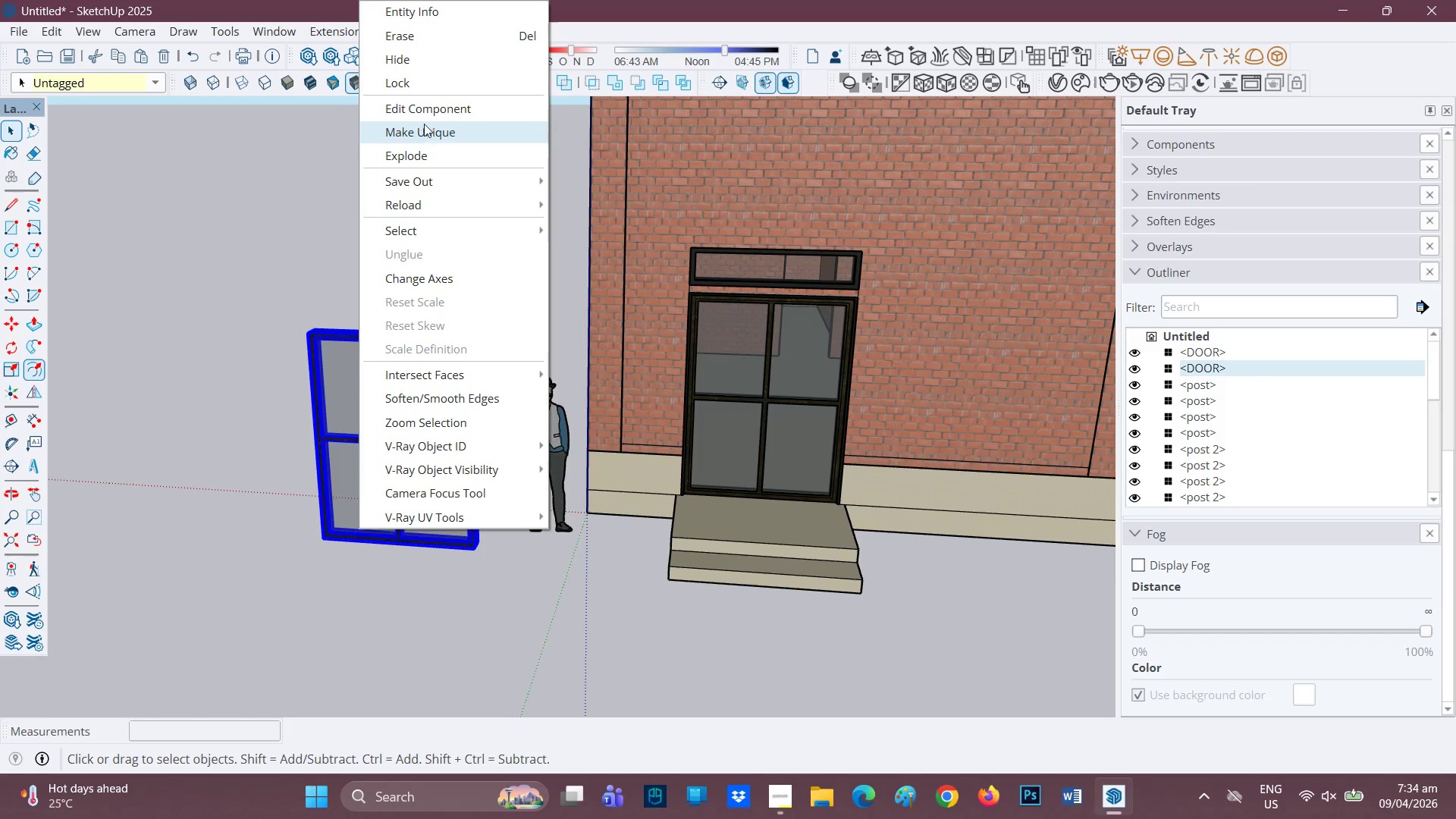 
left_click([416, 155])
 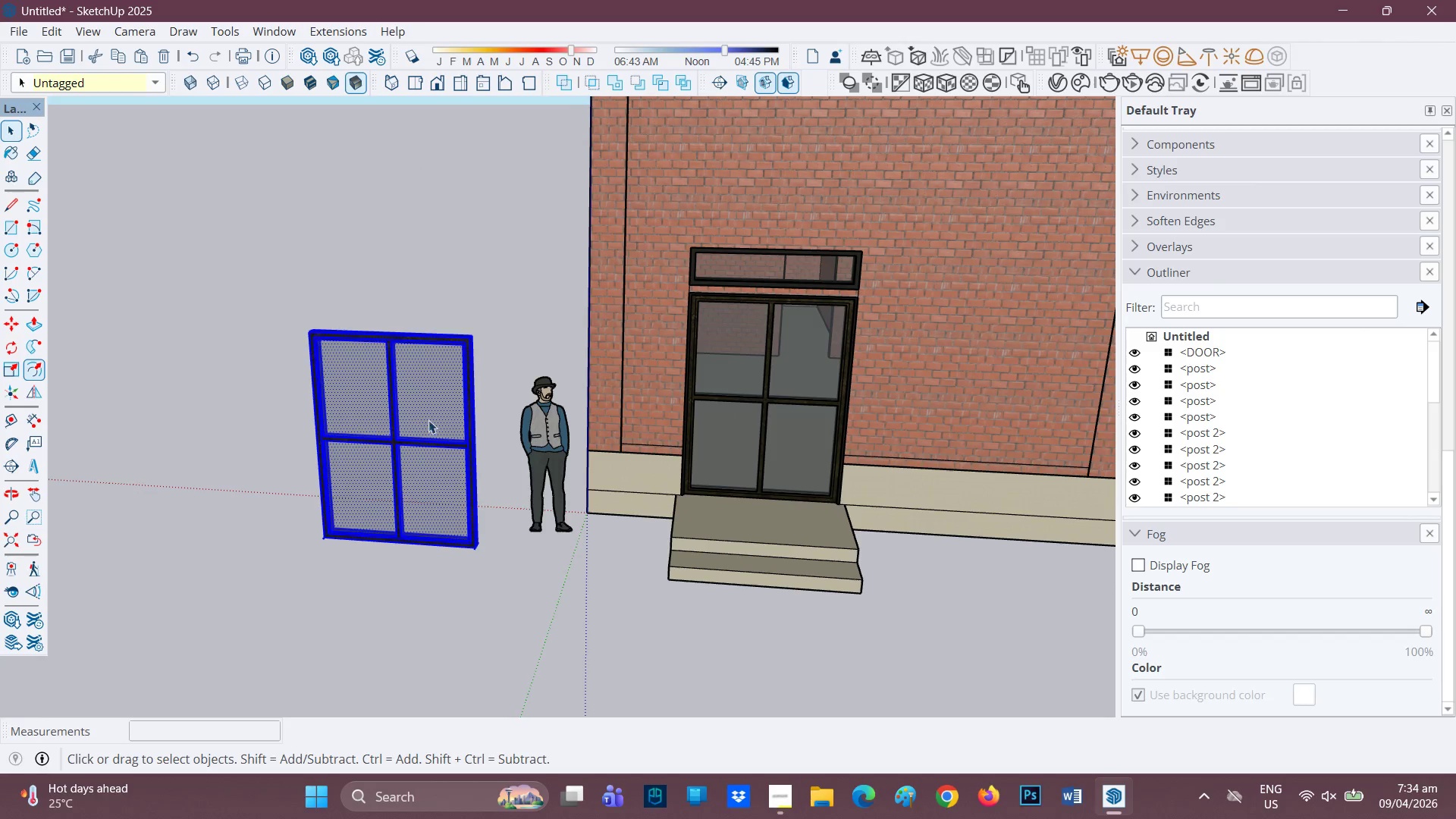 
left_click([461, 432])
 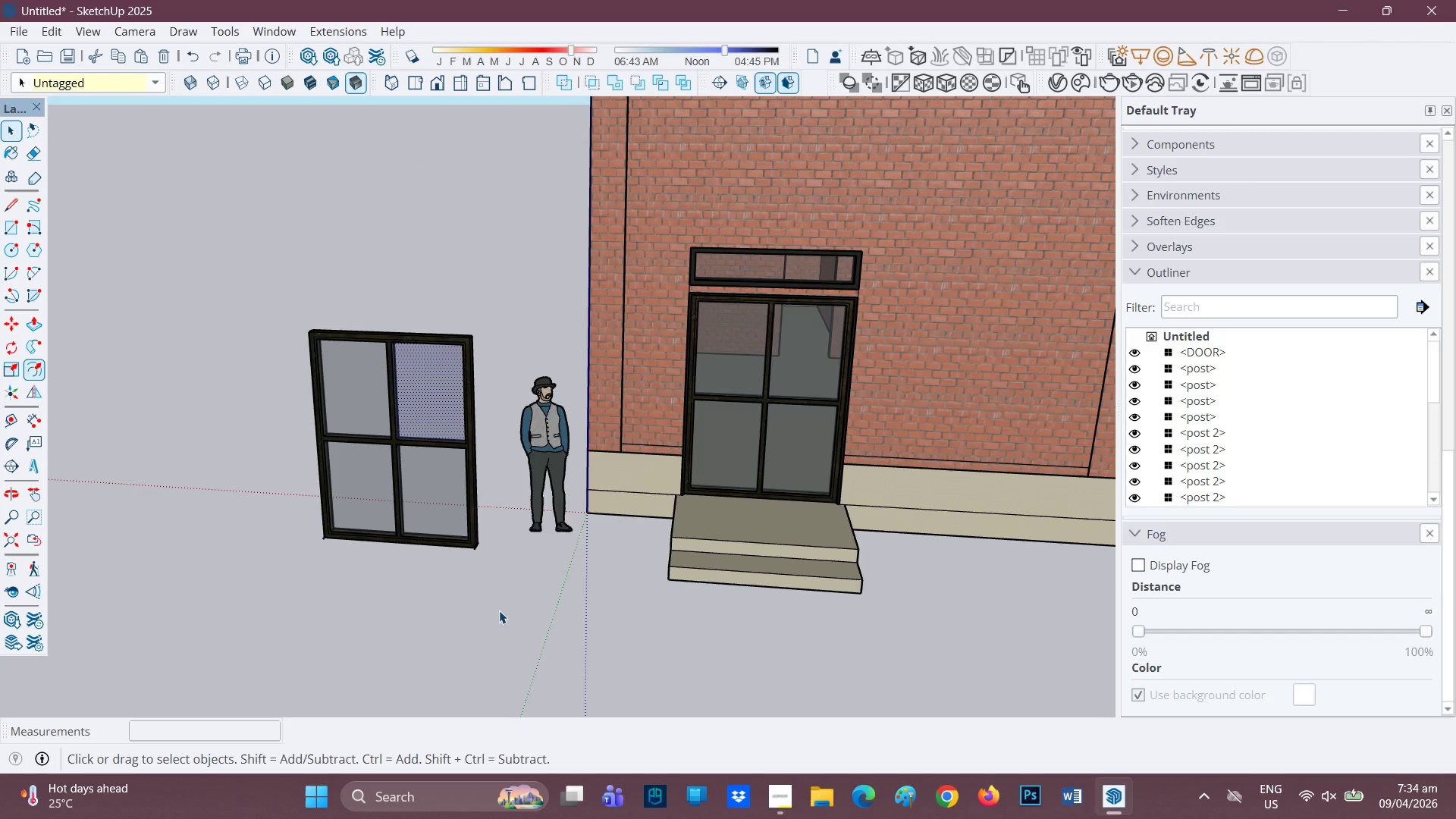 
left_click_drag(start_coordinate=[504, 597], to_coordinate=[299, 287])
 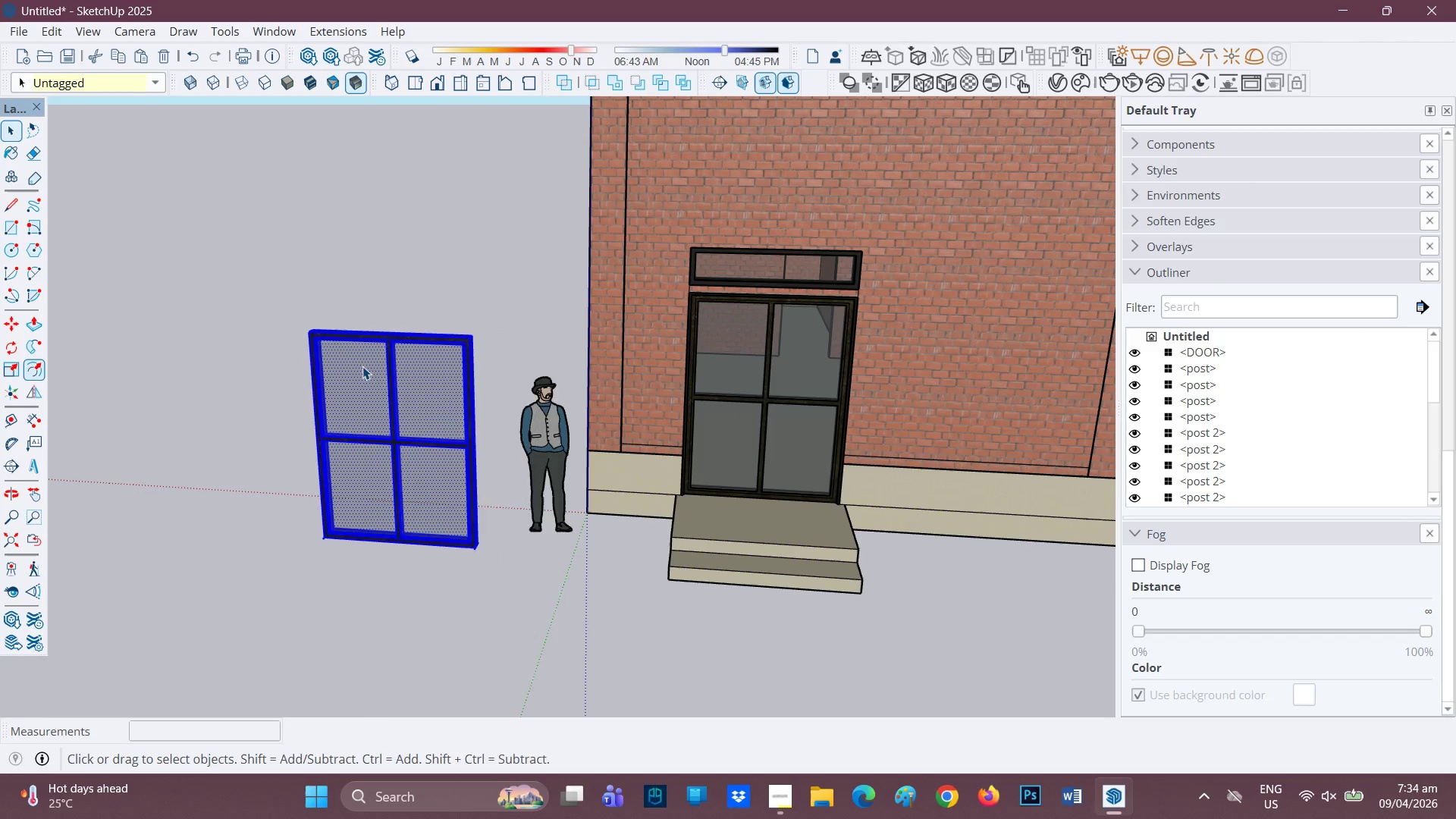 
right_click([362, 366])
 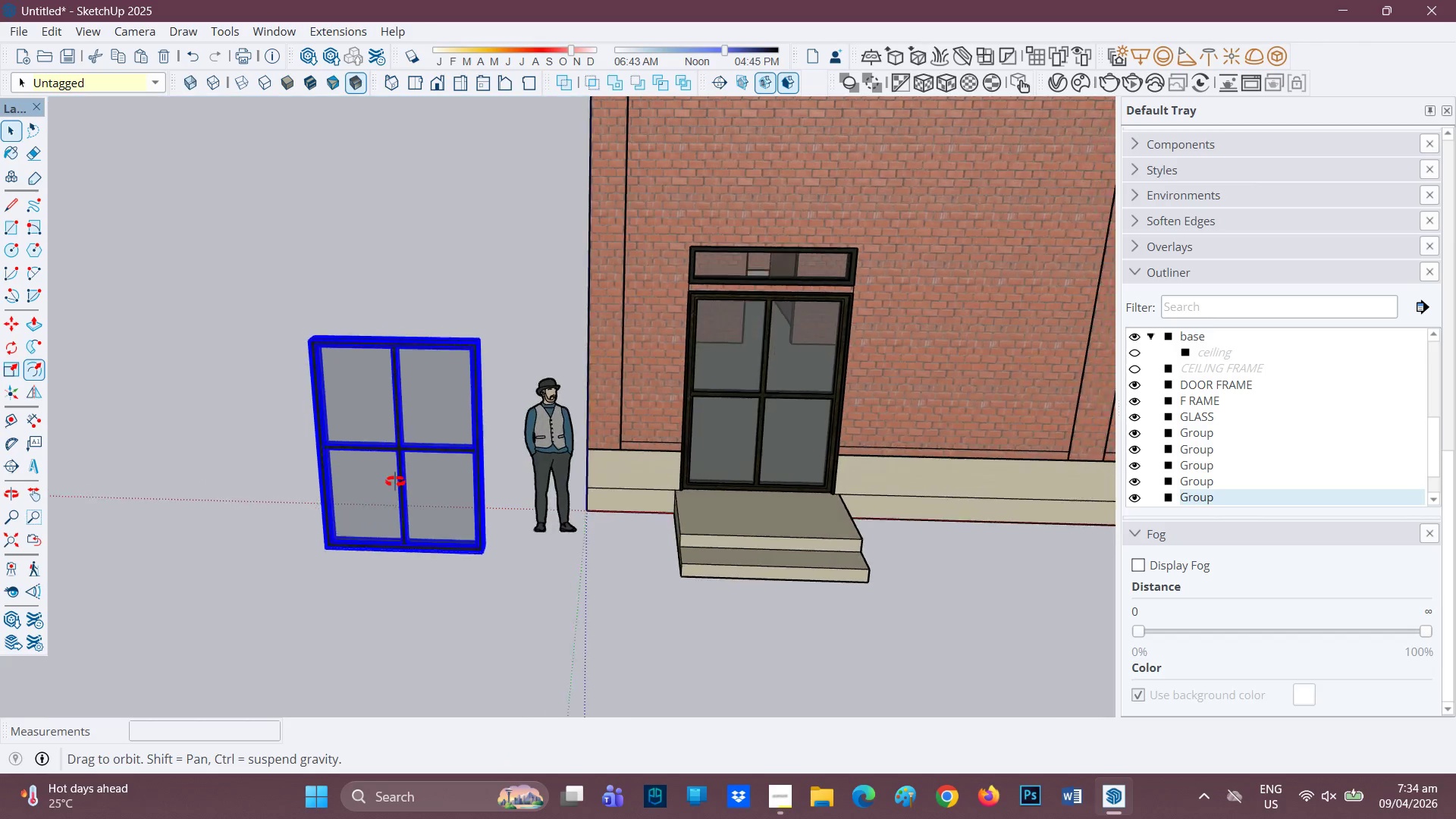 
key(Space)
 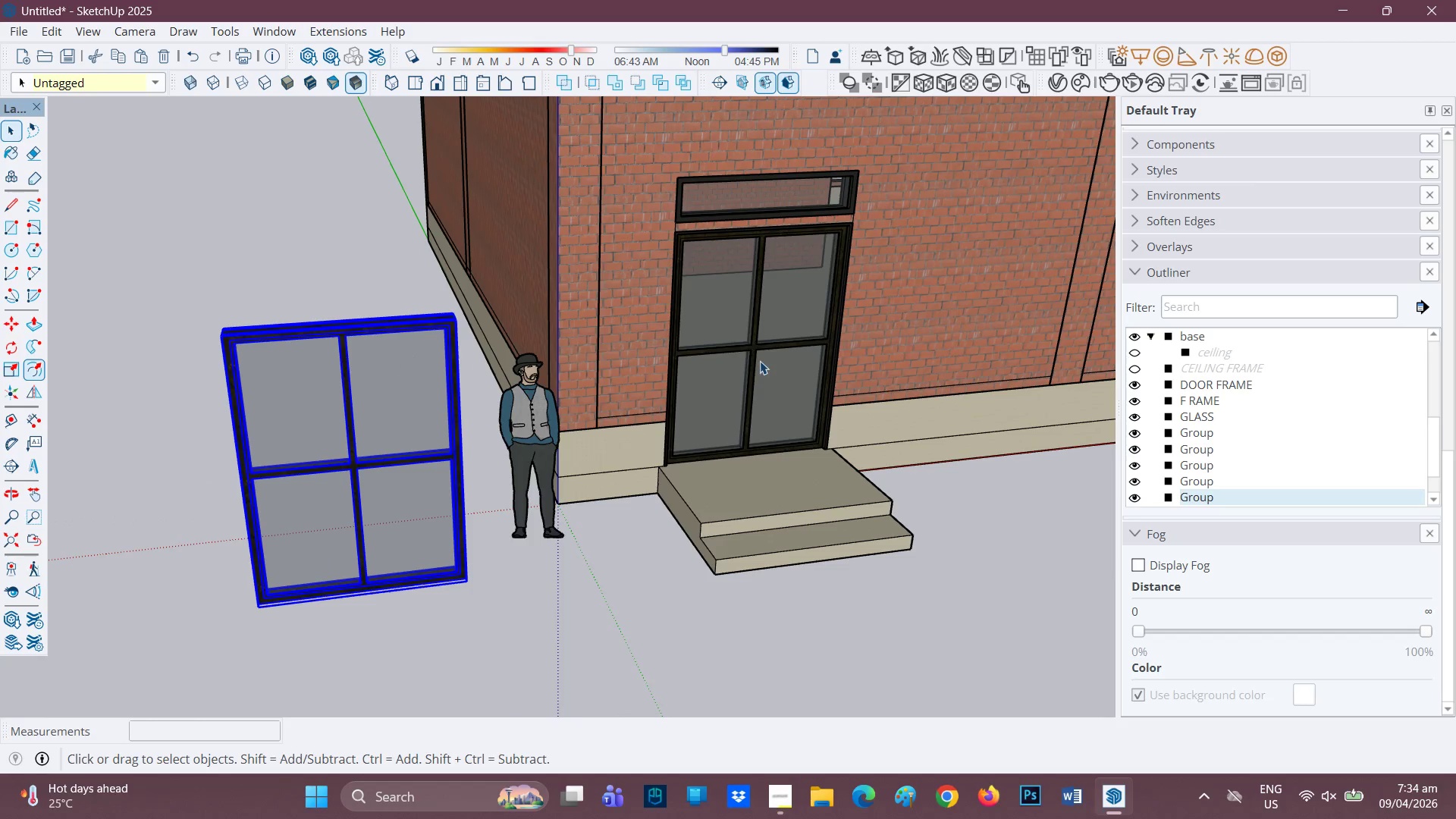 
scroll: coordinate [700, 498], scroll_direction: up, amount: 2.0
 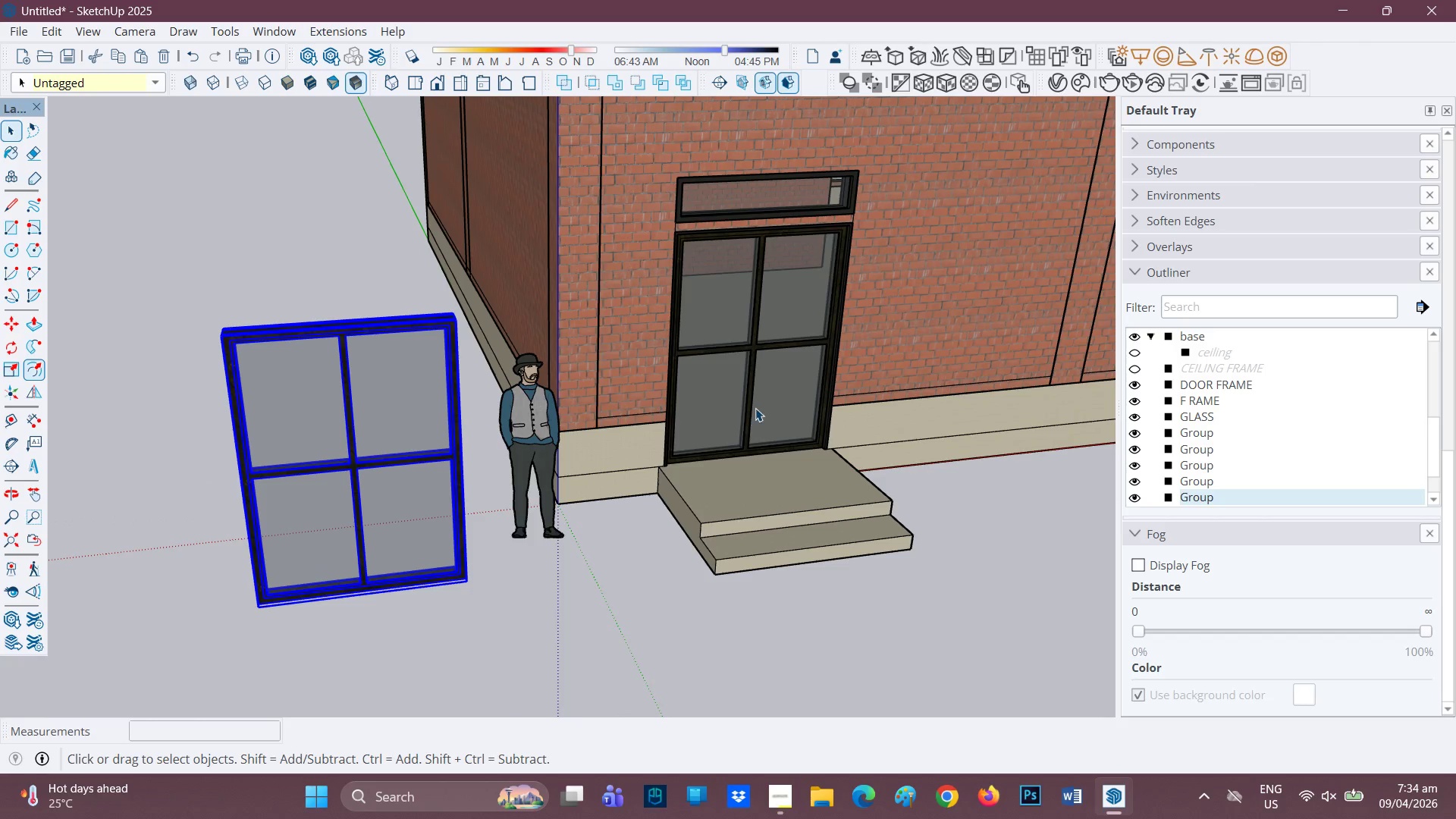 
left_click([760, 361])
 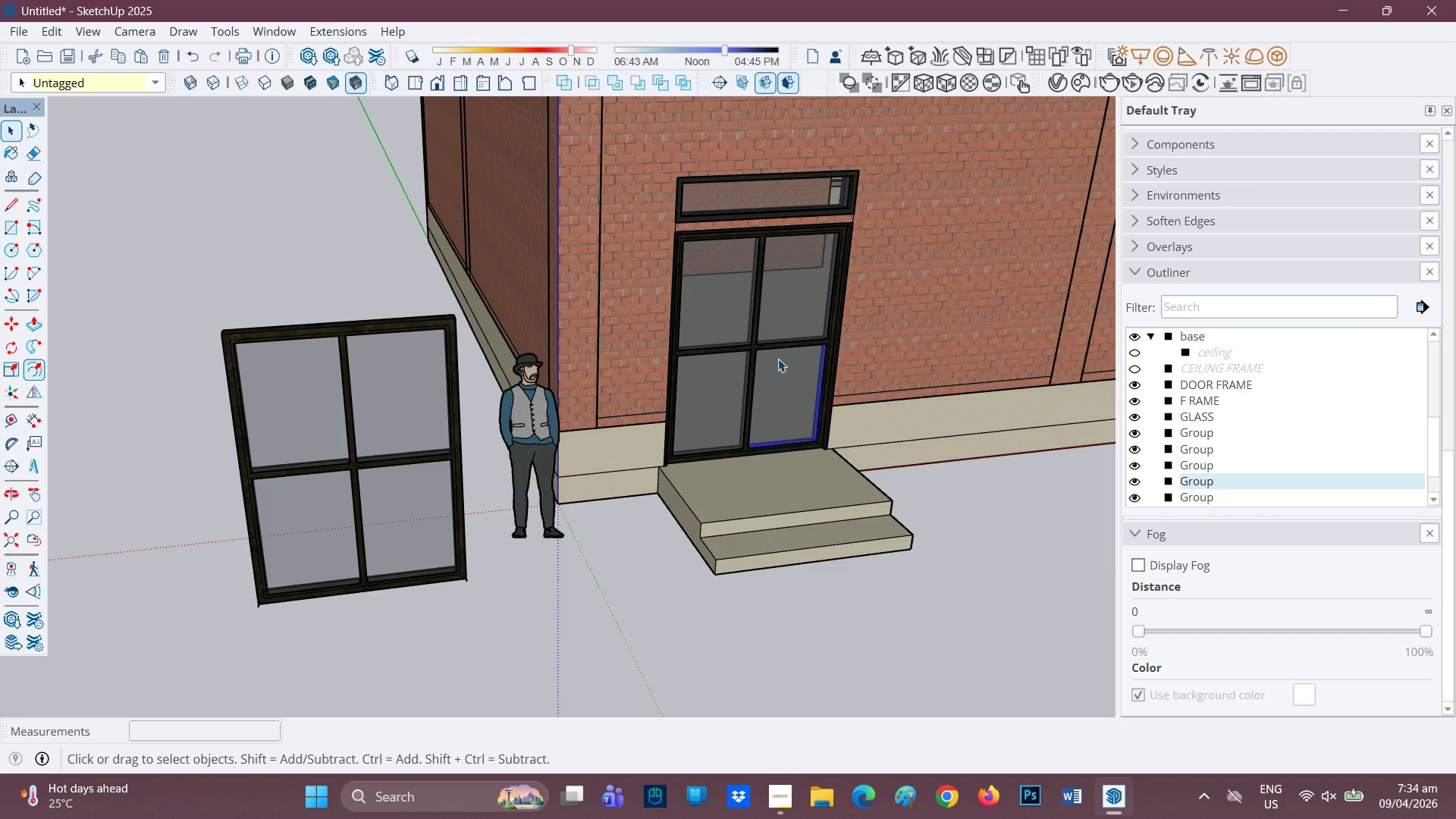 
left_click_drag(start_coordinate=[778, 359], to_coordinate=[740, 302])
 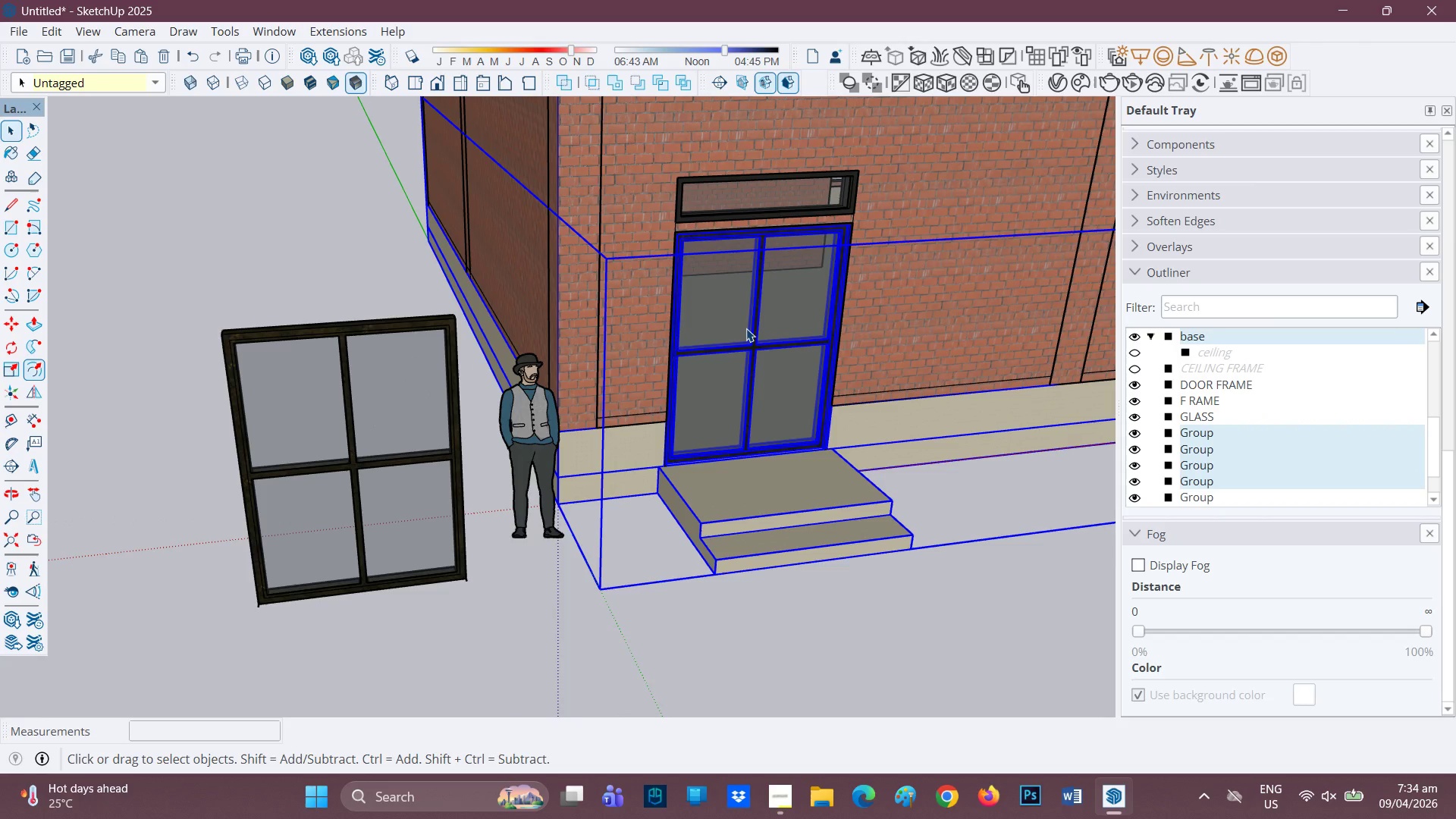 
double_click([746, 328])
 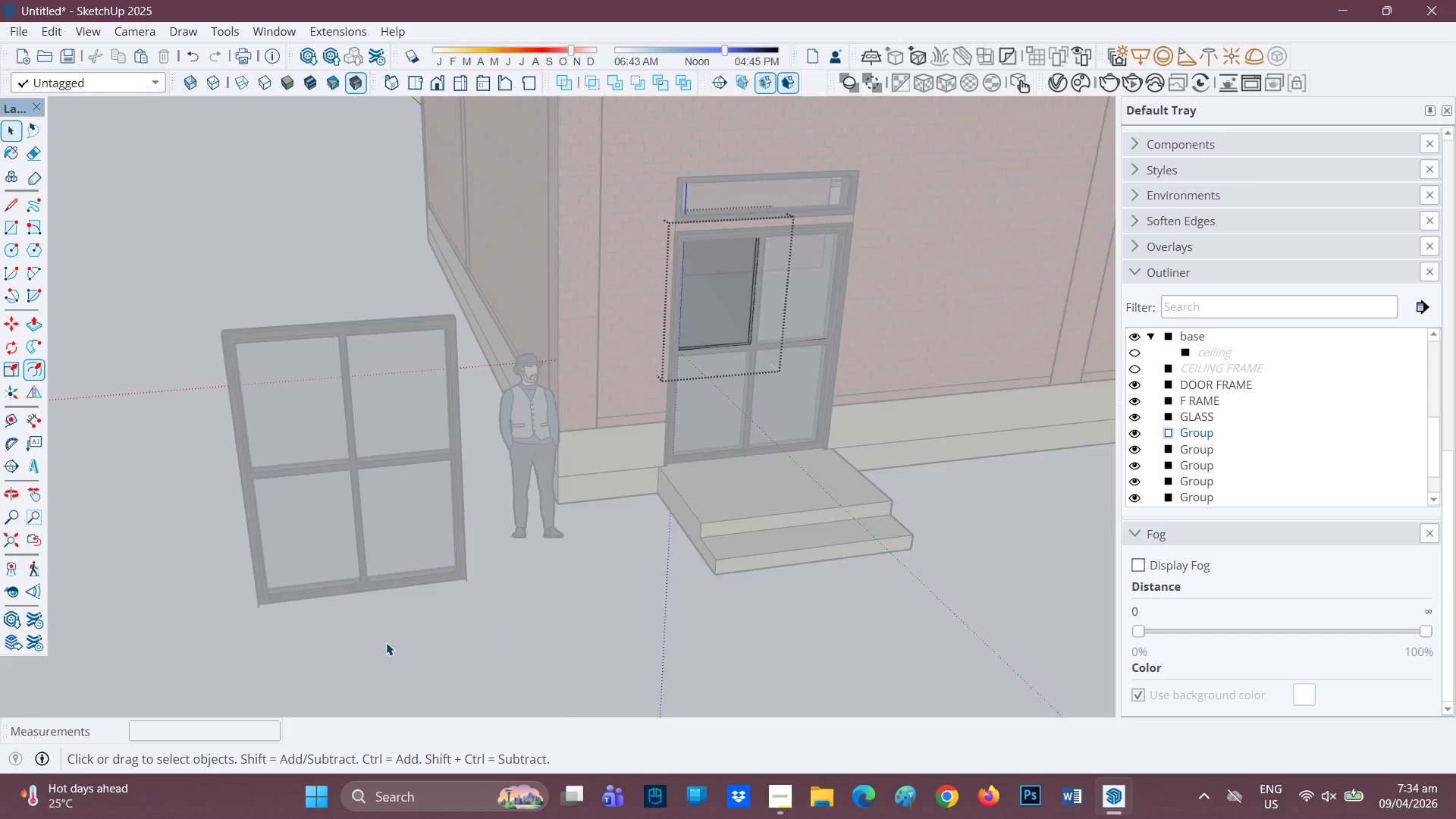 
left_click_drag(start_coordinate=[388, 642], to_coordinate=[394, 639])
 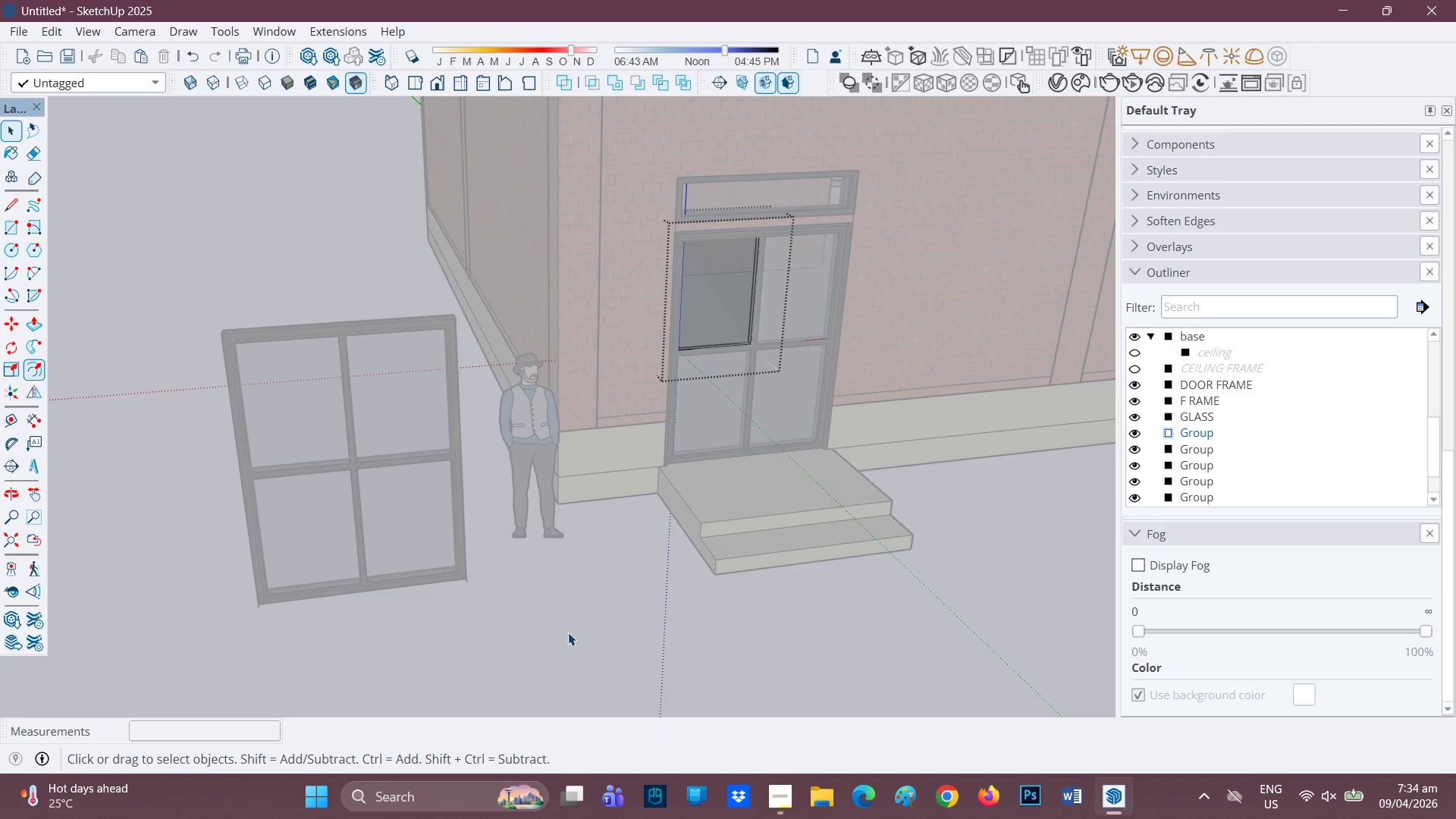 
left_click([450, 505])
 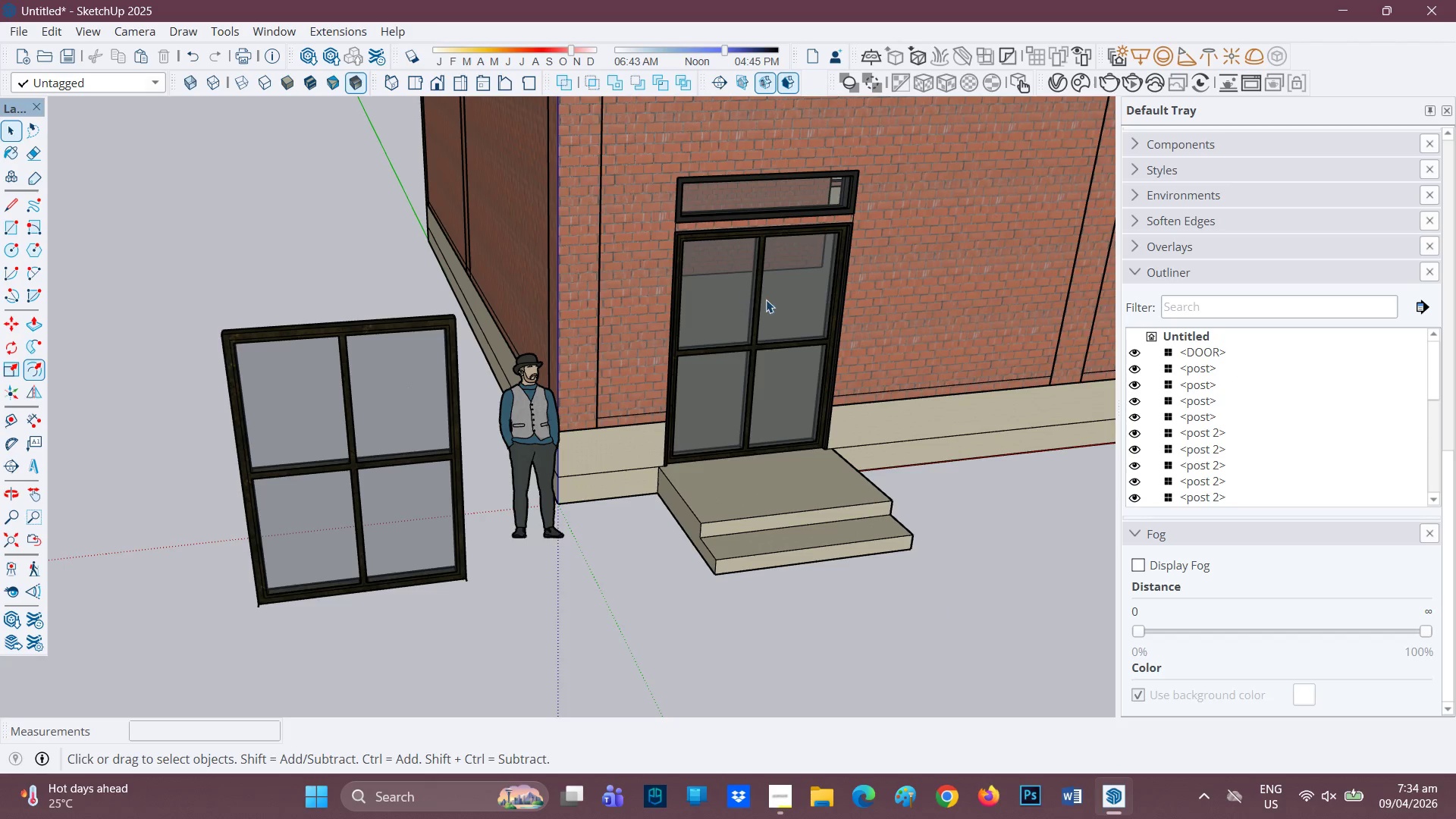 
left_click([768, 300])
 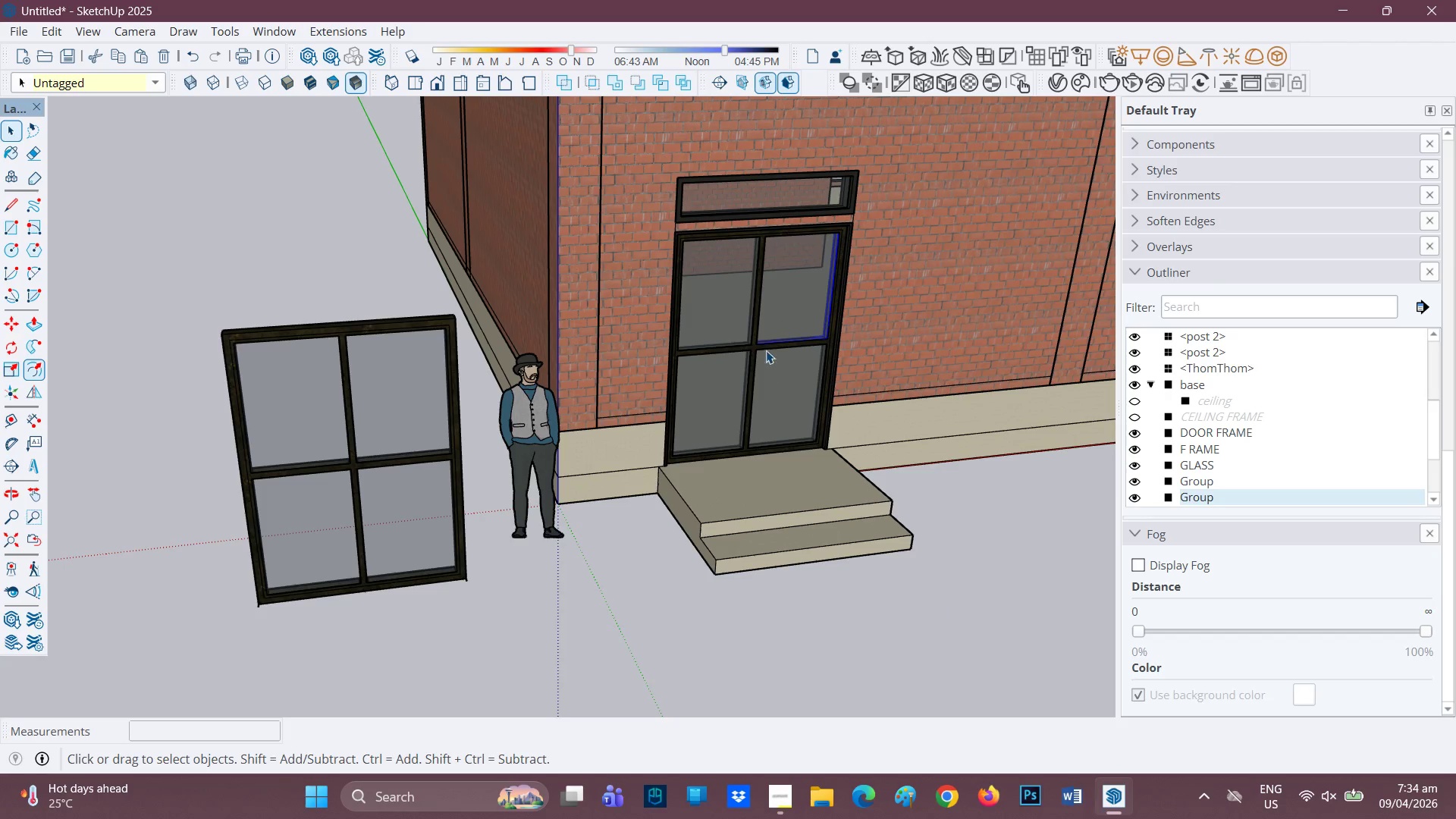 
right_click([774, 332])
 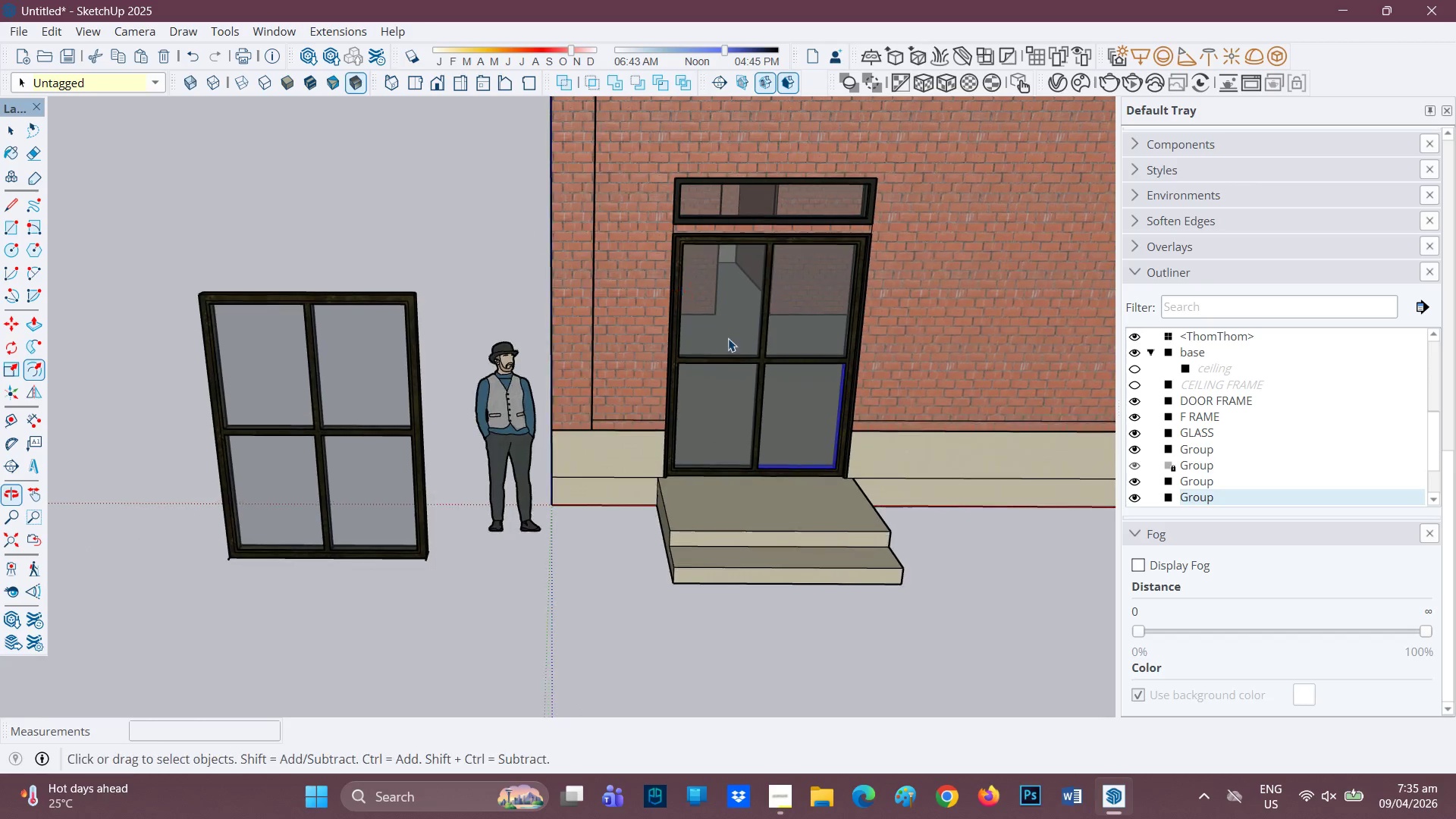 
wait(6.06)
 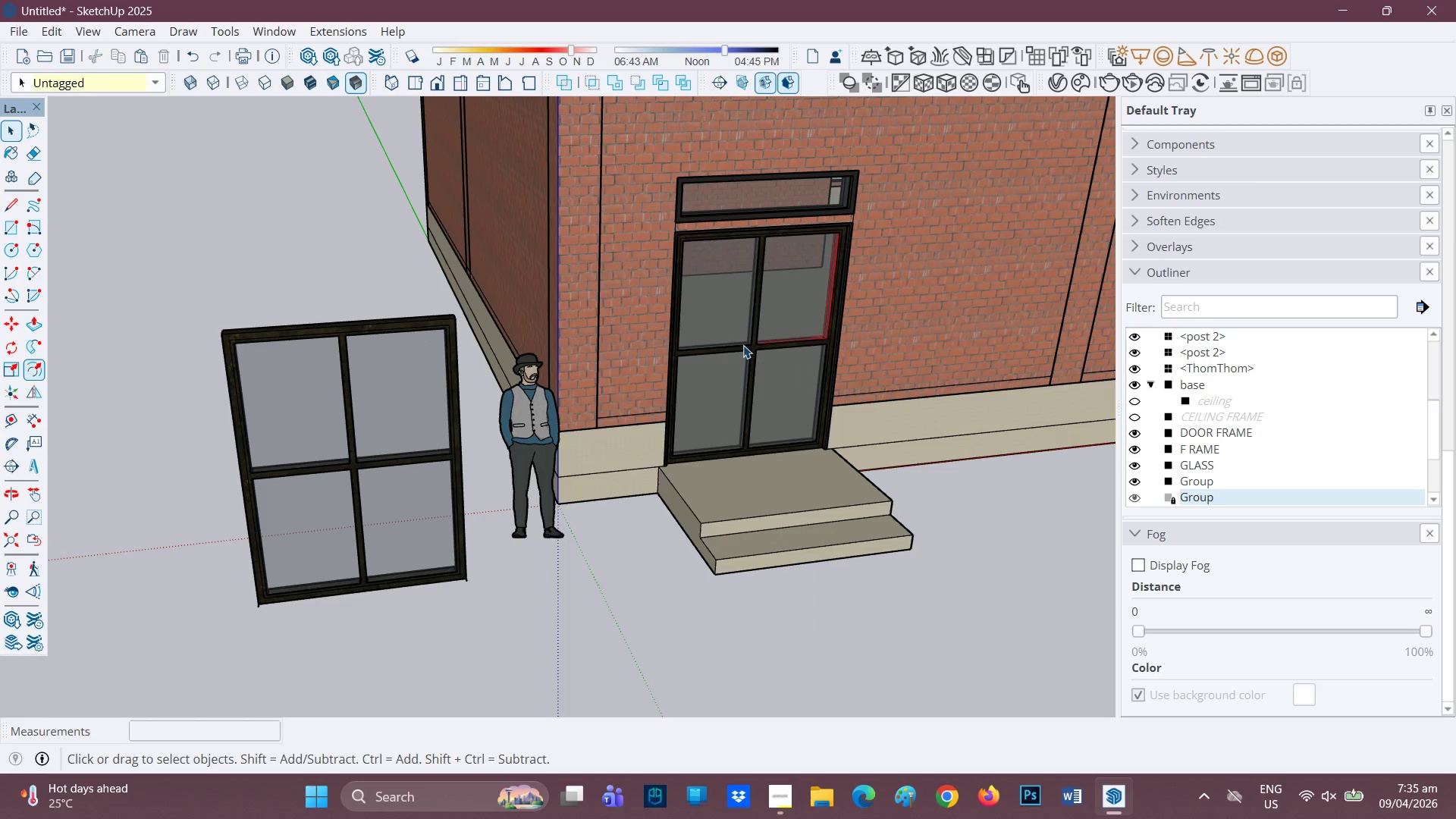 
scroll: coordinate [844, 403], scroll_direction: up, amount: 2.0
 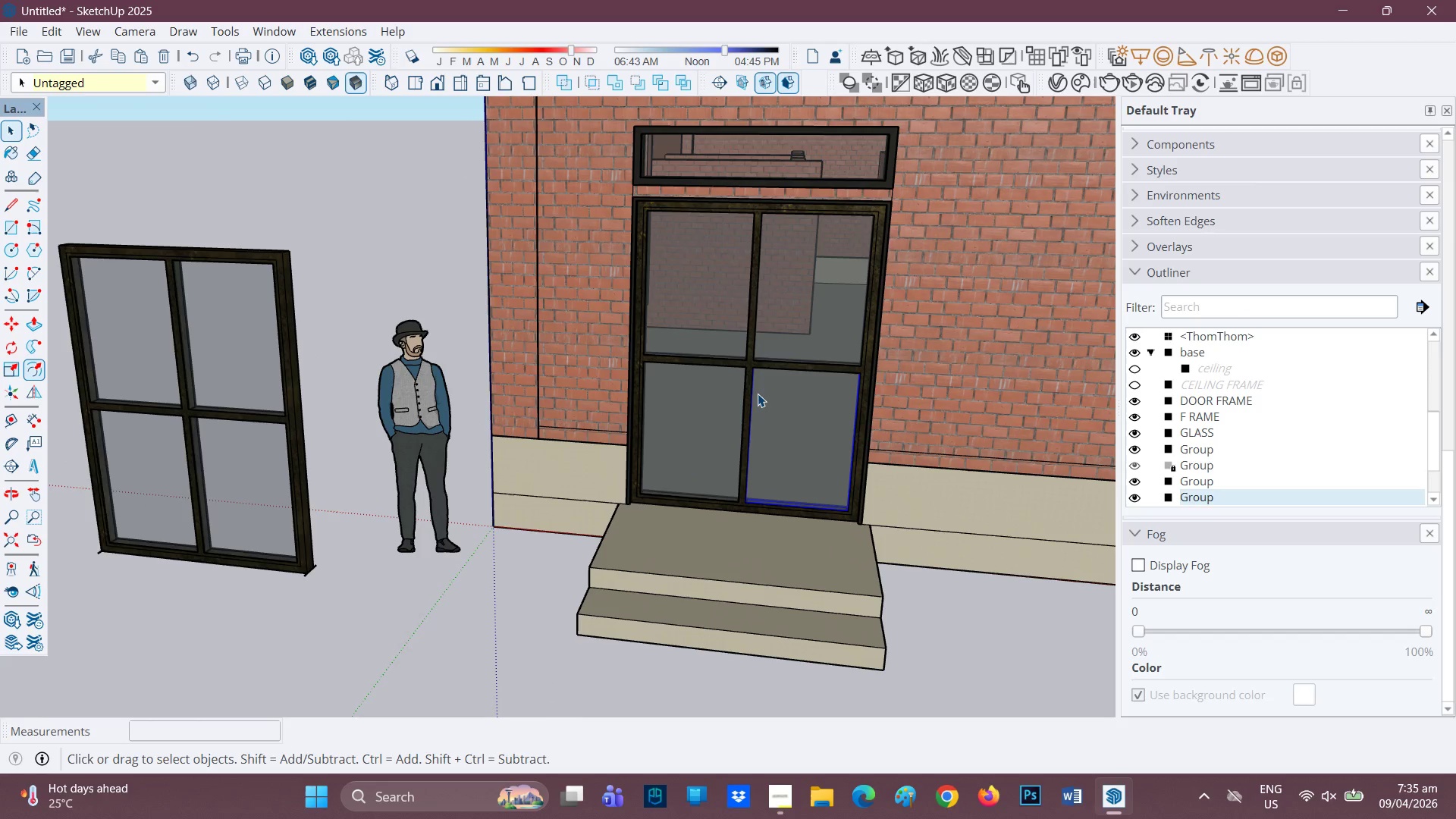 
left_click_drag(start_coordinate=[758, 394], to_coordinate=[724, 323])
 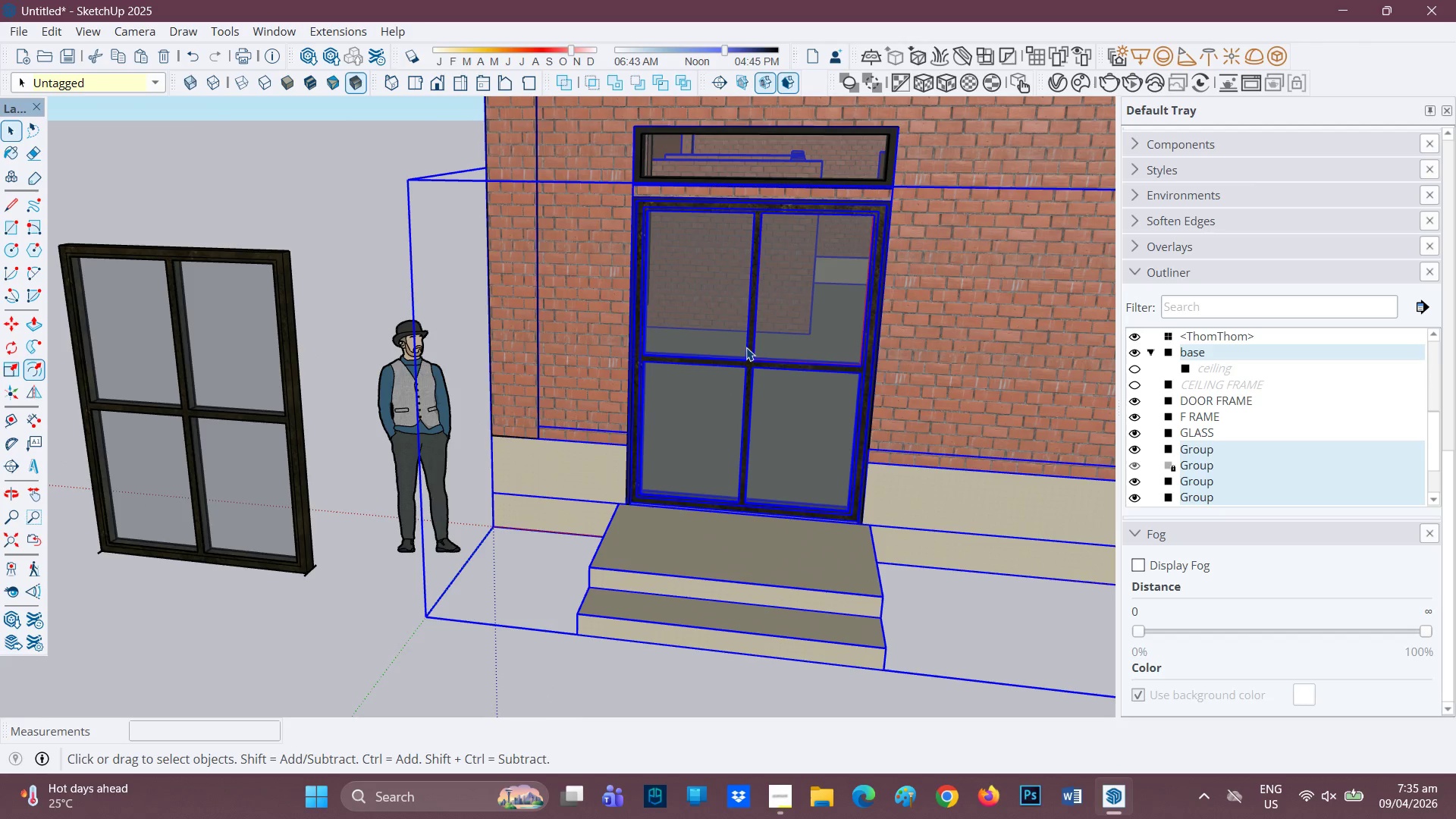 
left_click([312, 614])
 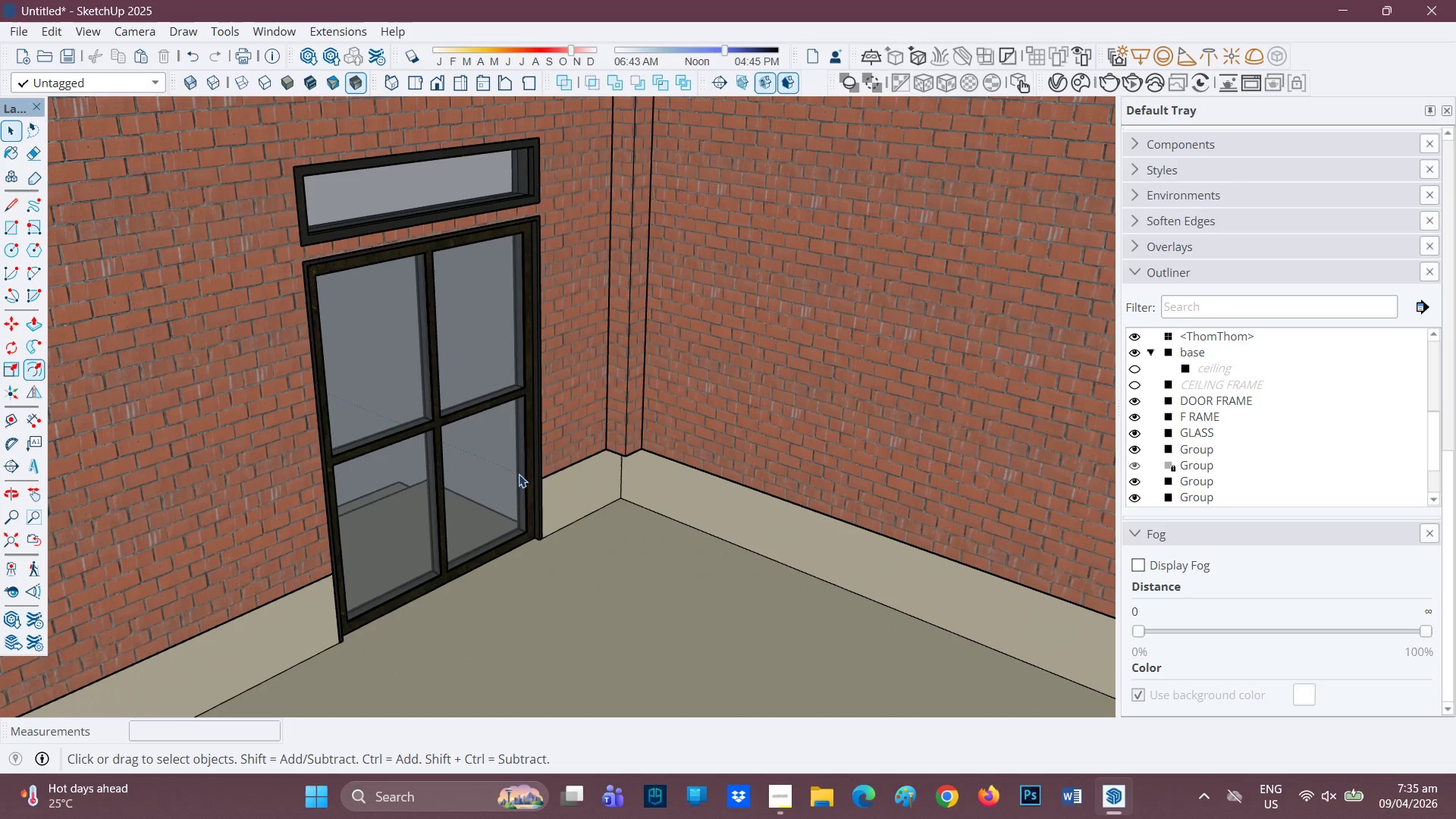 
left_click_drag(start_coordinate=[477, 447], to_coordinate=[413, 379])
 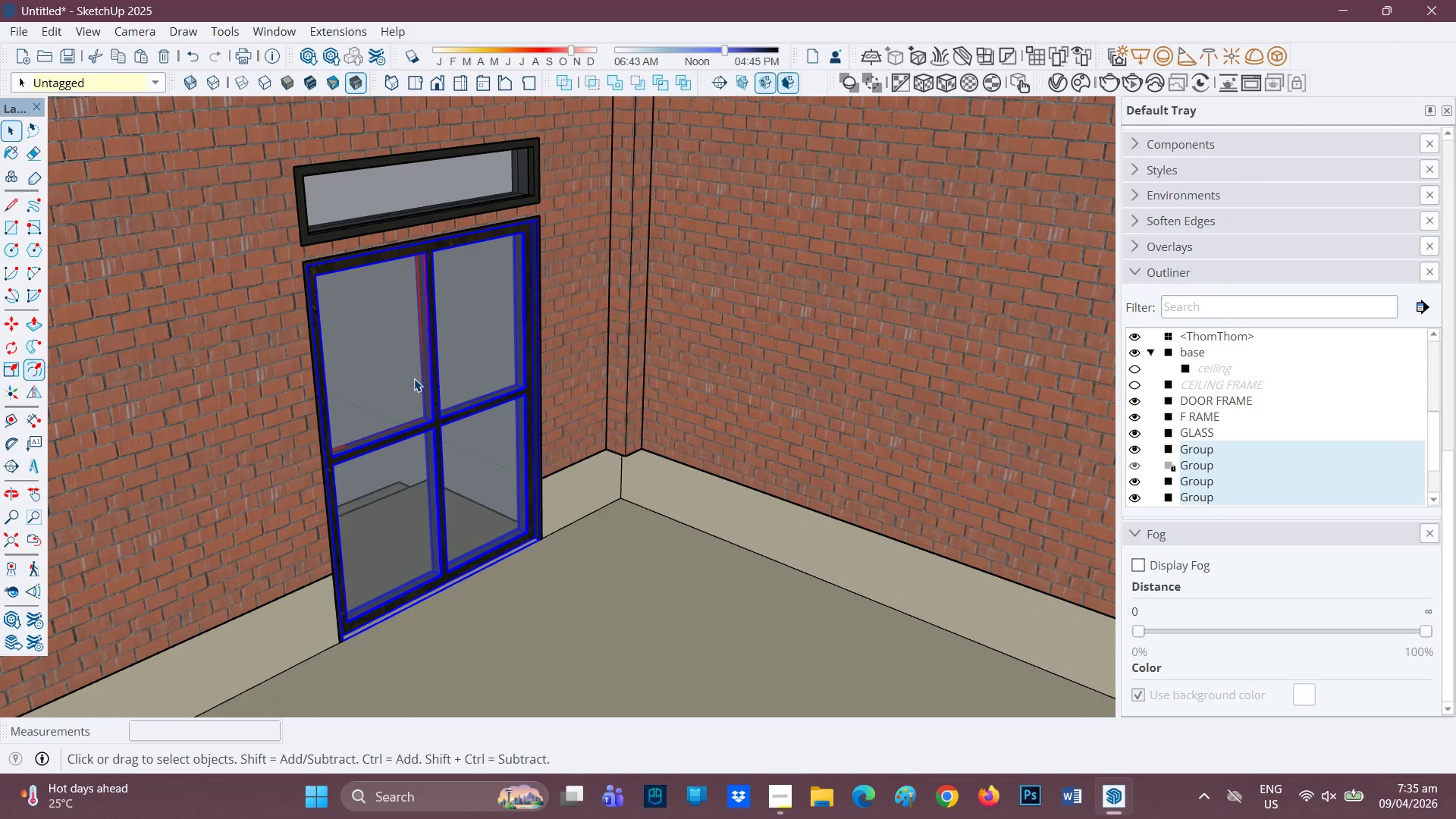 
right_click([414, 378])
 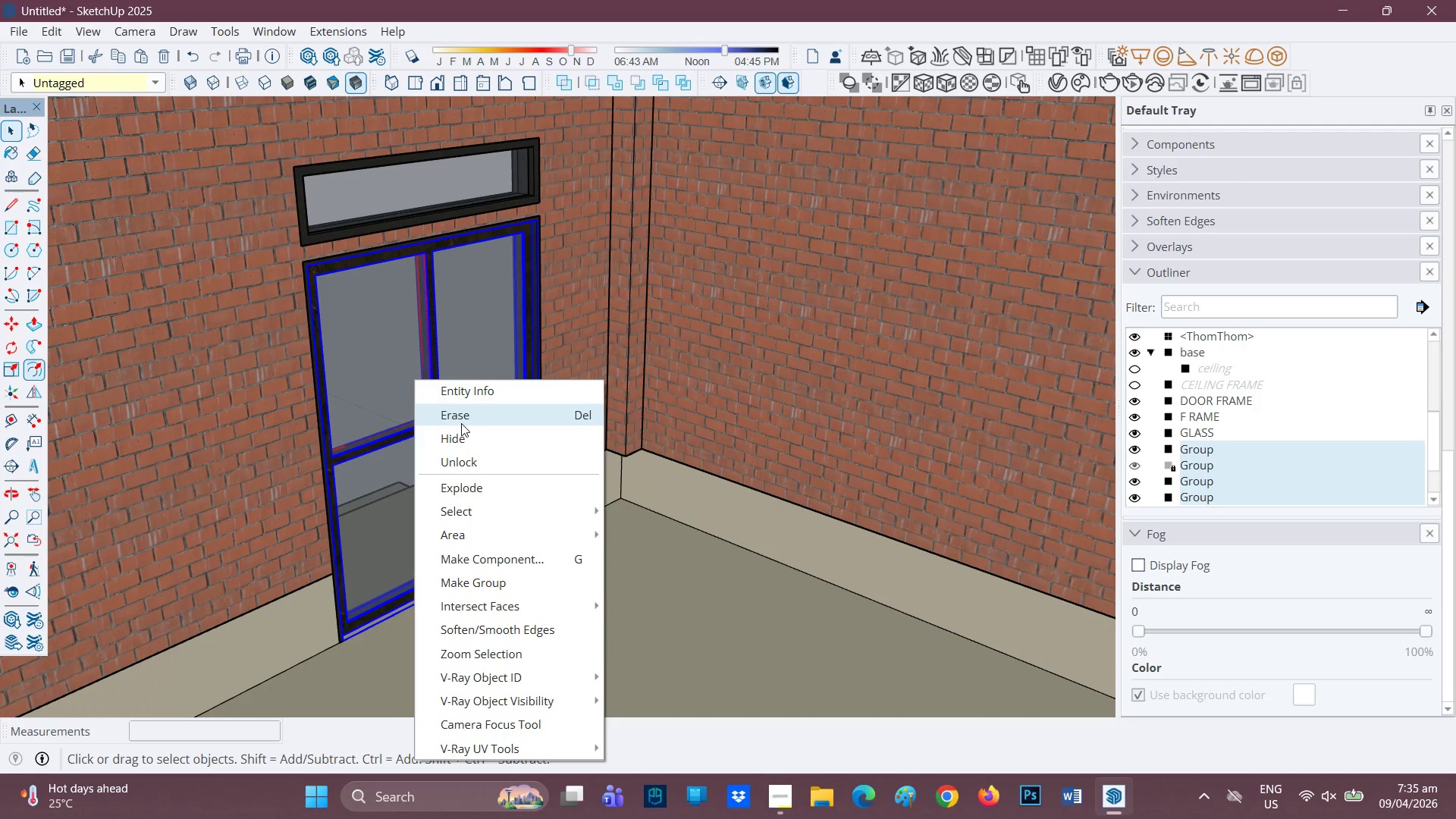 
left_click([461, 419])
 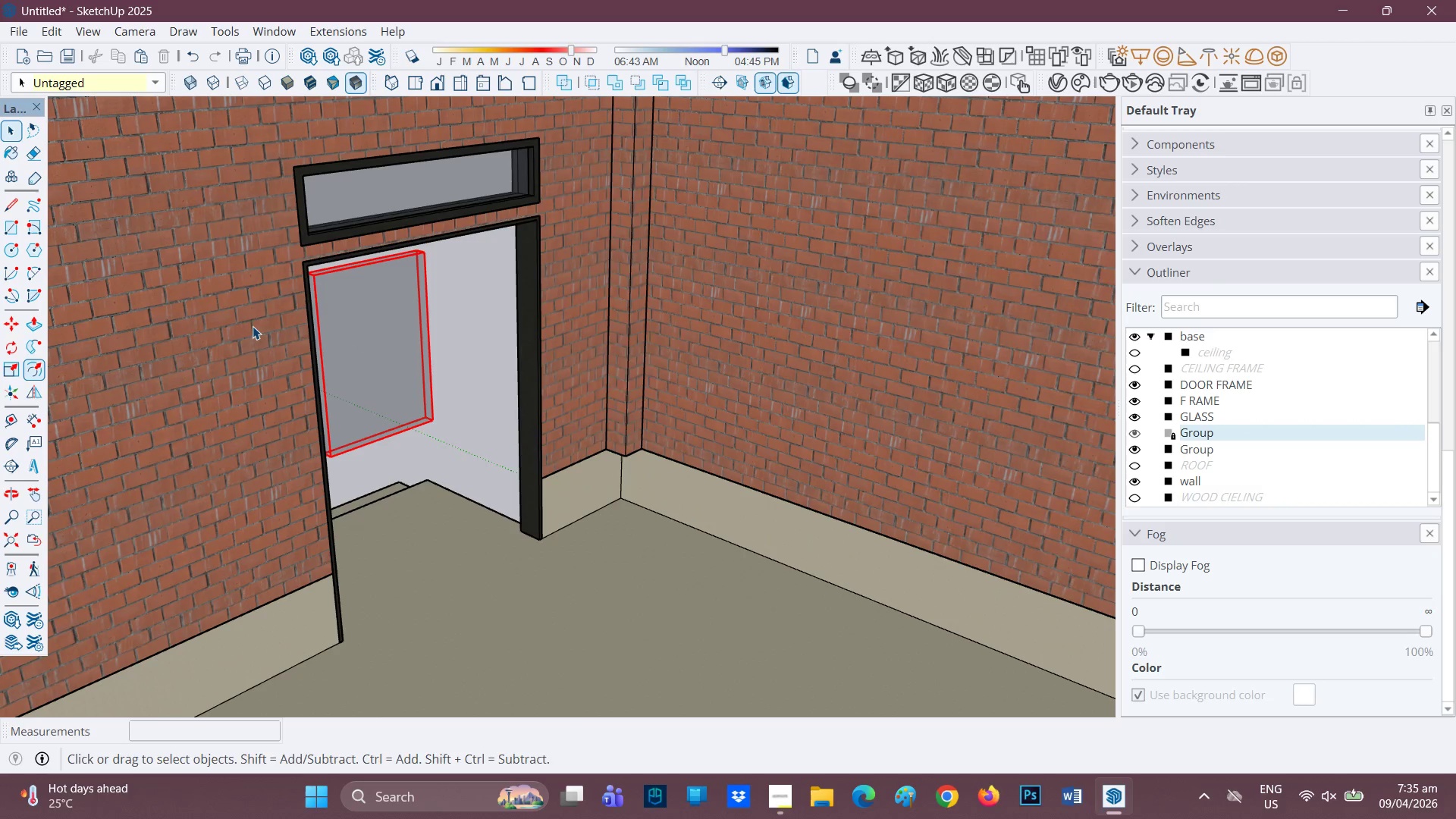 
scroll: coordinate [253, 326], scroll_direction: down, amount: 1.0
 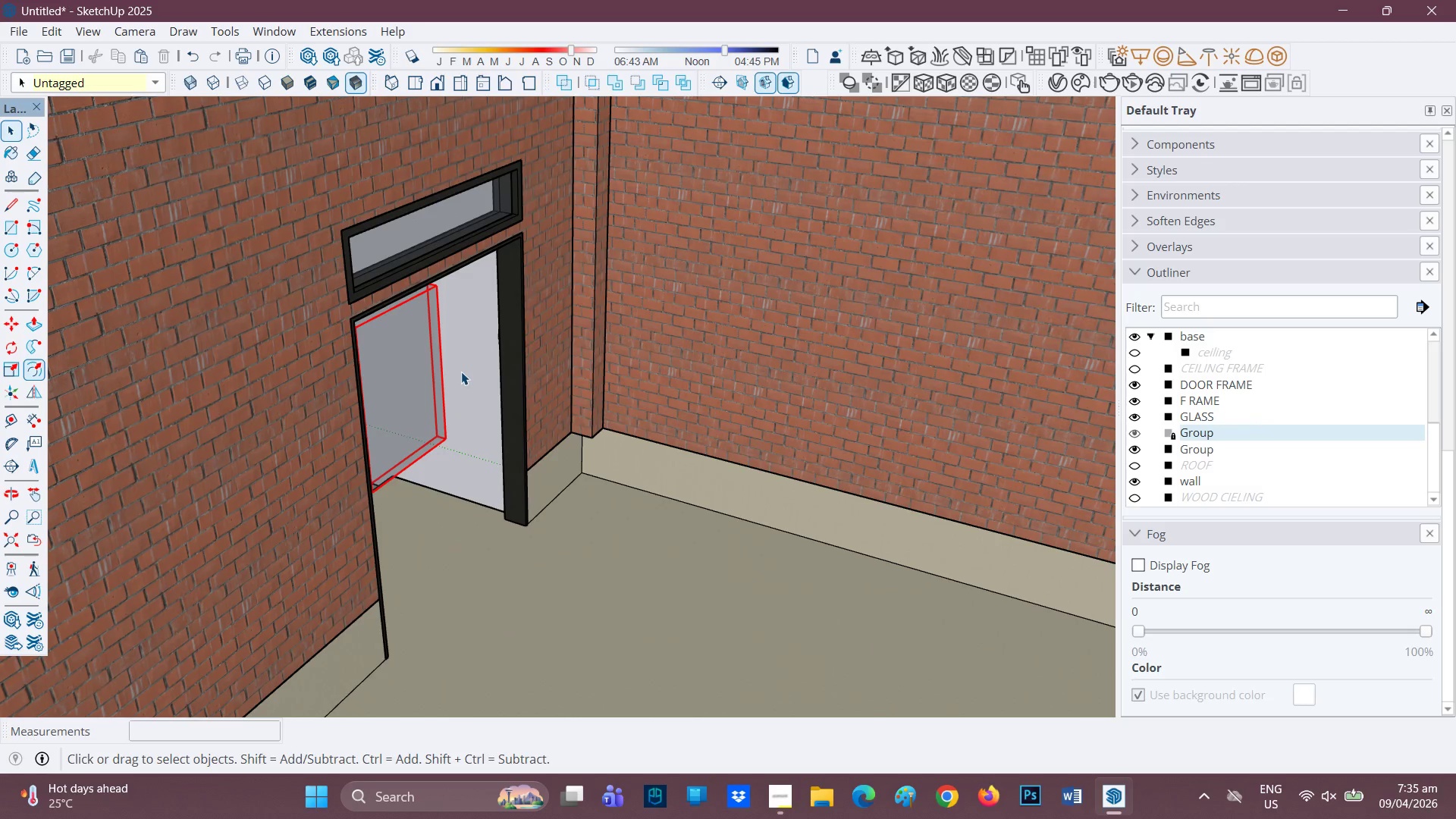 
left_click([424, 369])
 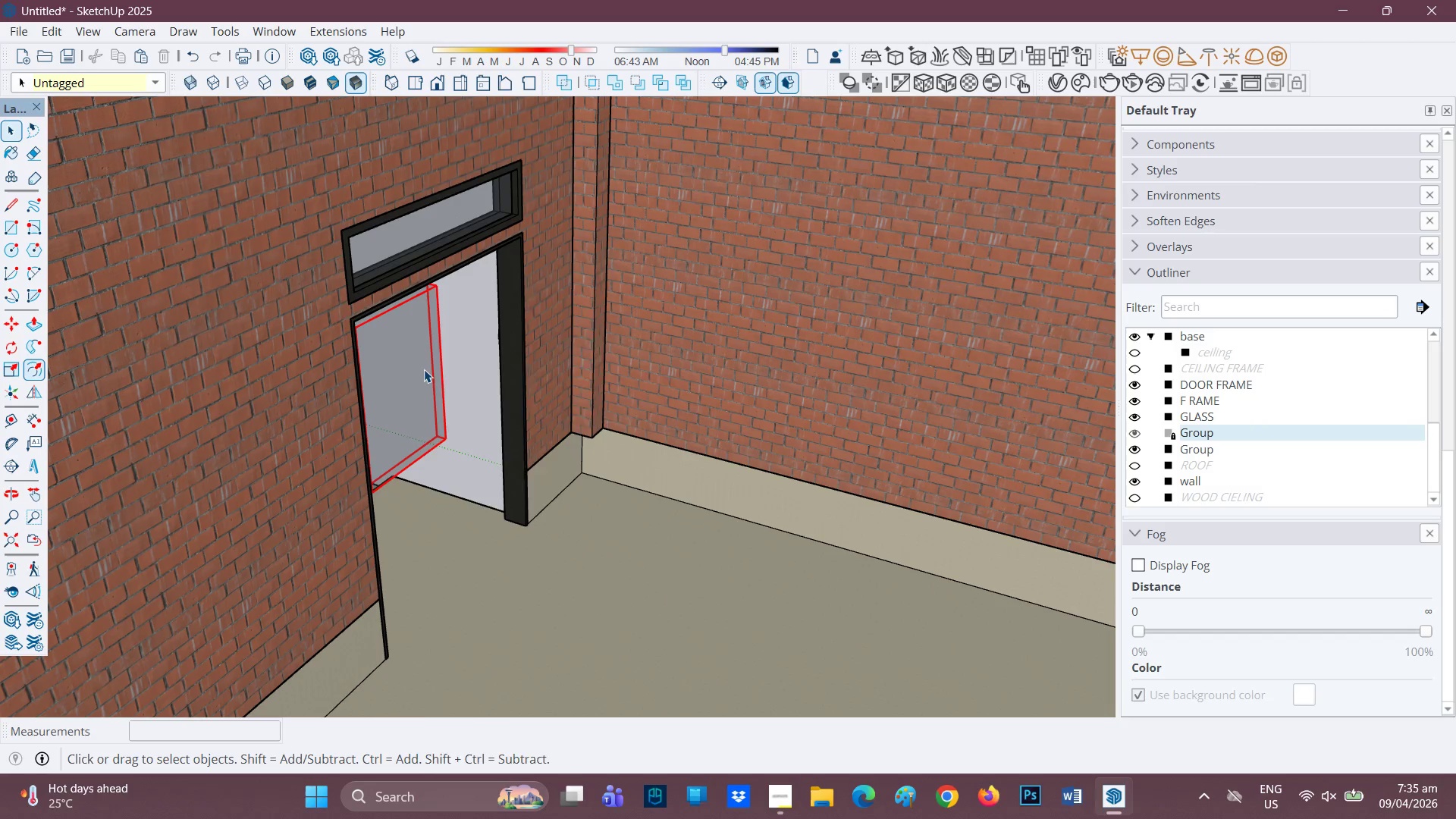 
right_click([424, 369])
 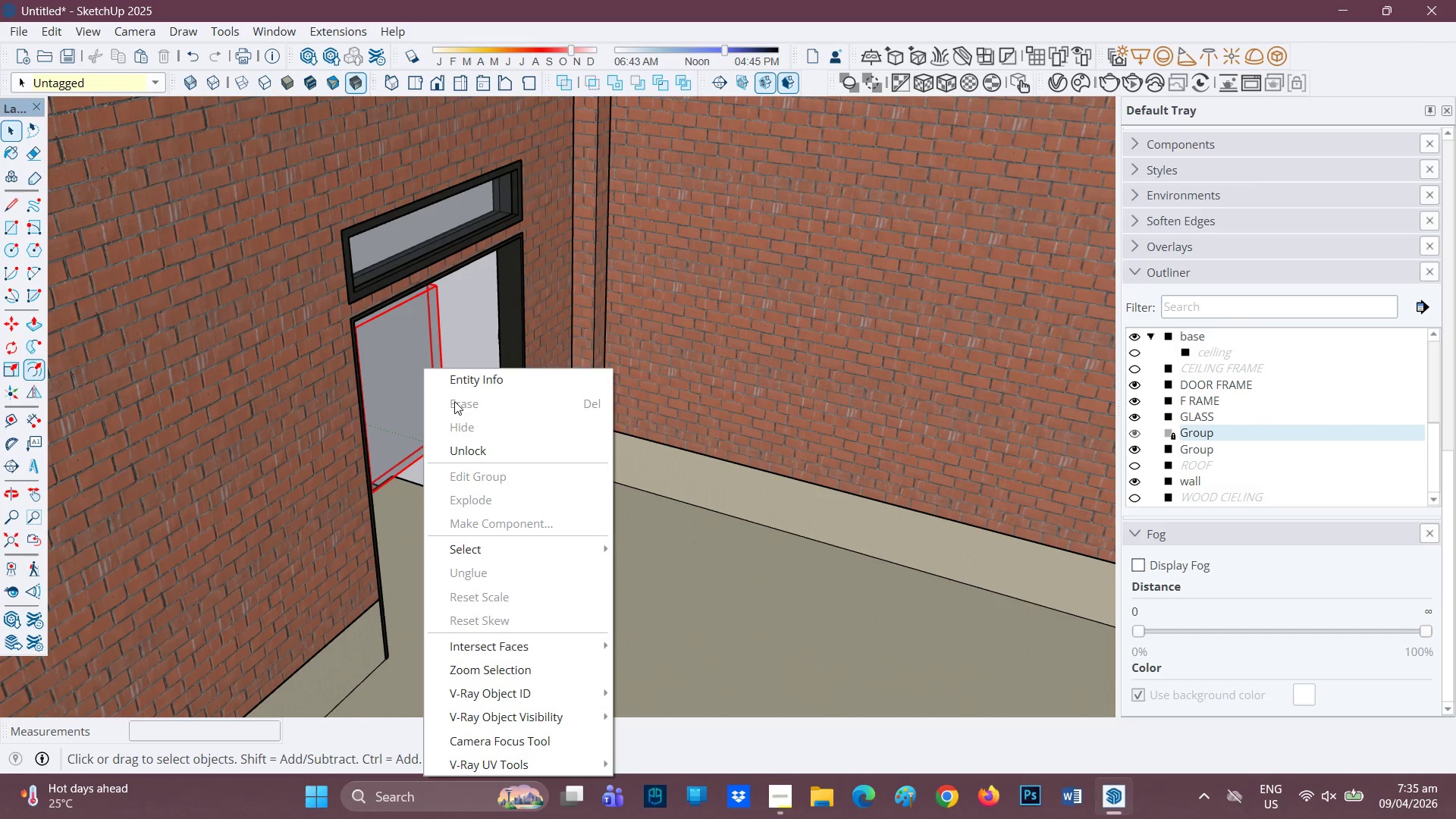 
left_click([454, 401])
 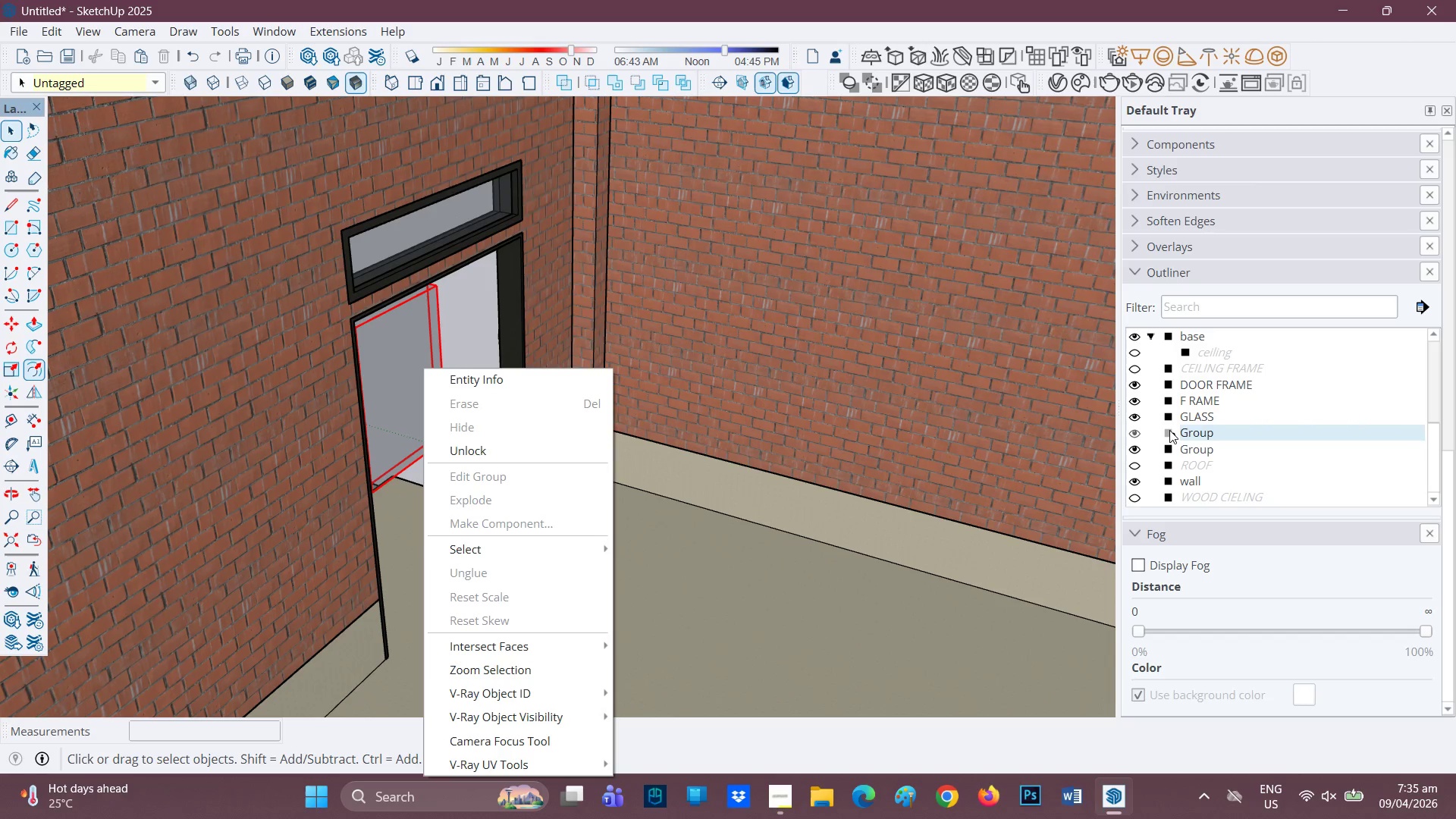 
scroll: coordinate [1169, 429], scroll_direction: down, amount: 1.0
 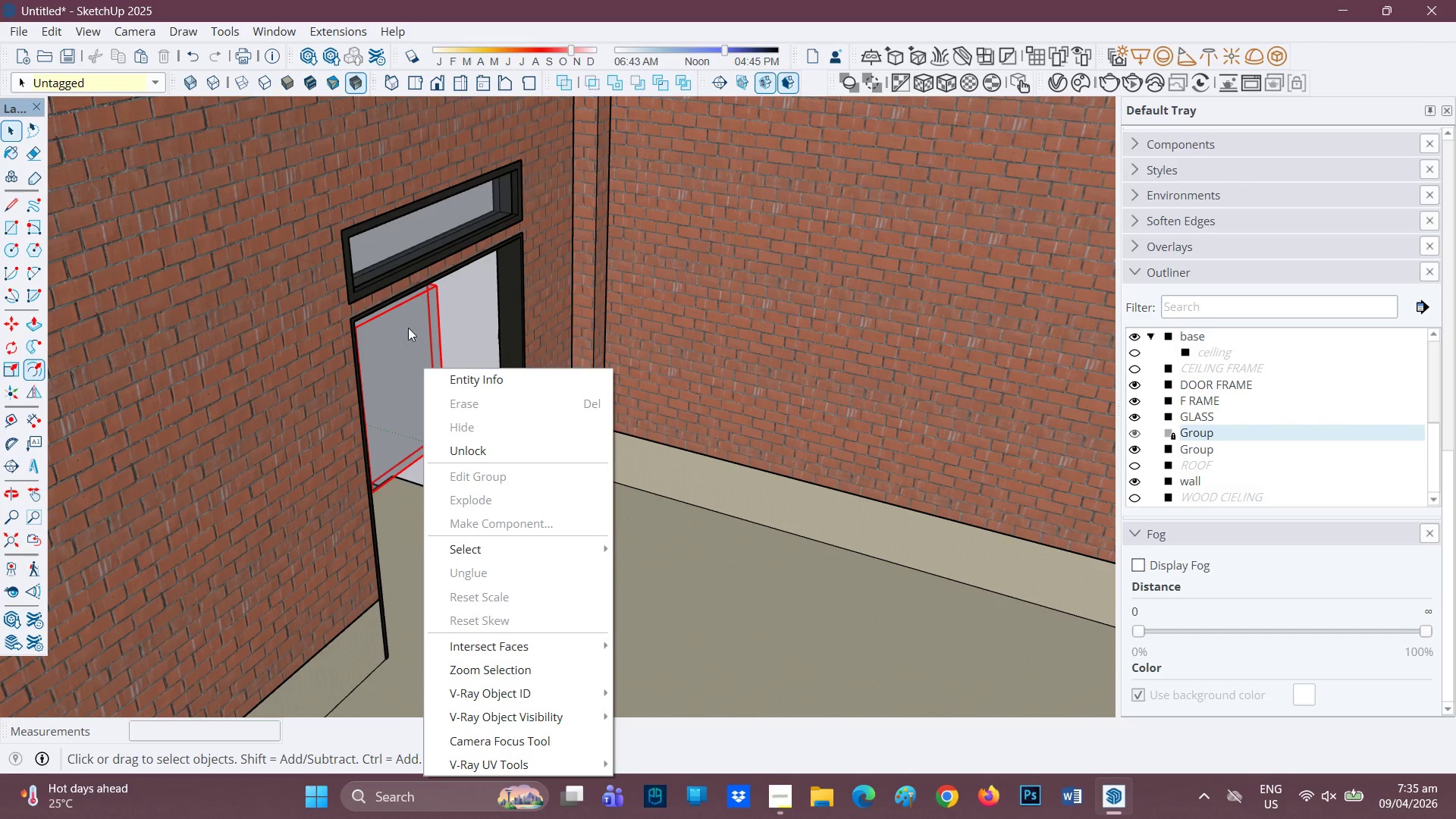 
left_click([447, 313])
 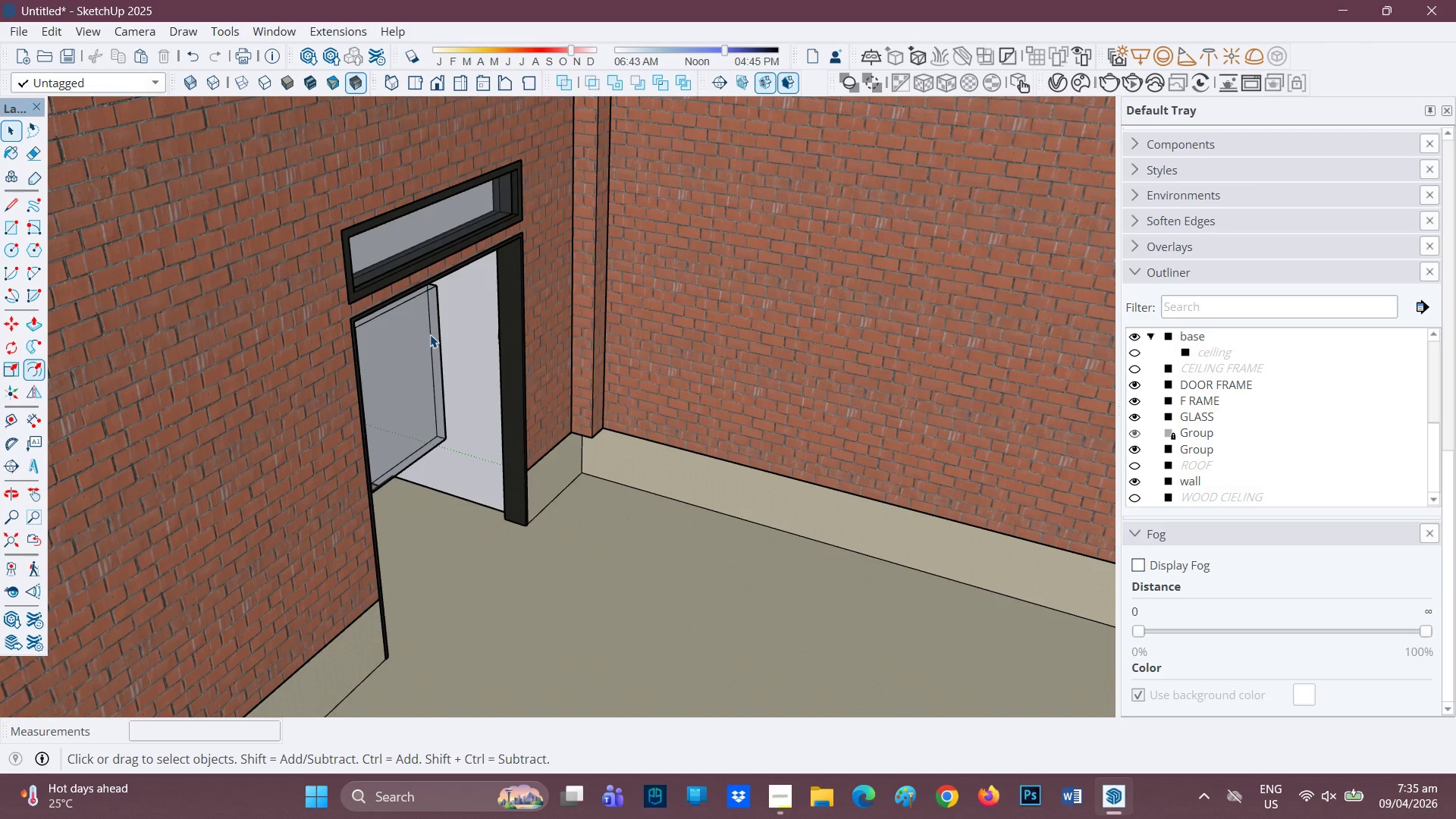 
double_click([430, 334])
 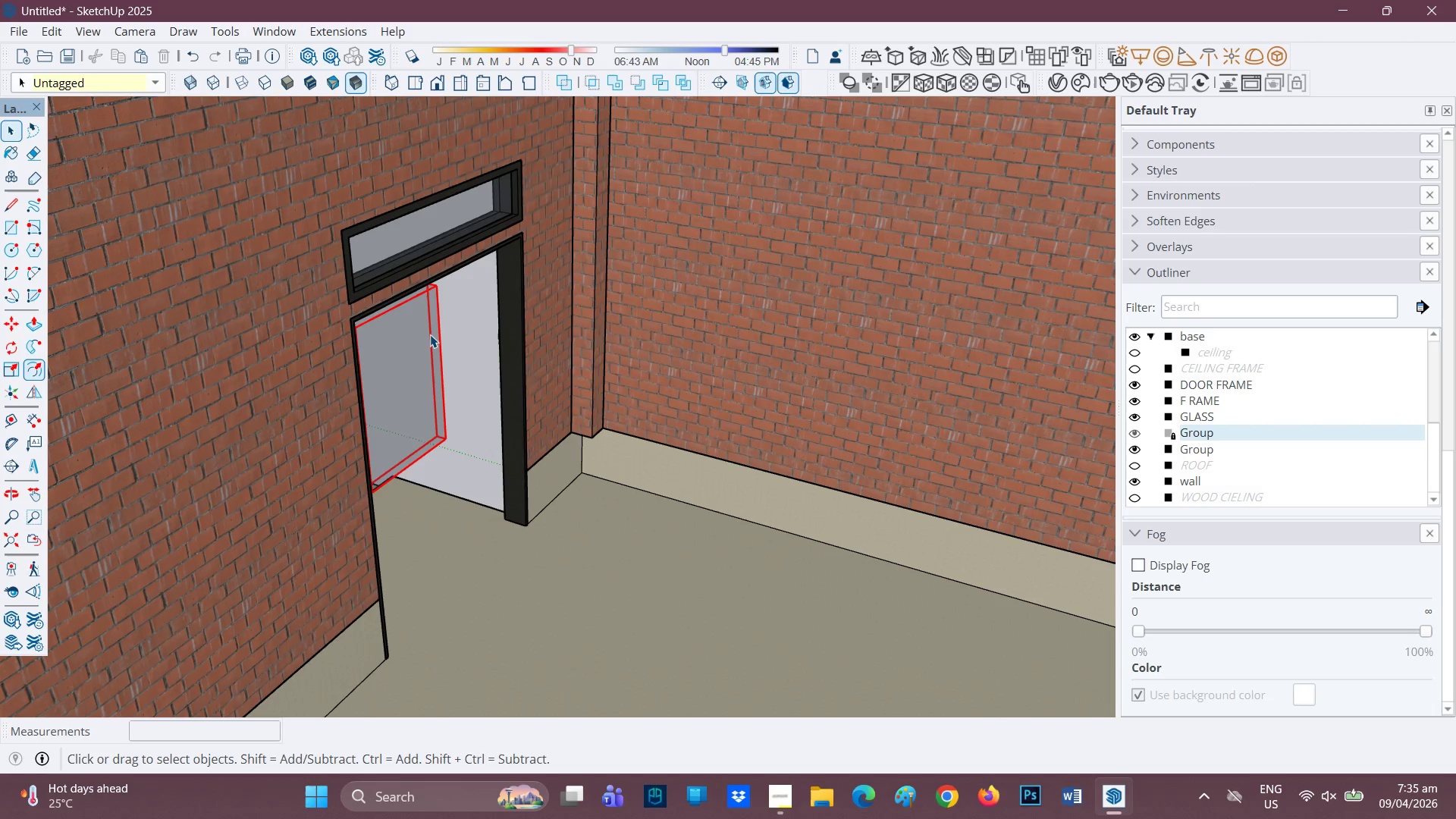 
triple_click([430, 334])
 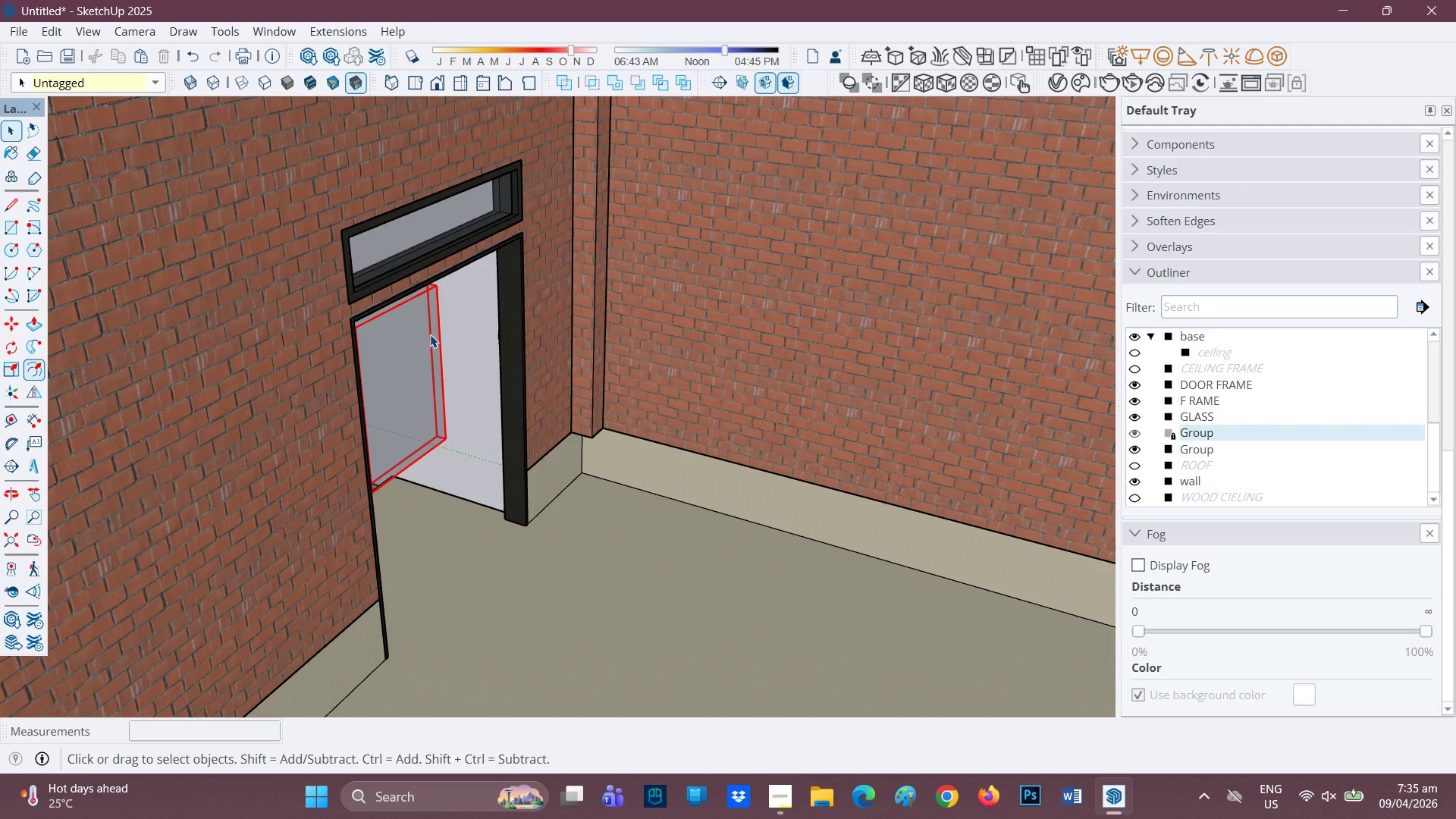 
triple_click([430, 334])
 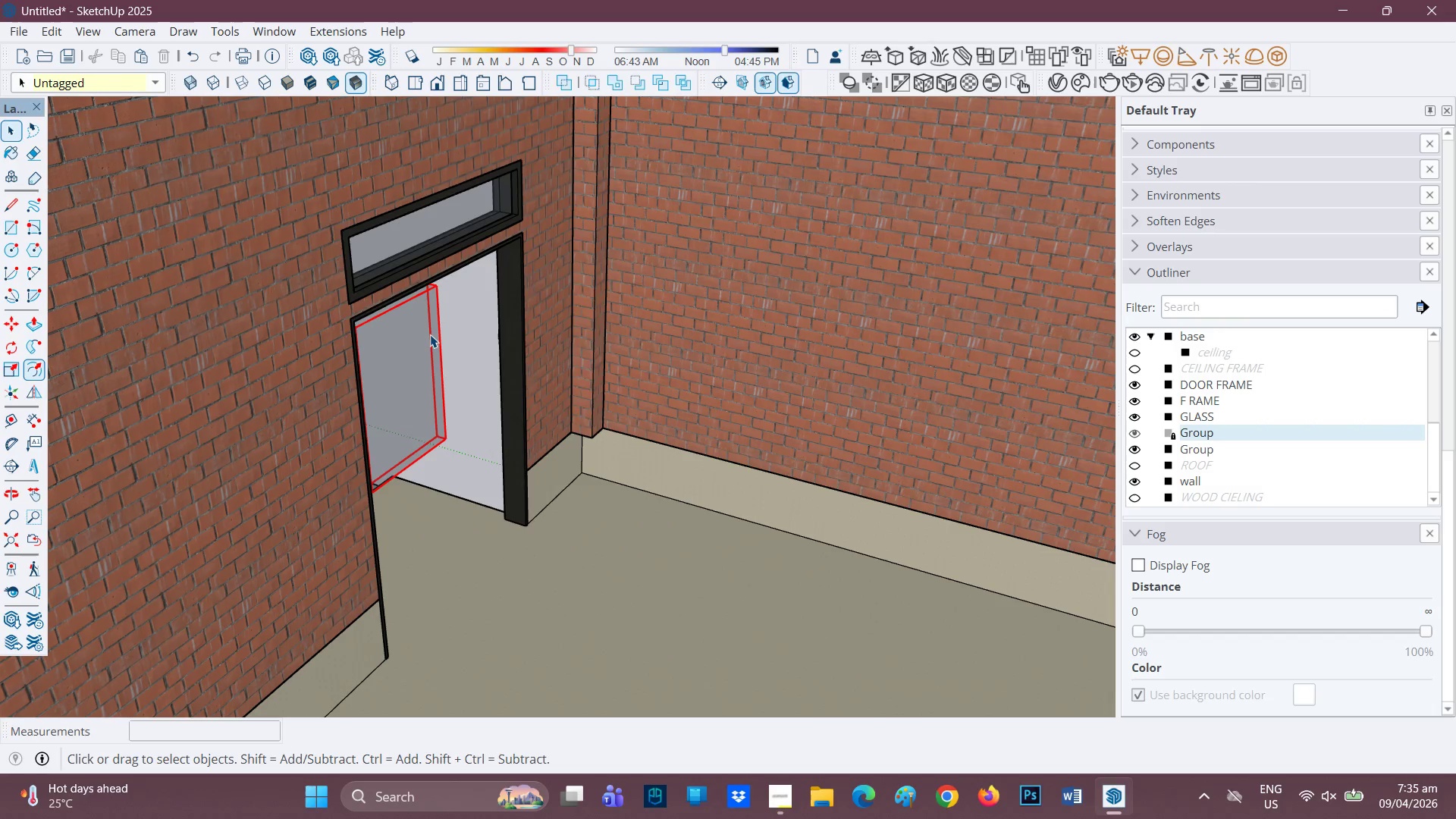 
triple_click([430, 334])
 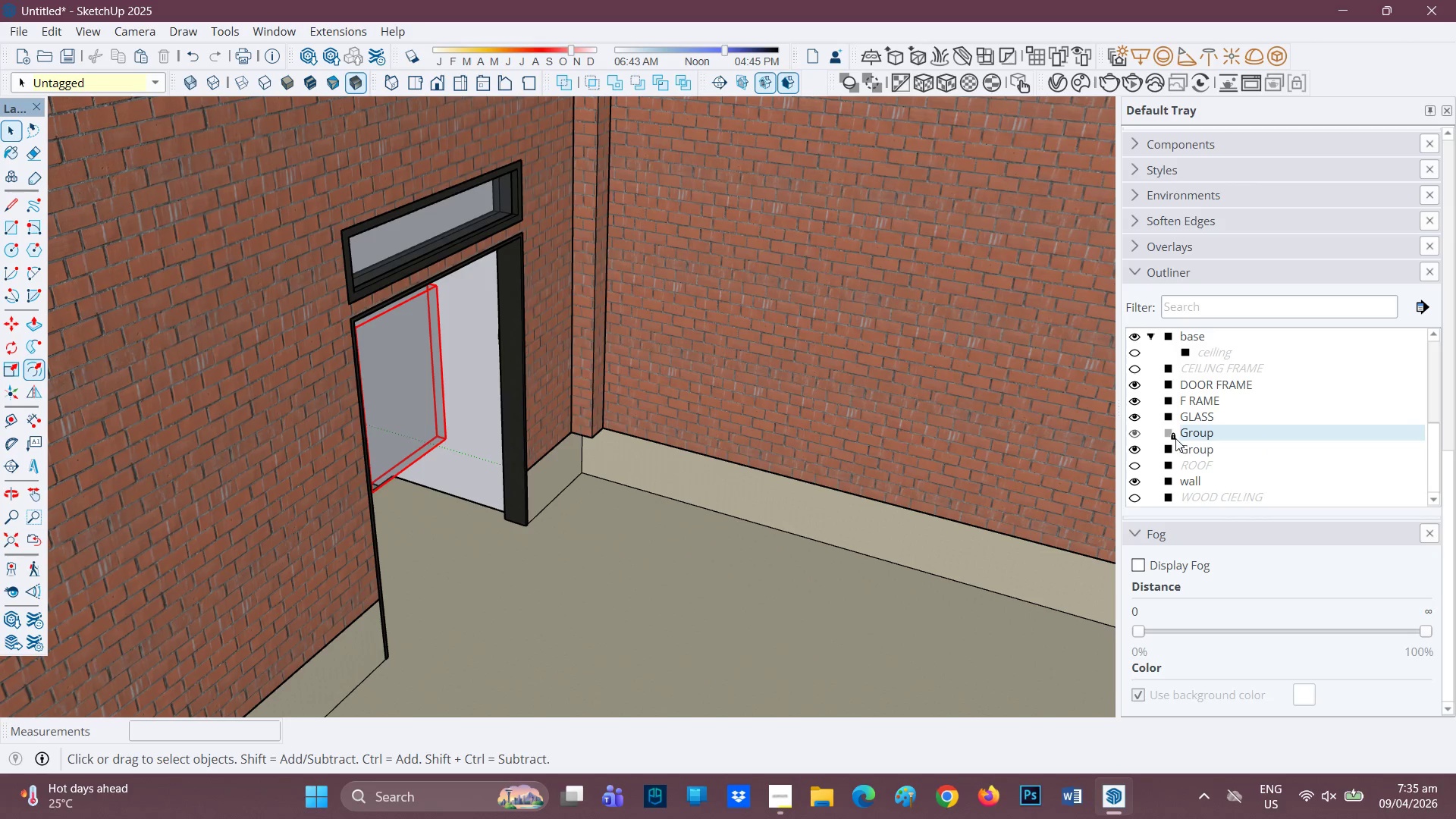 
left_click([1175, 438])
 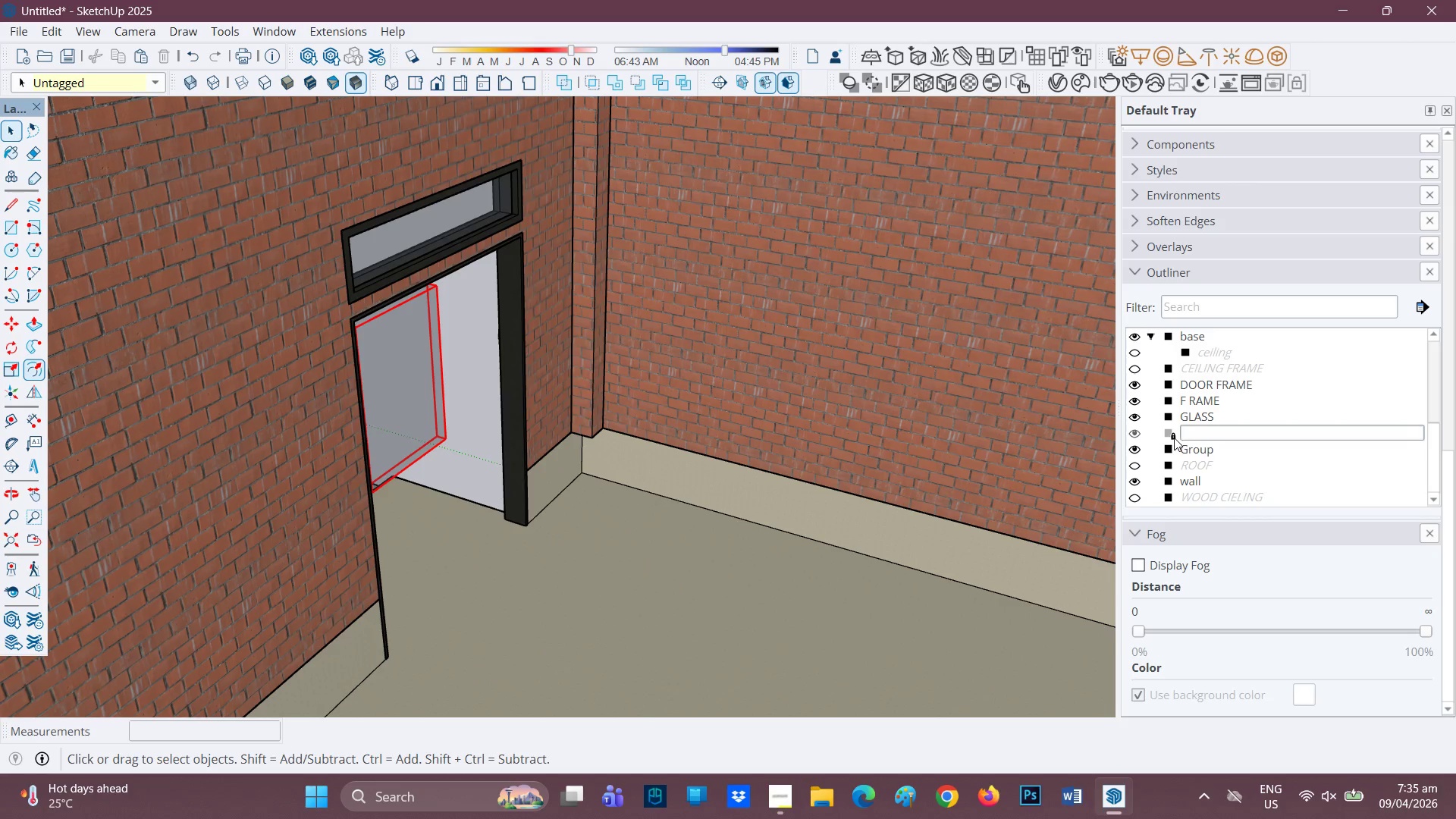 
left_click([1174, 438])
 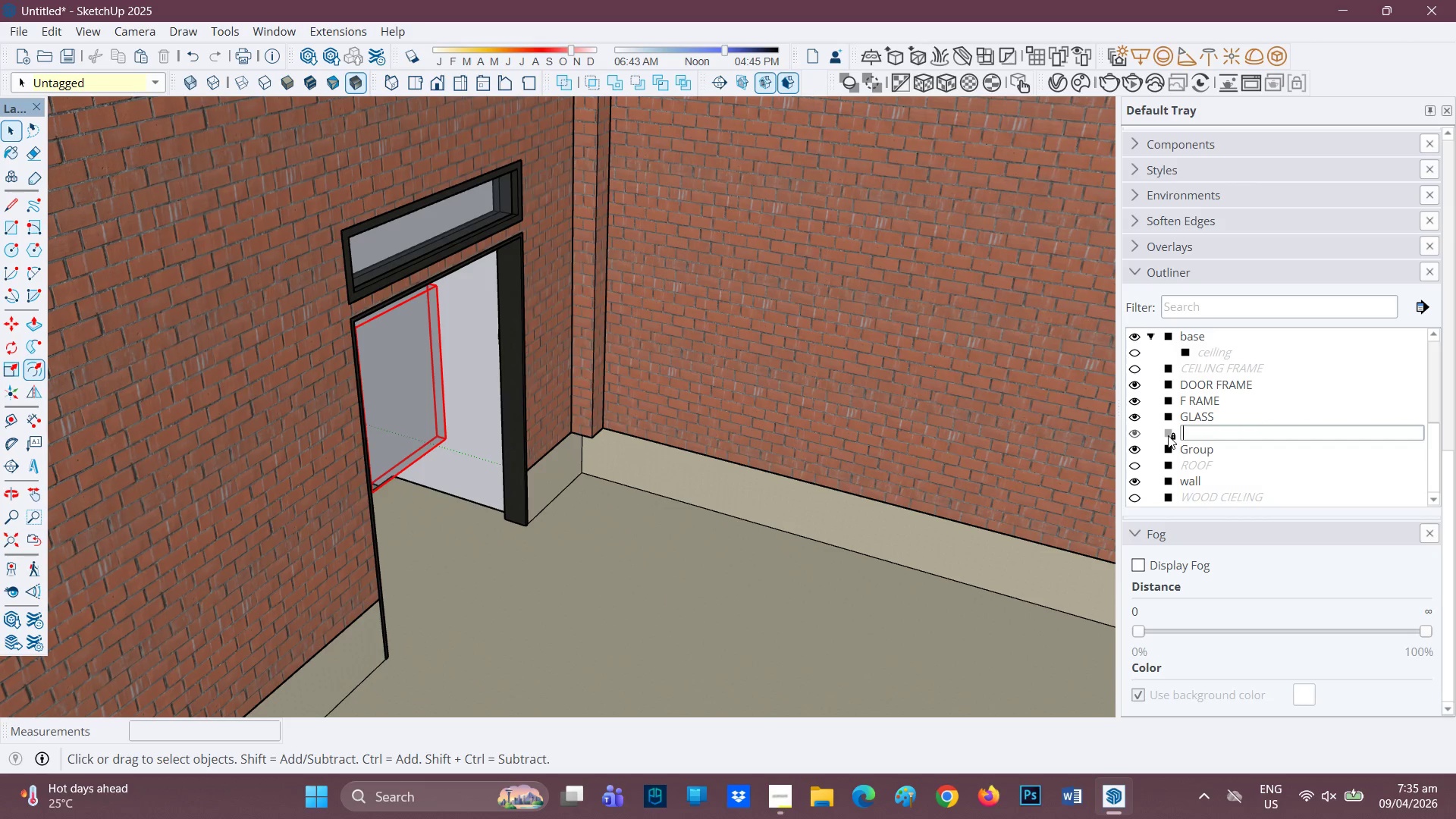 
left_click([1168, 435])
 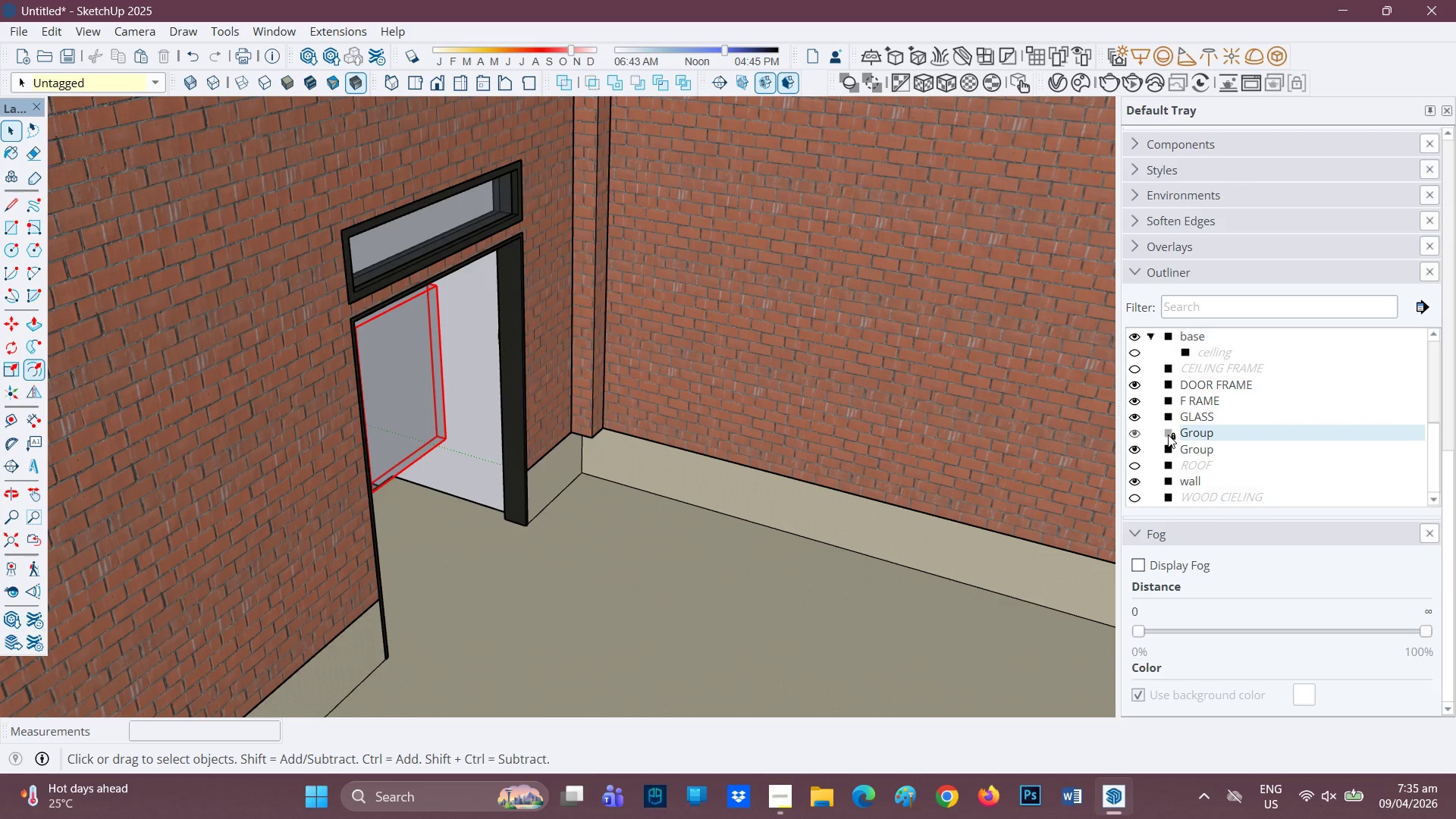 
right_click([1168, 435])
 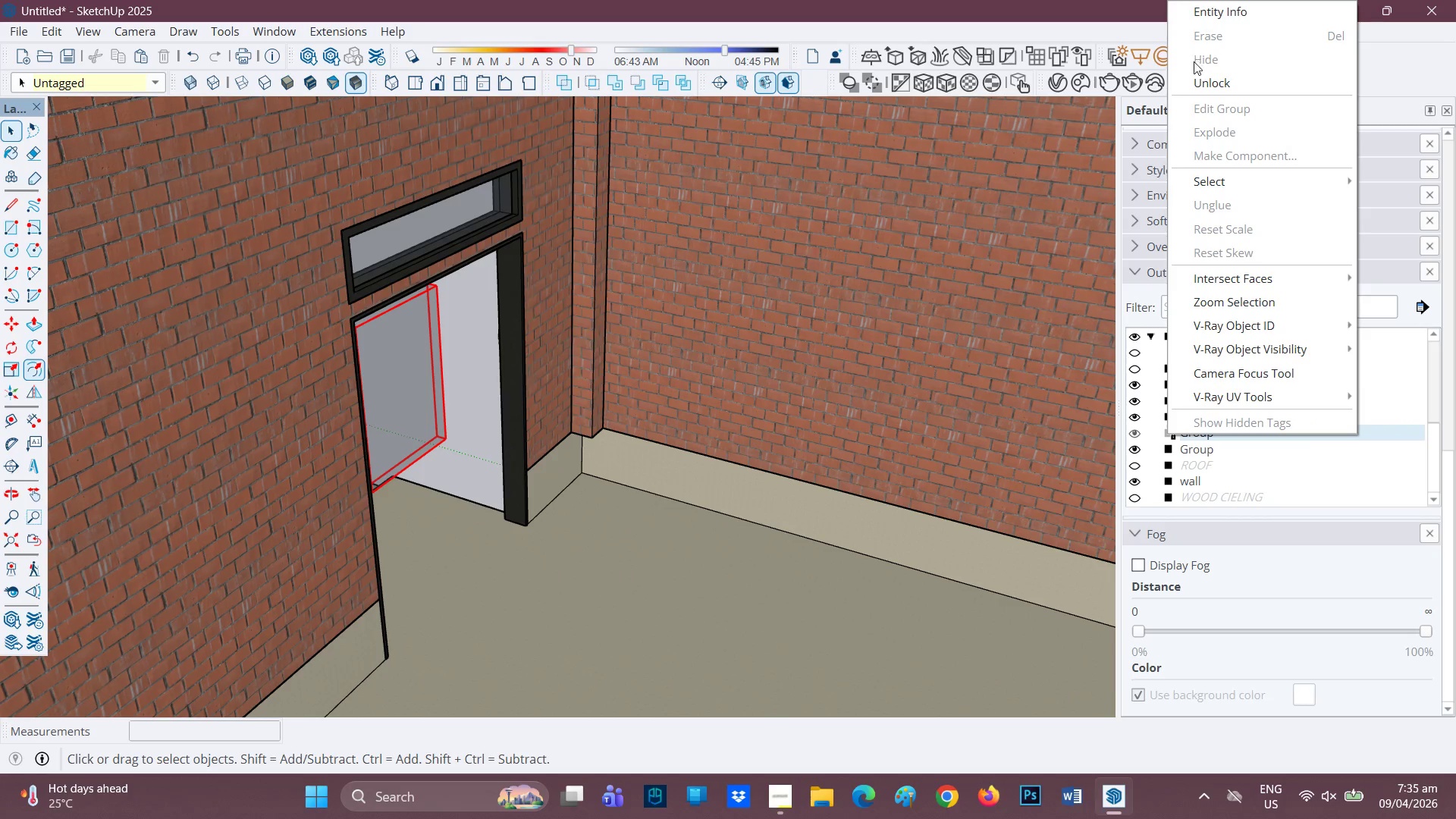 
left_click([1191, 89])
 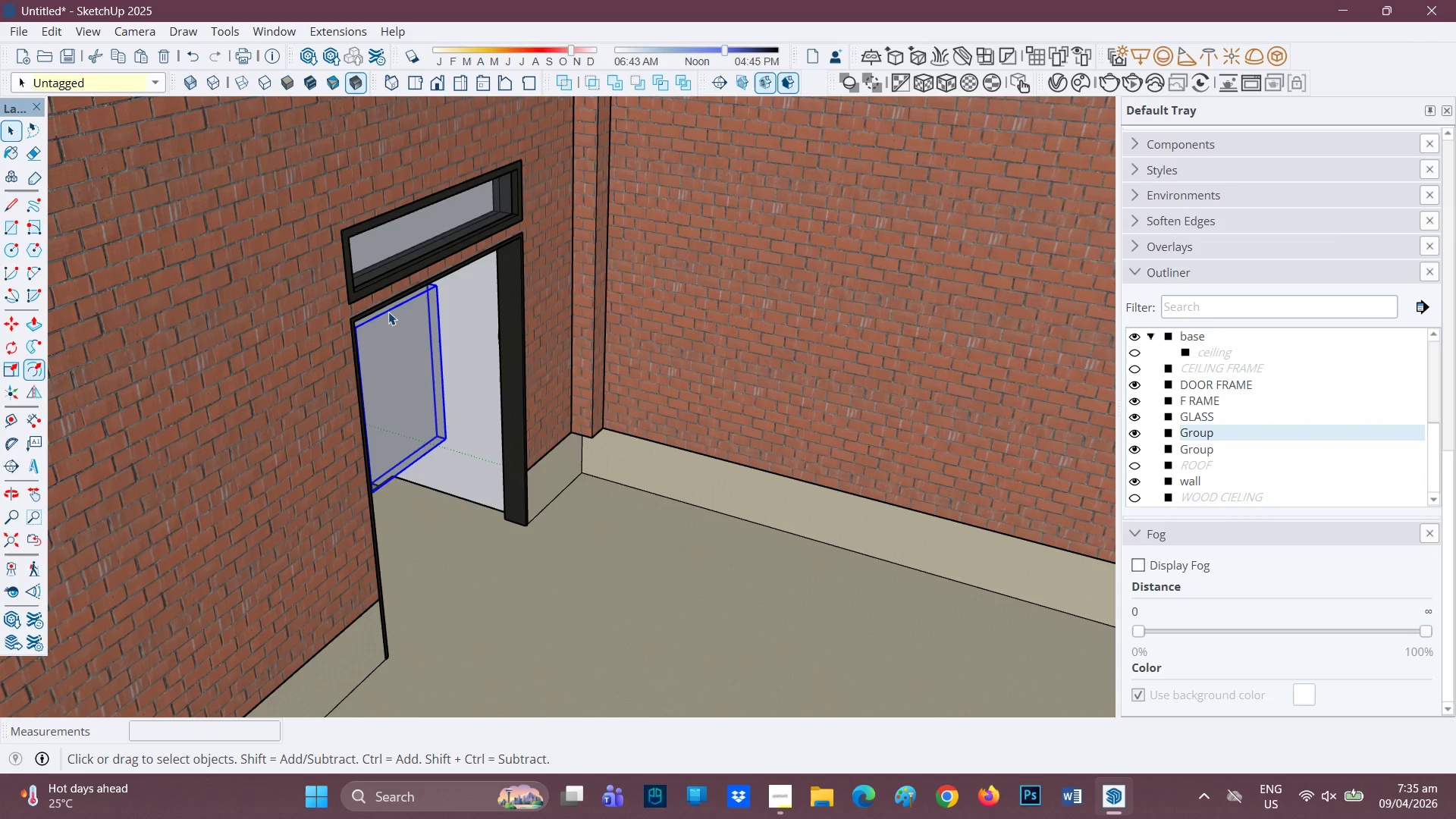 
right_click([441, 362])
 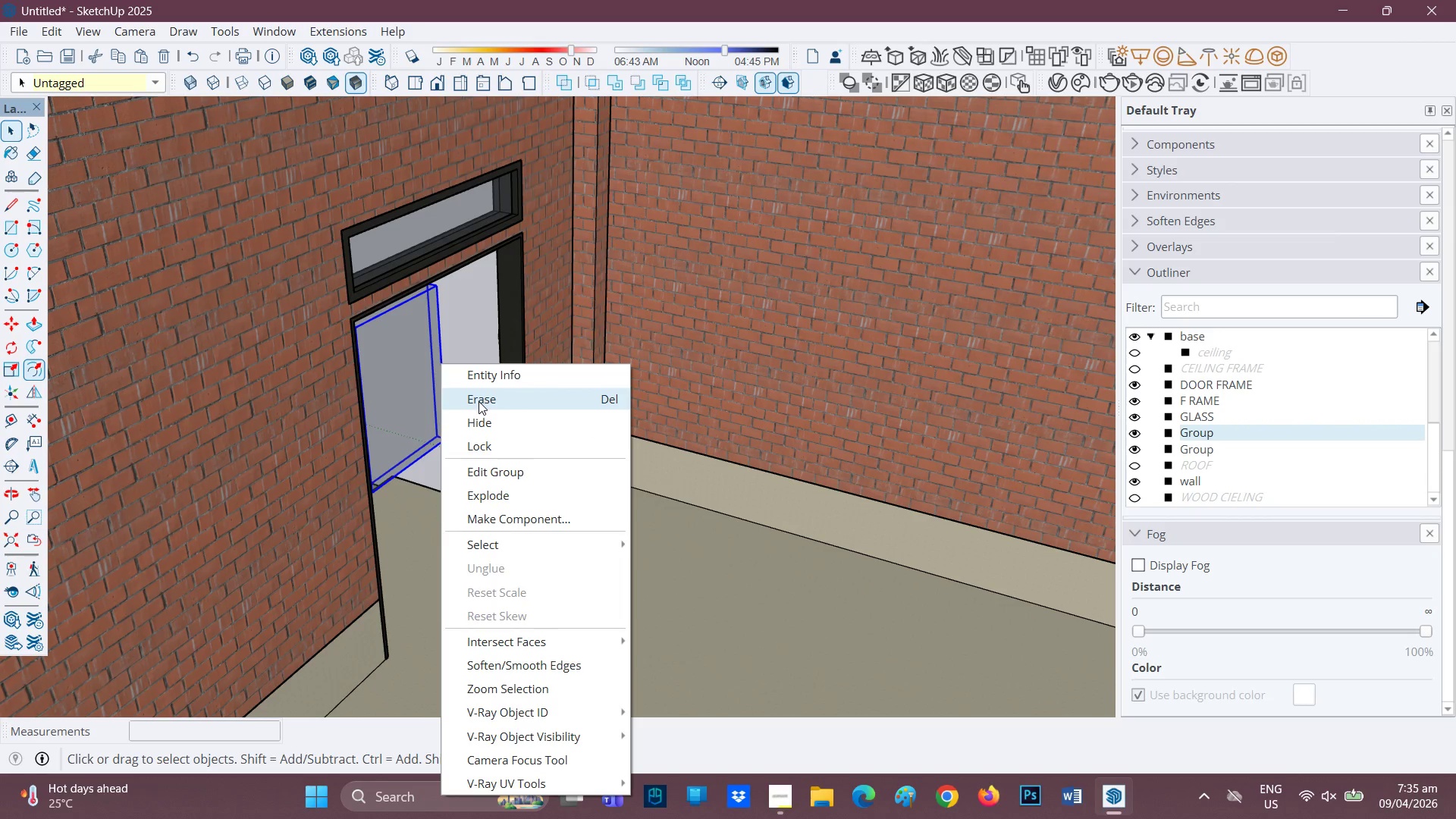 
left_click([481, 399])
 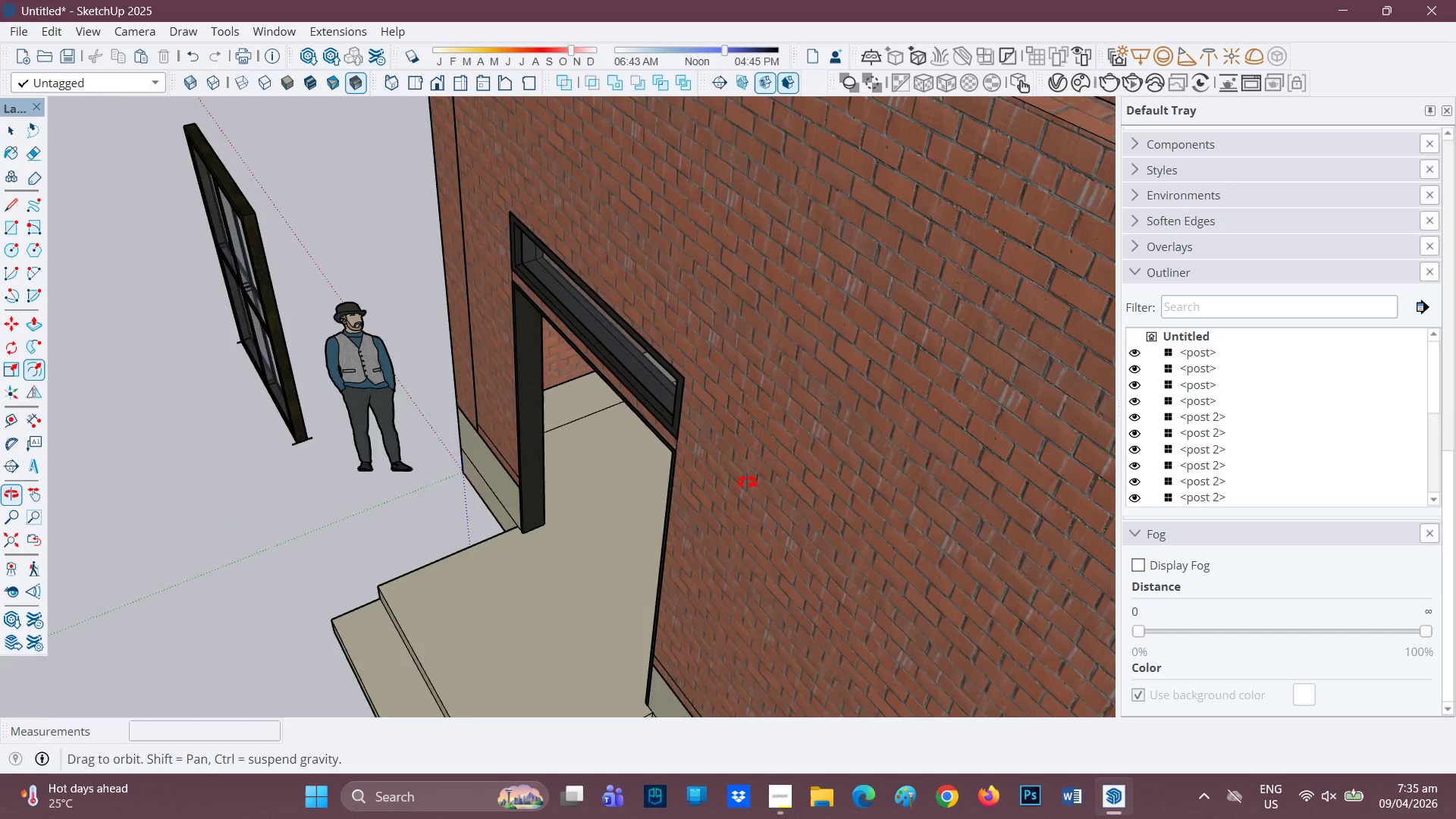 
scroll: coordinate [494, 424], scroll_direction: down, amount: 5.0
 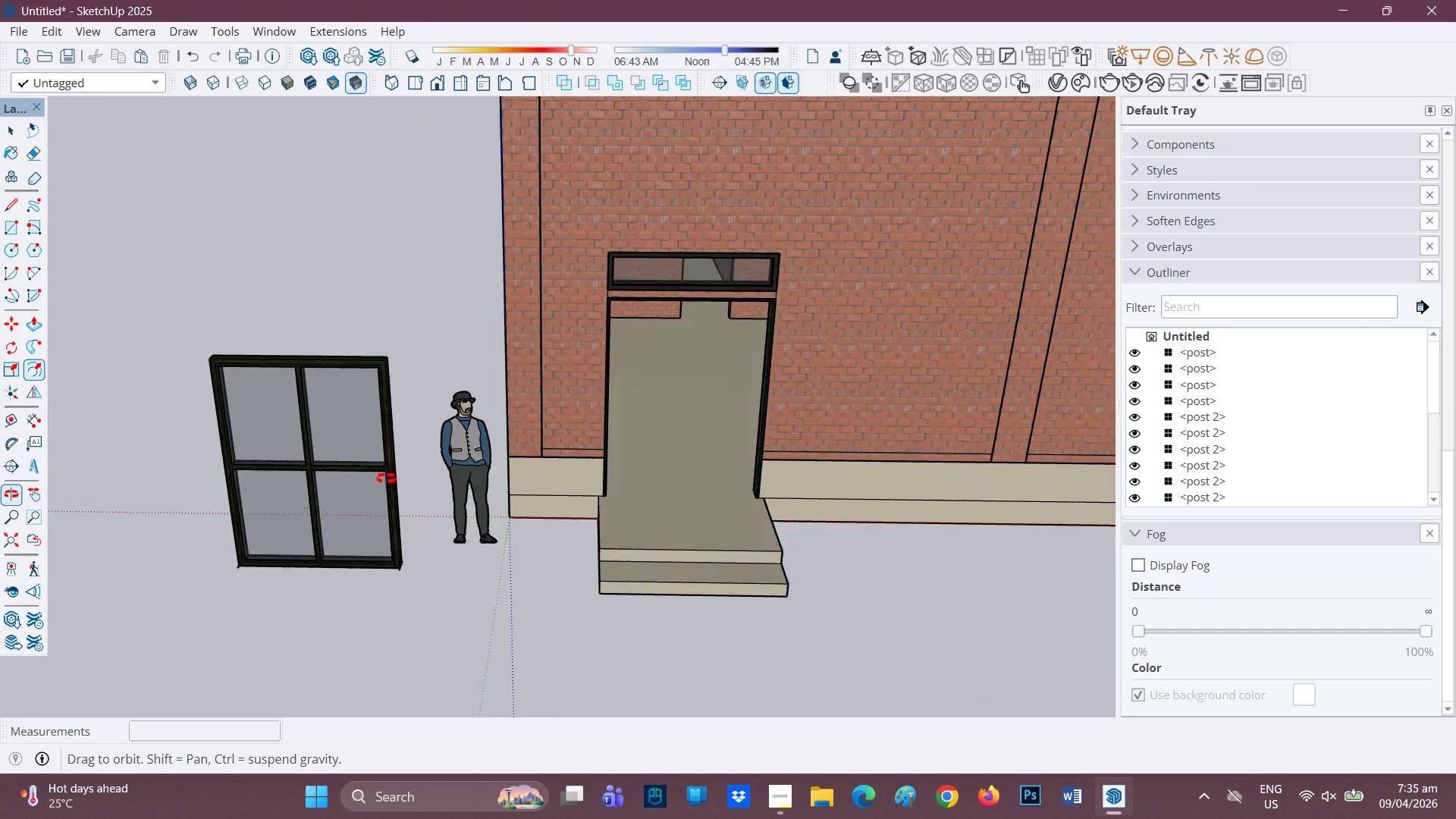 
scroll: coordinate [401, 452], scroll_direction: up, amount: 1.0
 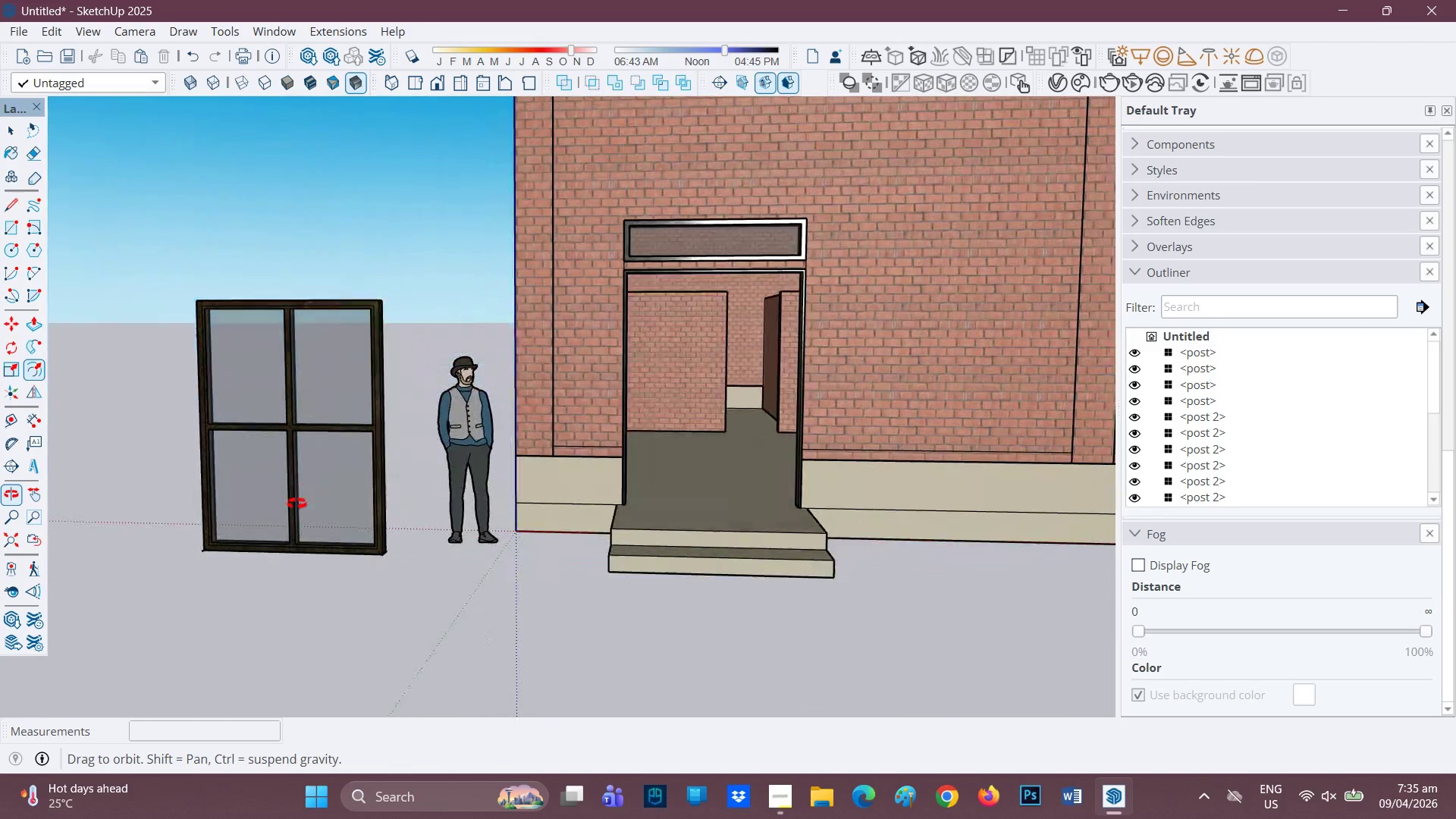 
key(Space)
 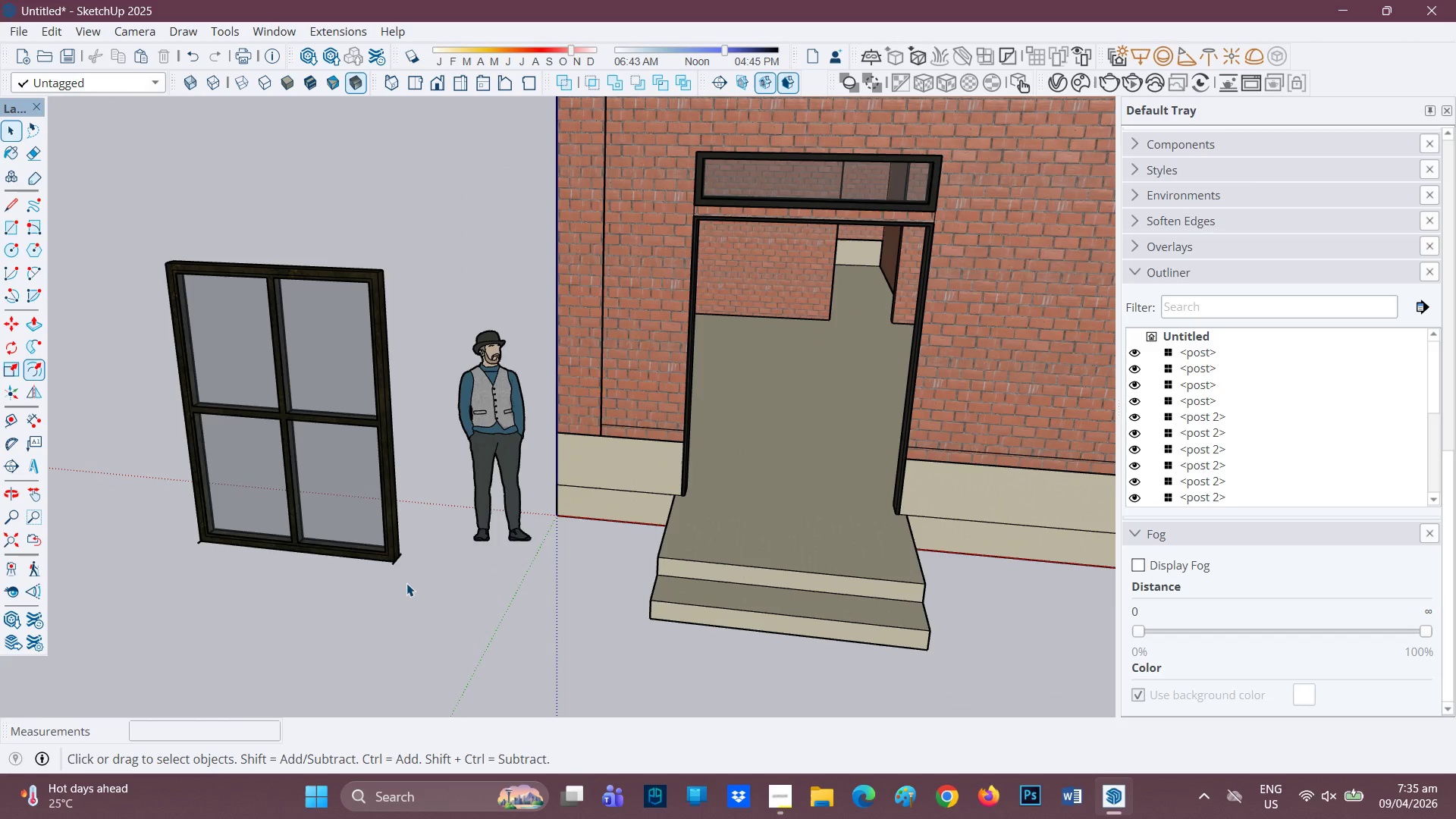 
scroll: coordinate [342, 561], scroll_direction: up, amount: 2.0
 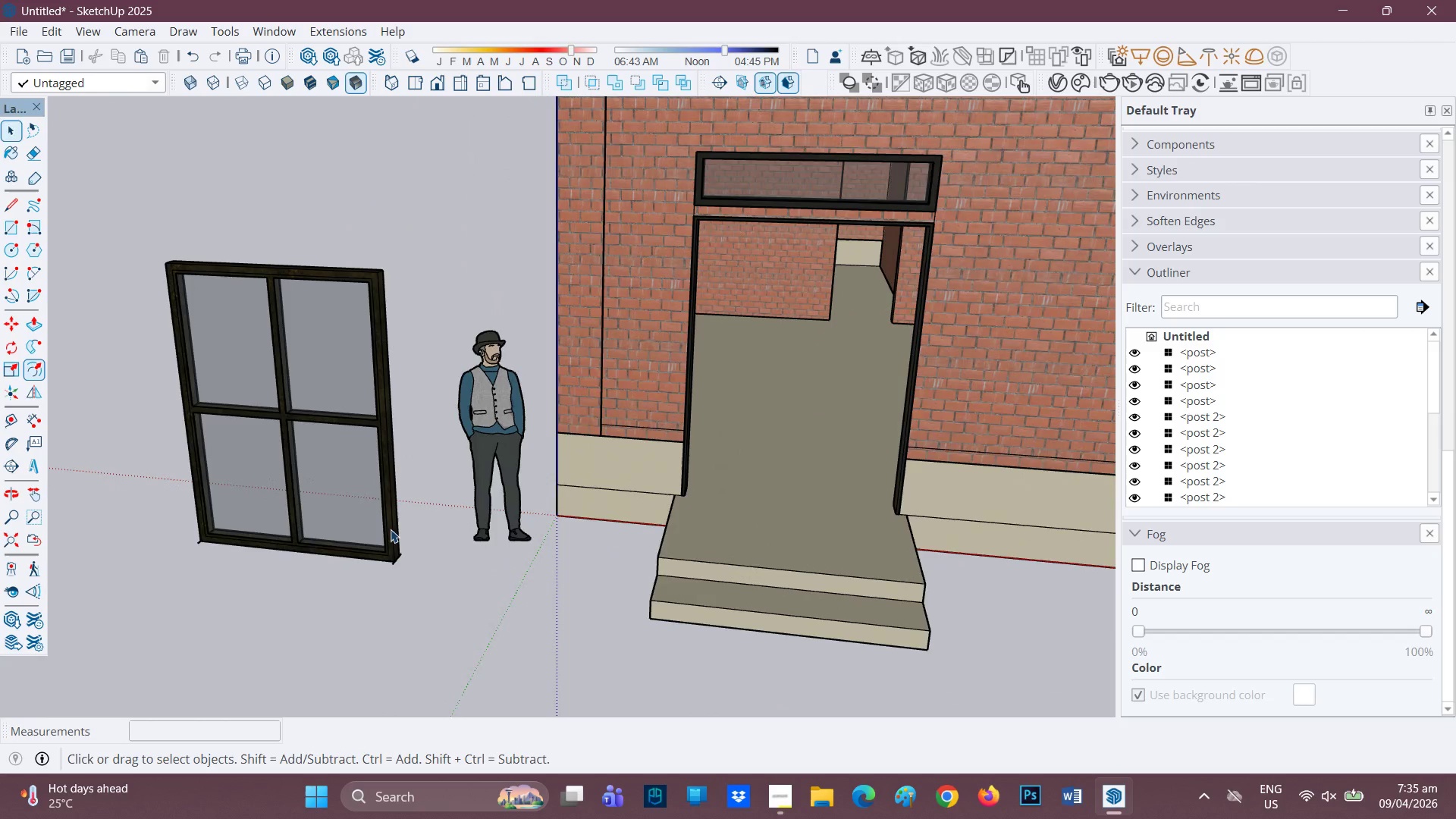 
left_click_drag(start_coordinate=[406, 583], to_coordinate=[132, 219])
 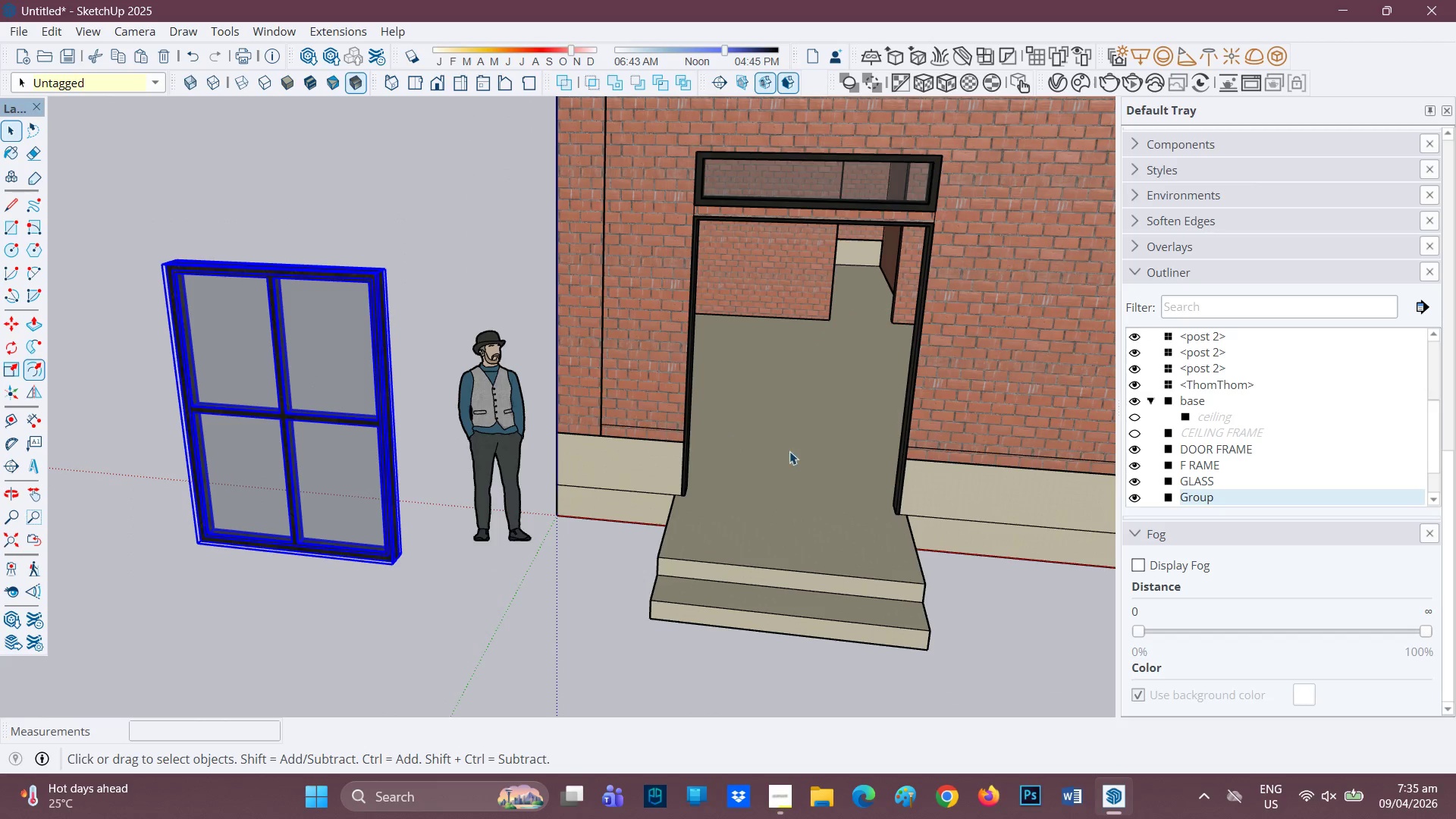 
key(Space)
 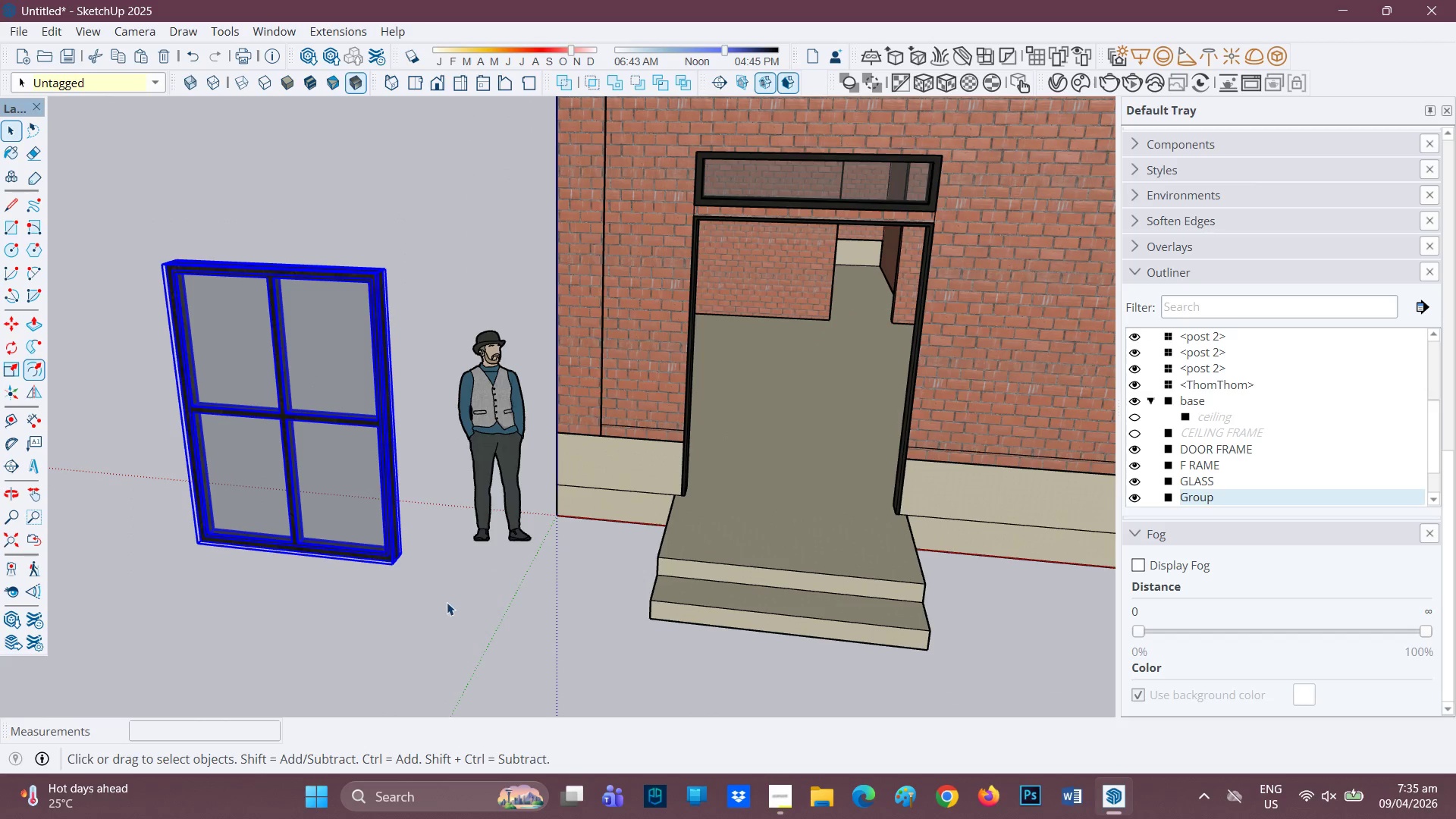 
left_click([447, 602])
 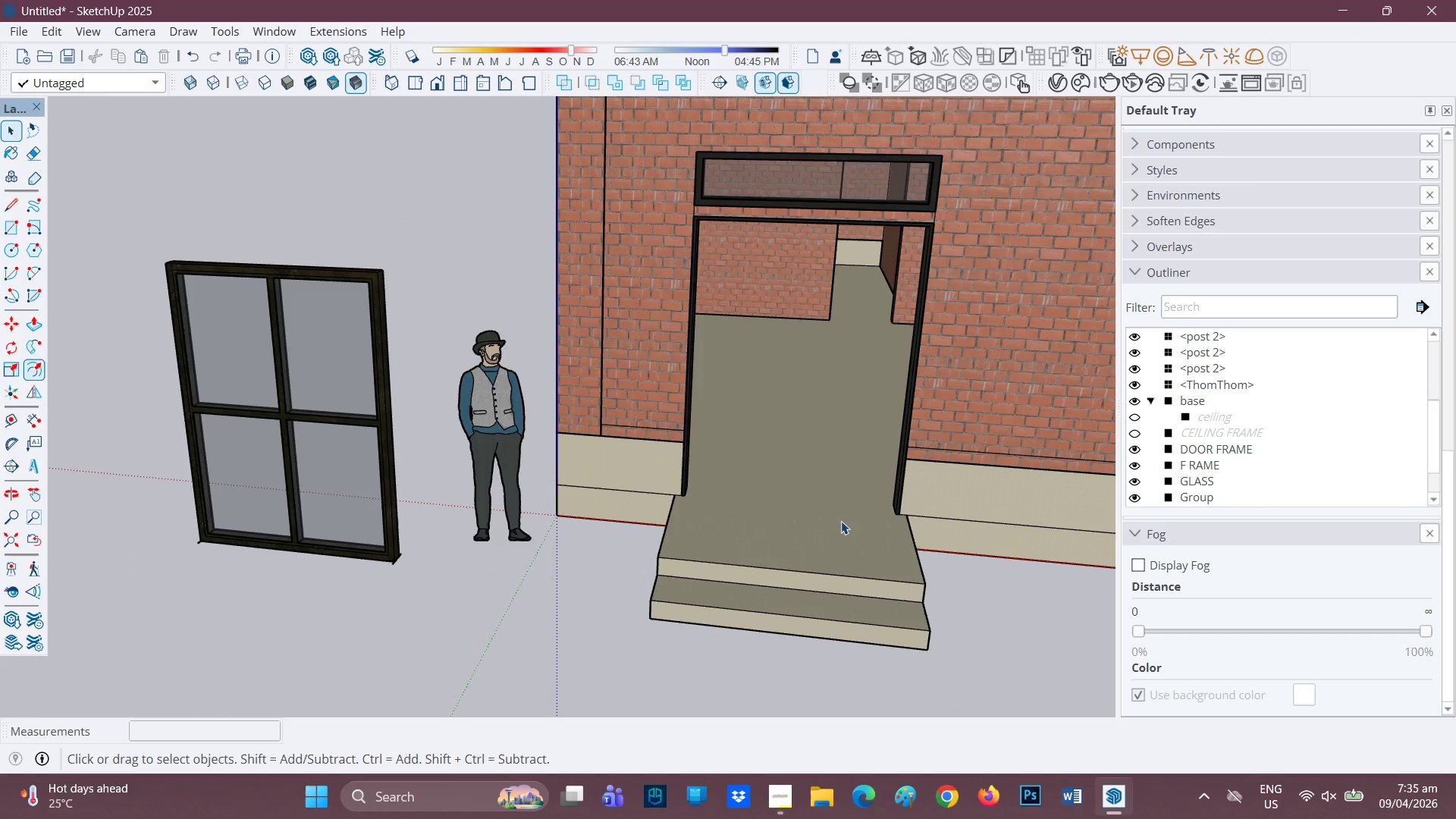 
scroll: coordinate [607, 472], scroll_direction: up, amount: 10.0
 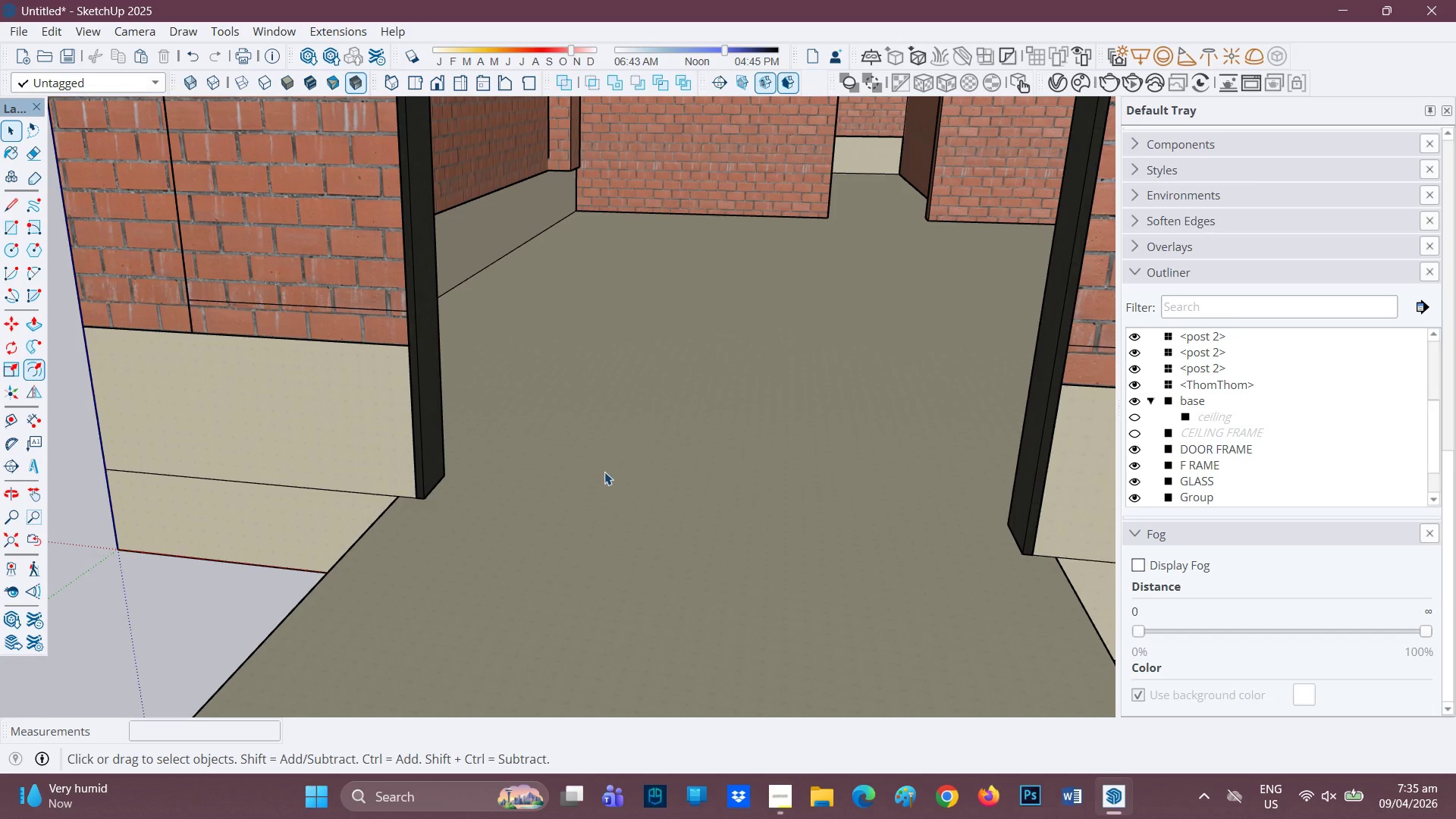 
key(R)
 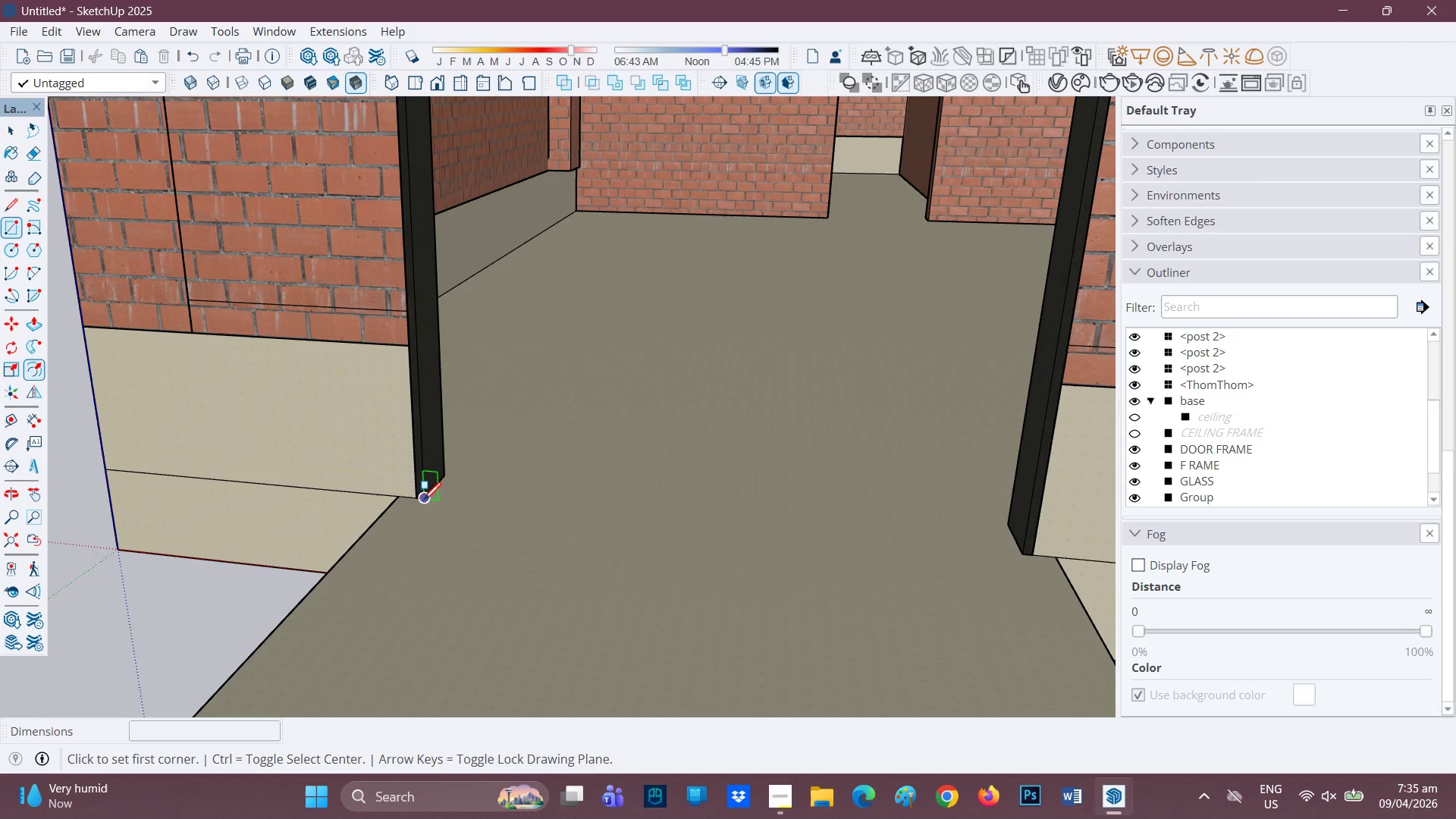 
left_click_drag(start_coordinate=[423, 502], to_coordinate=[428, 499])
 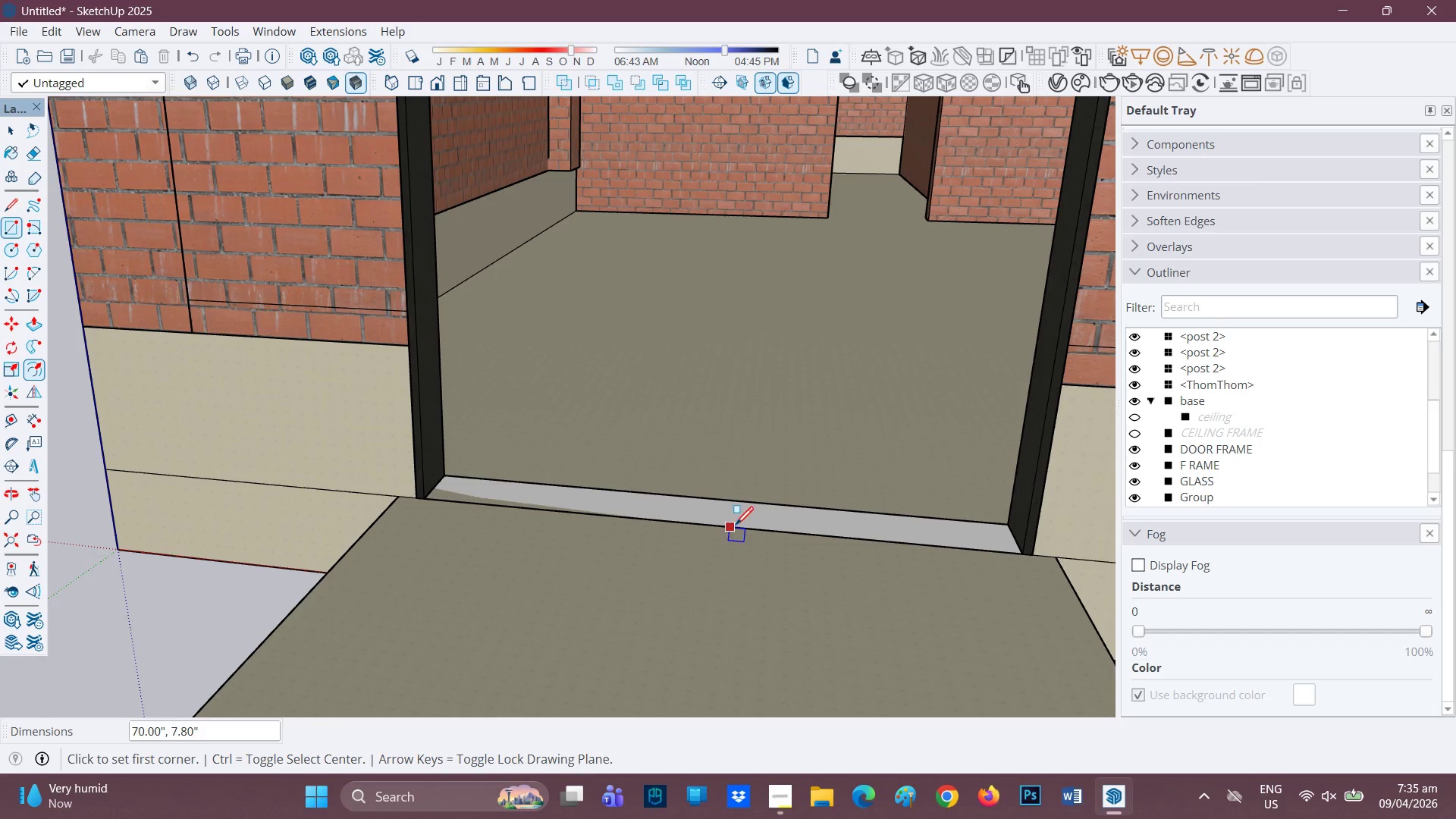 
key(L)
 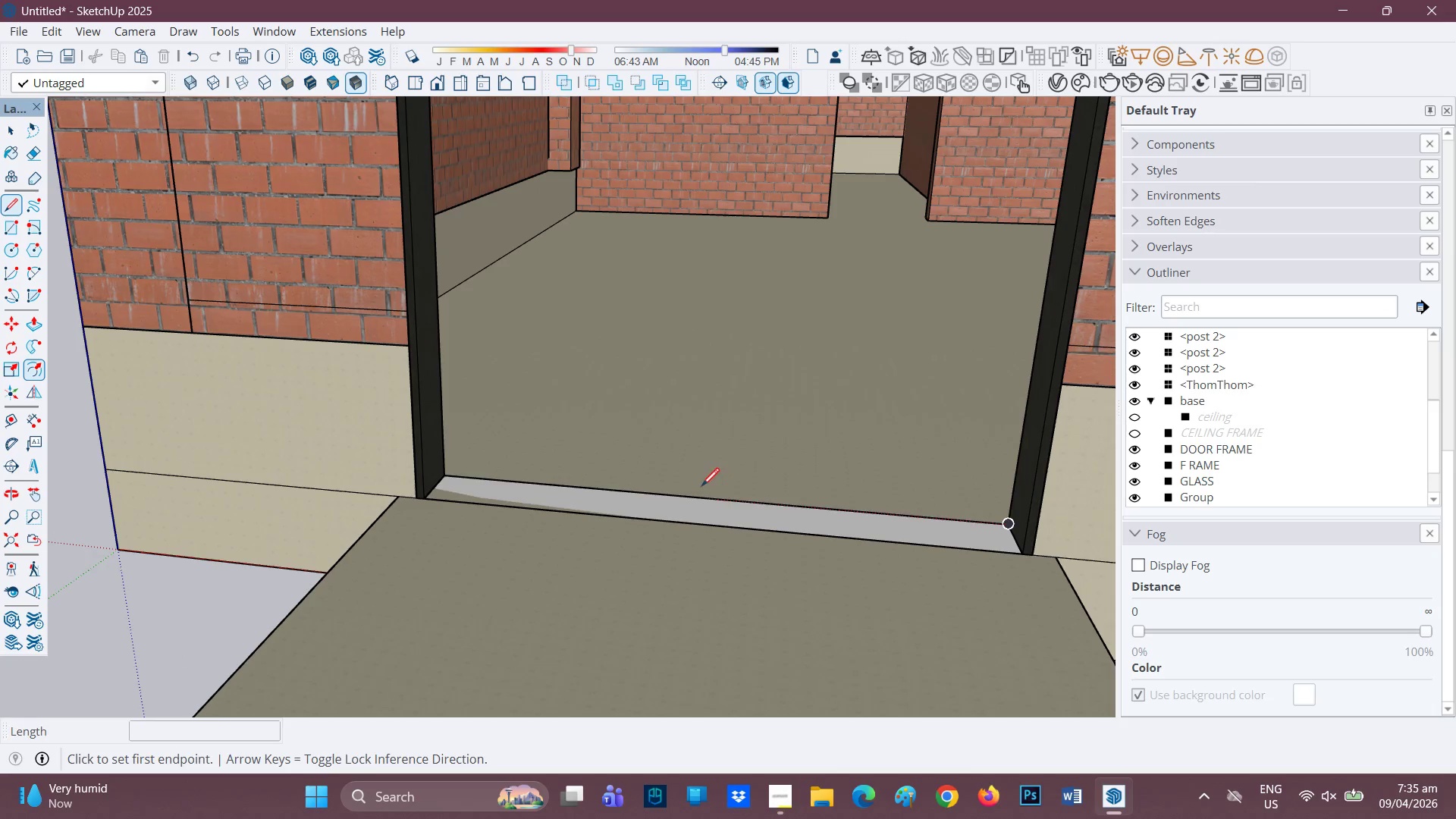 
left_click([704, 497])
 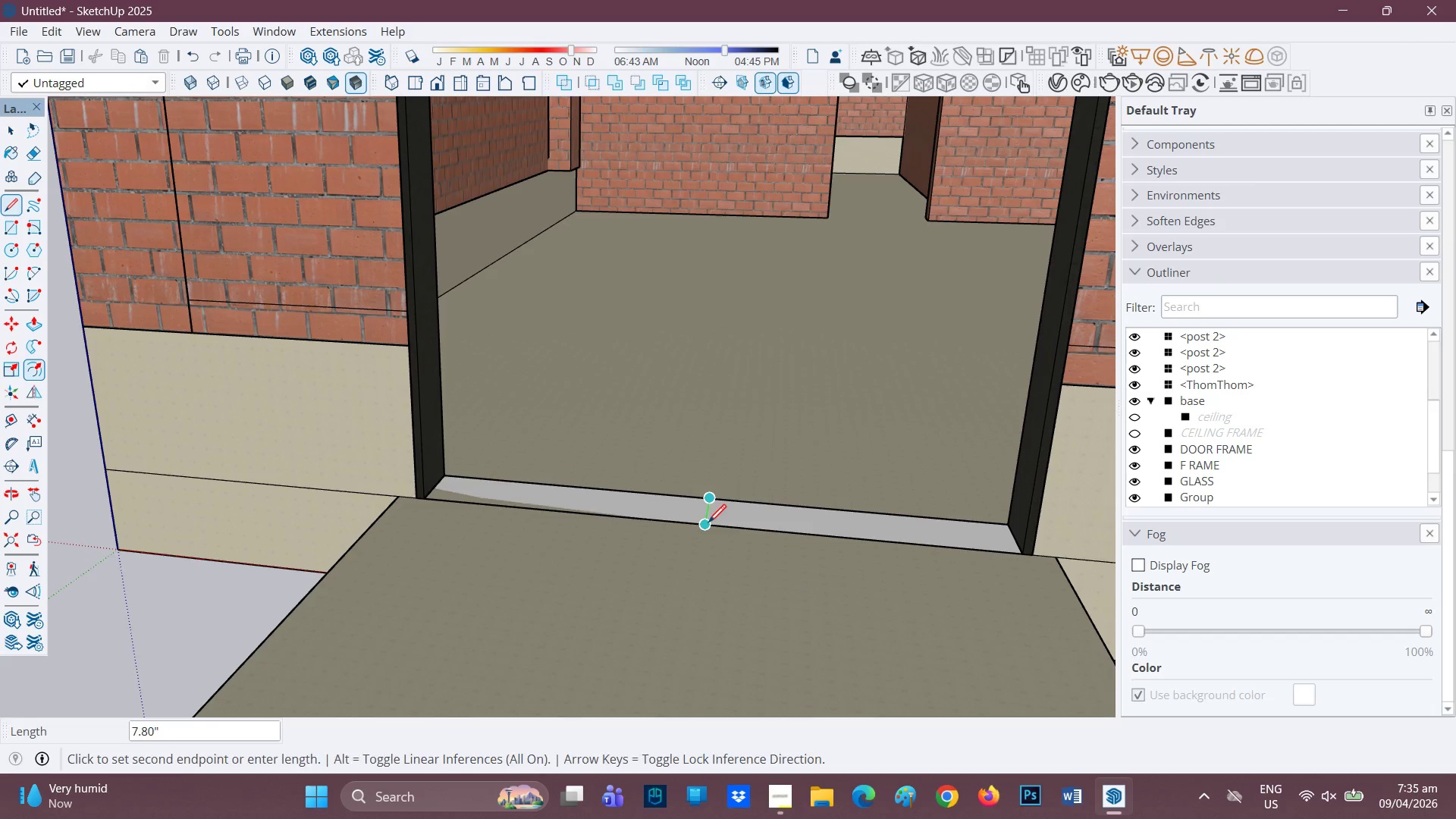 
key(Space)
 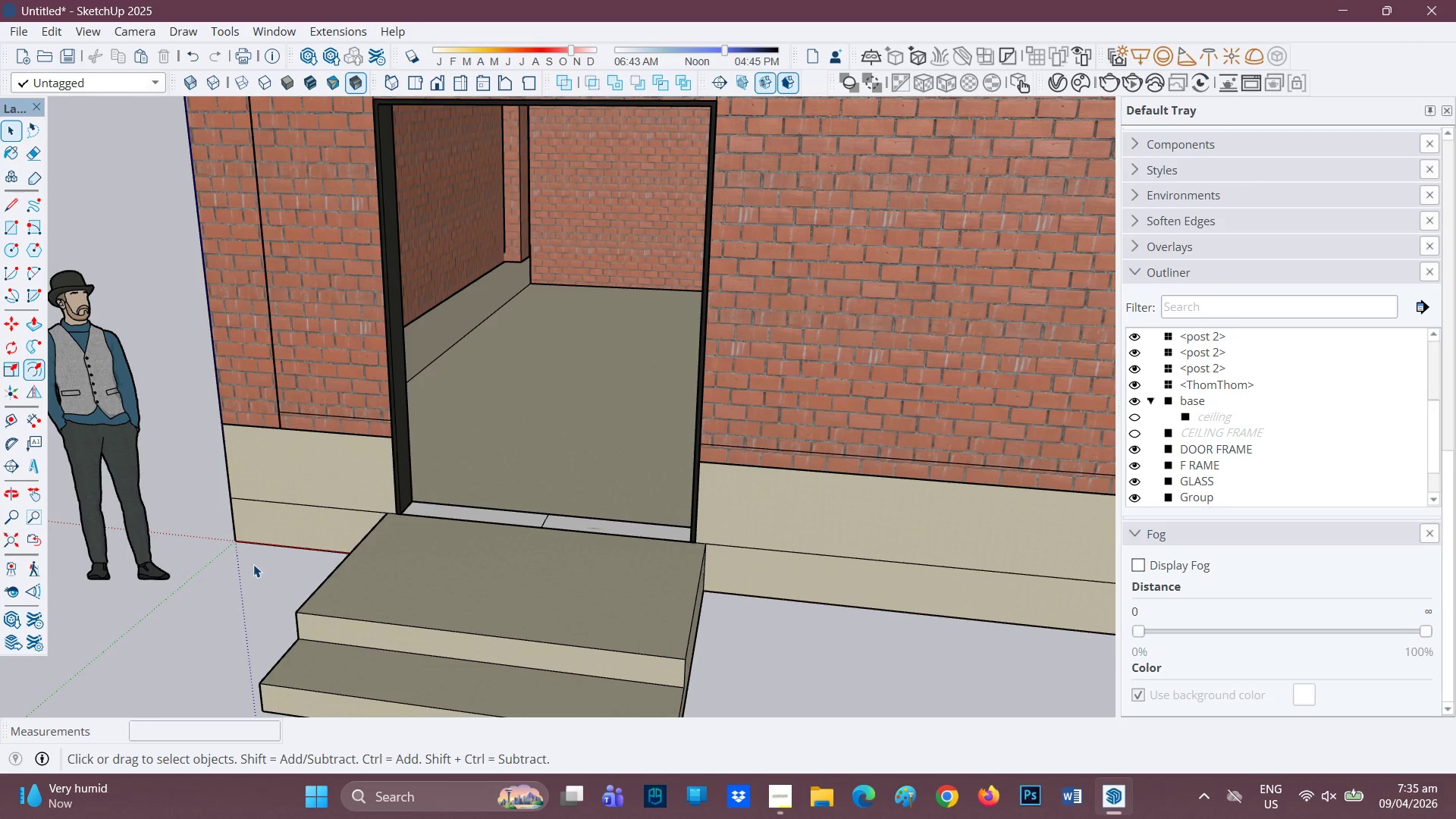 
scroll: coordinate [251, 574], scroll_direction: down, amount: 9.0
 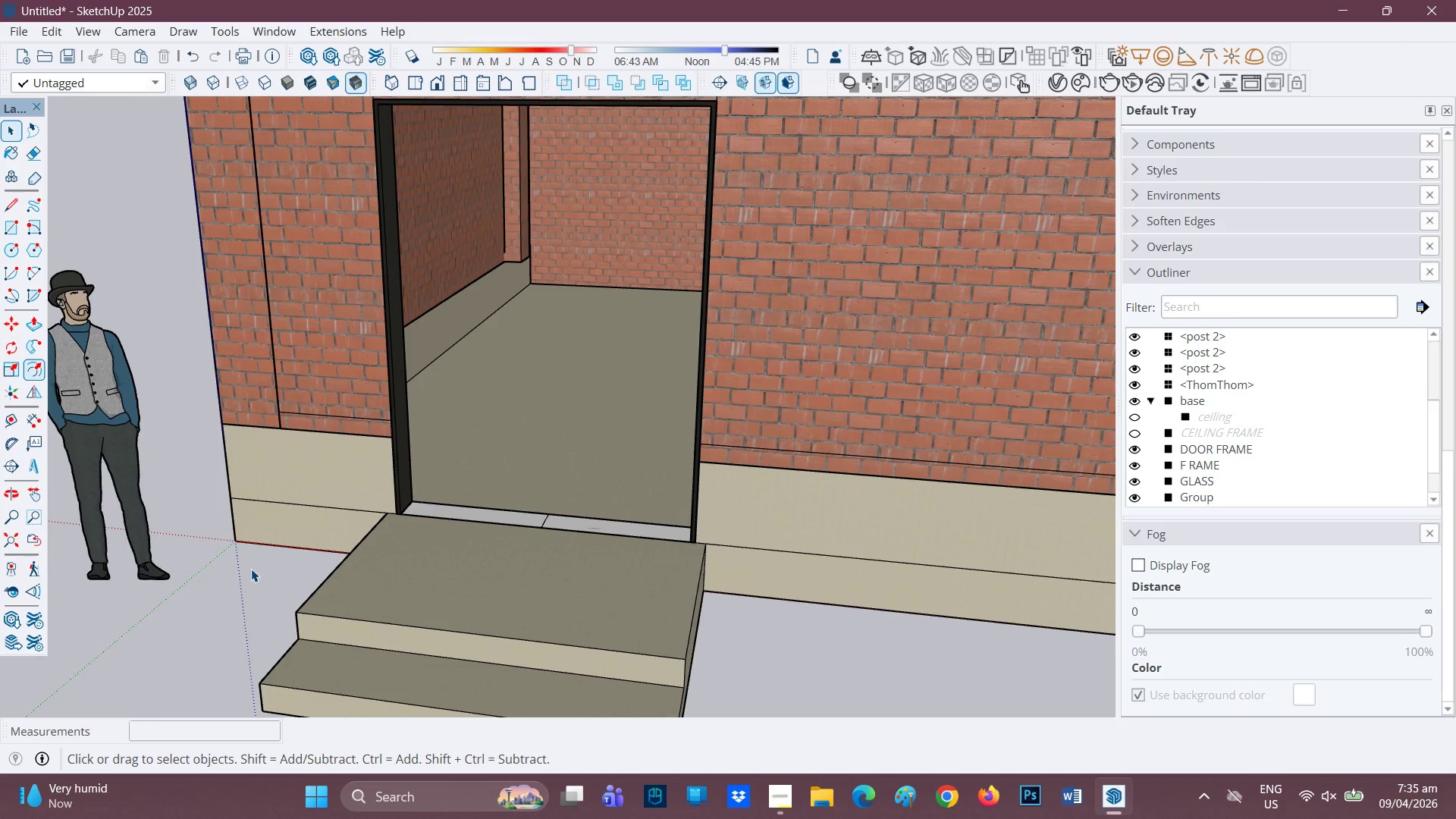 
key(H)
 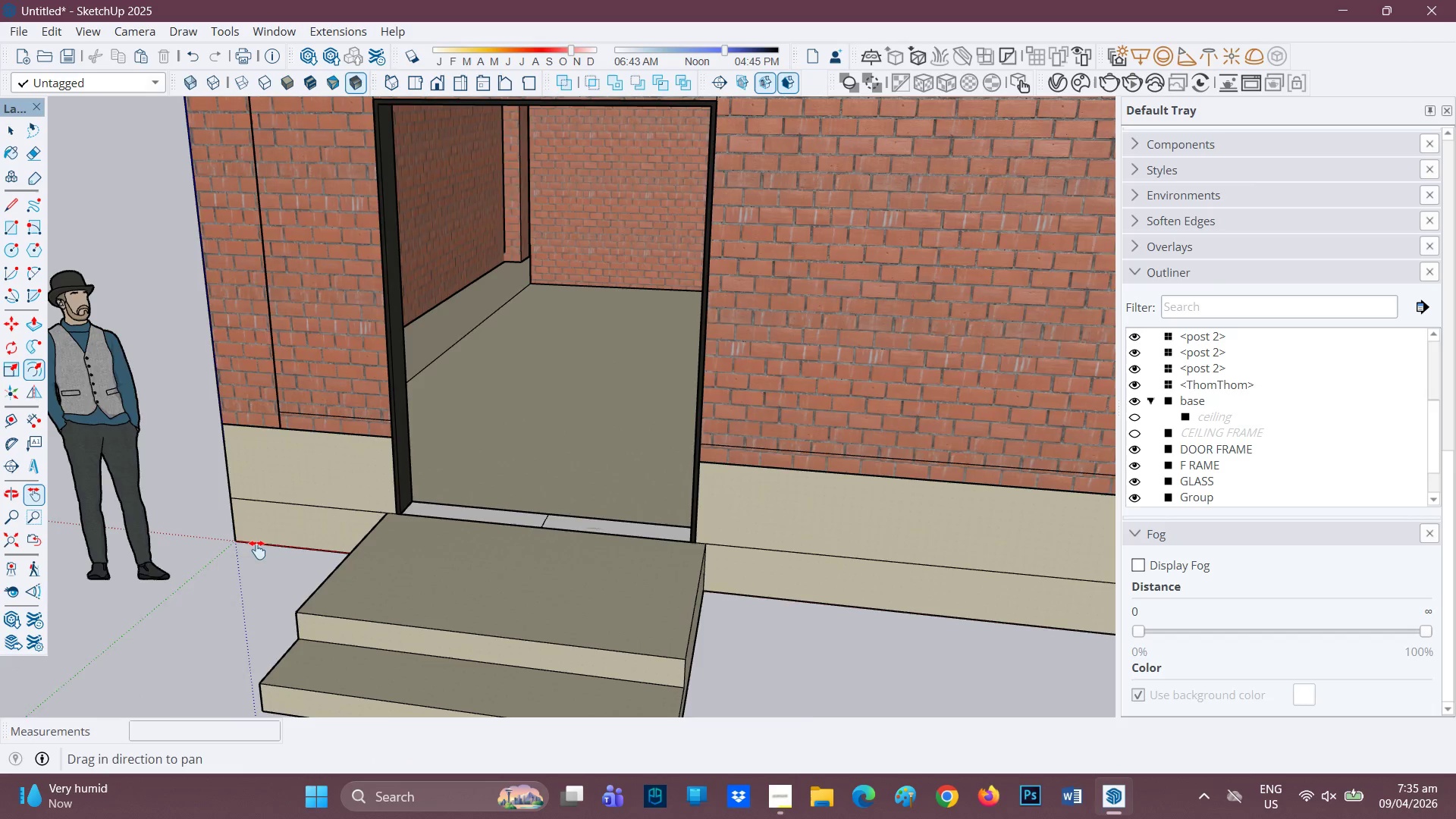 
left_click_drag(start_coordinate=[256, 550], to_coordinate=[568, 520])
 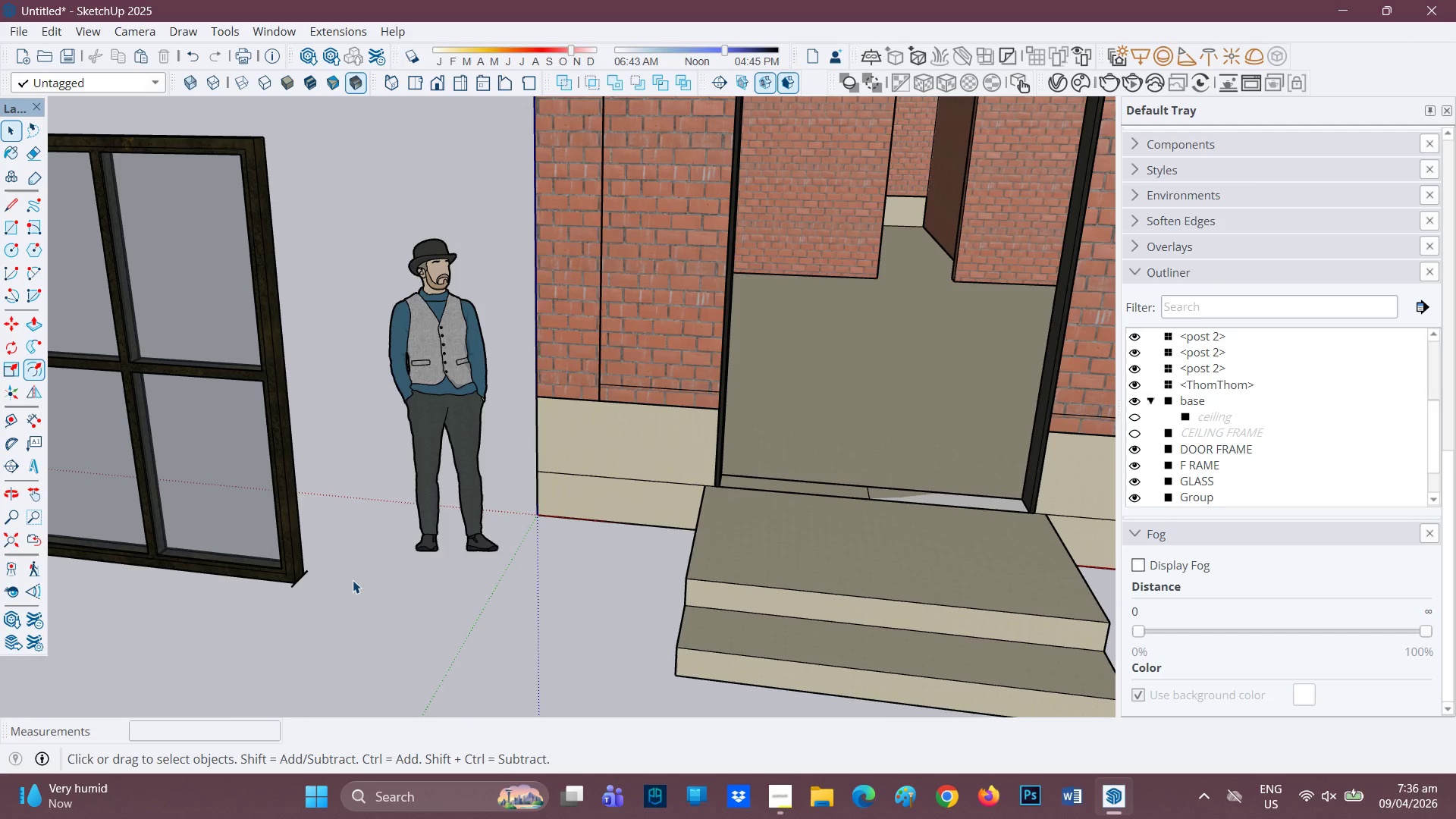 
key(Space)
 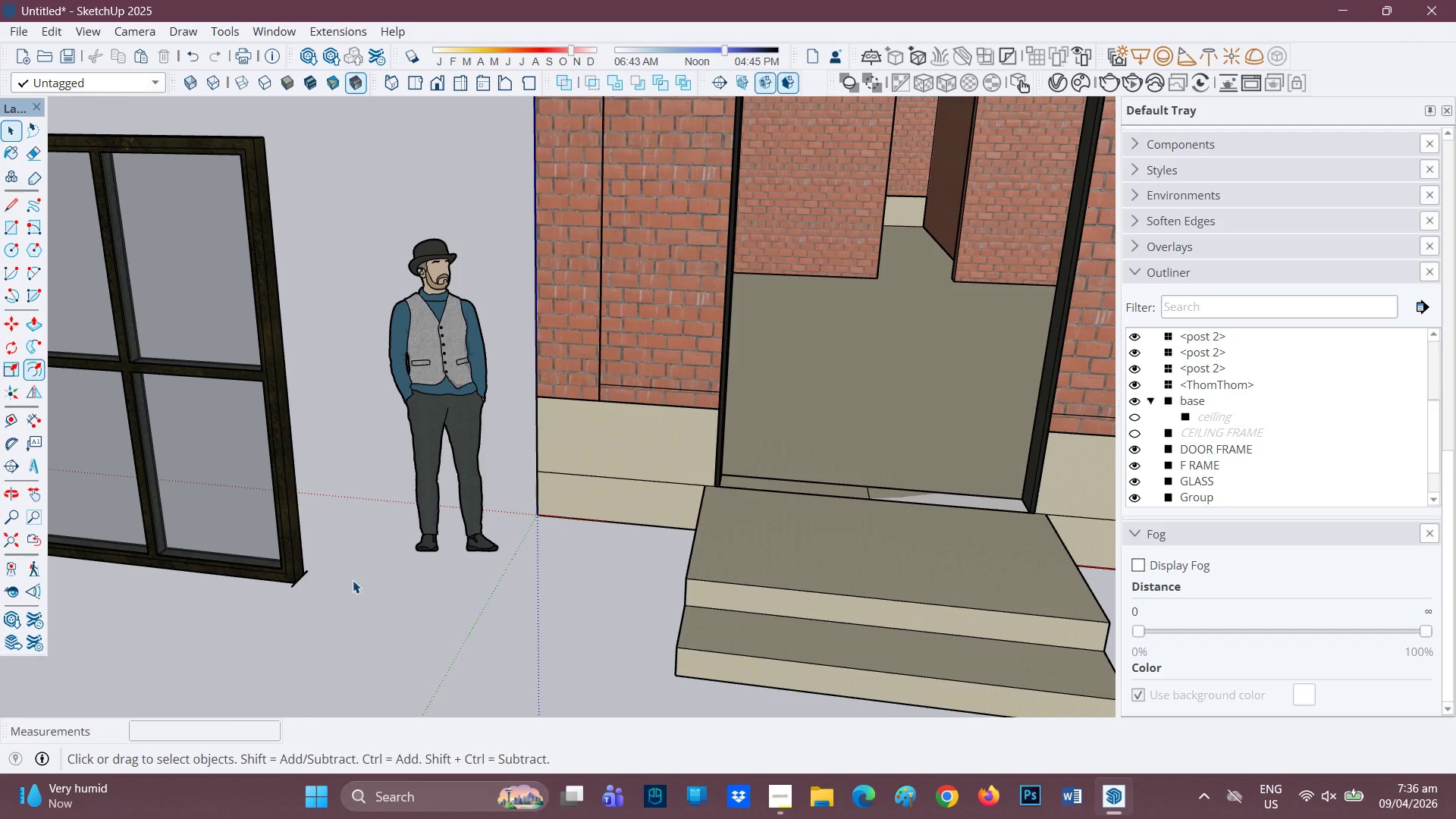 
left_click([353, 580])
 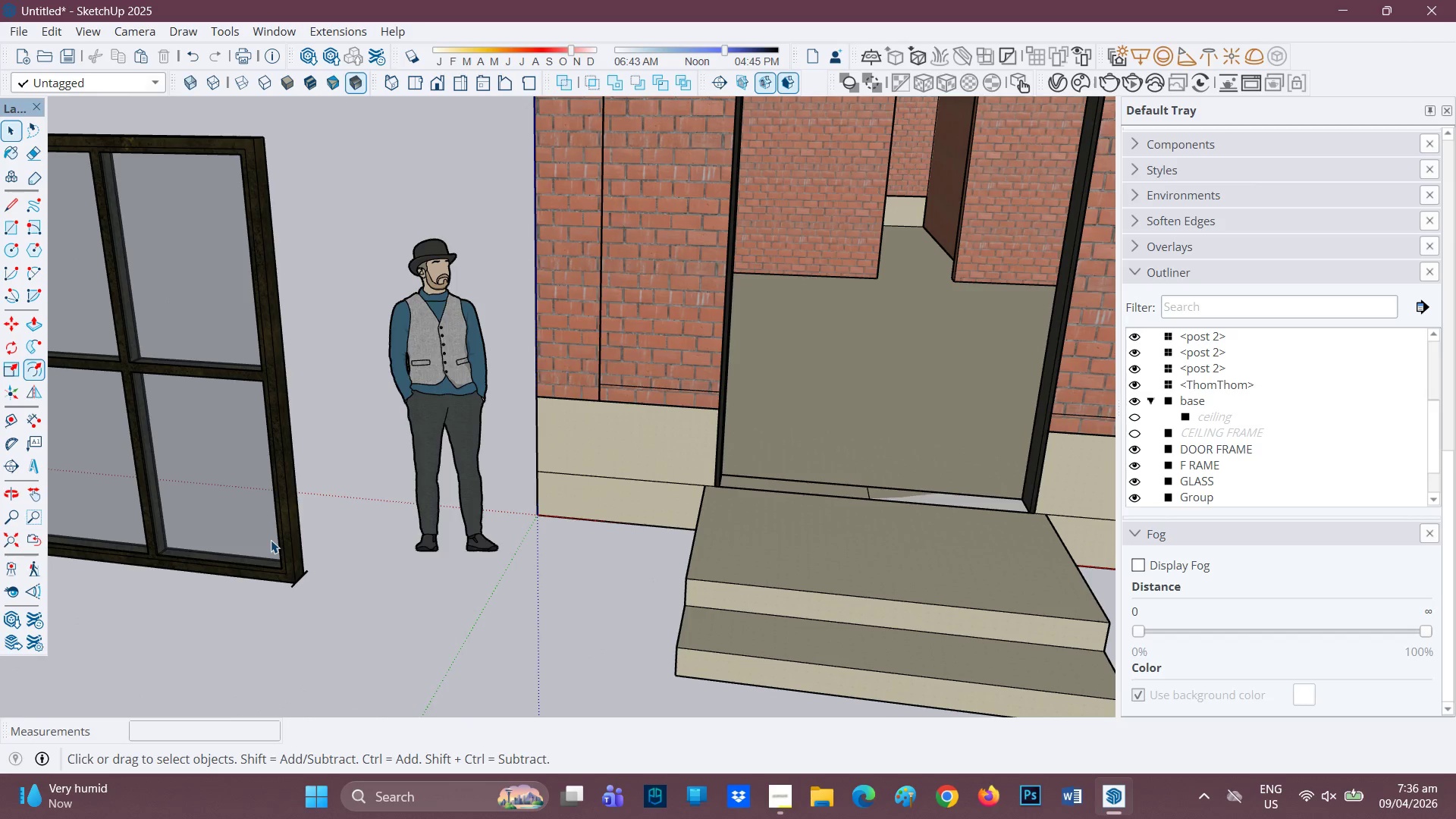 
scroll: coordinate [286, 587], scroll_direction: up, amount: 18.0
 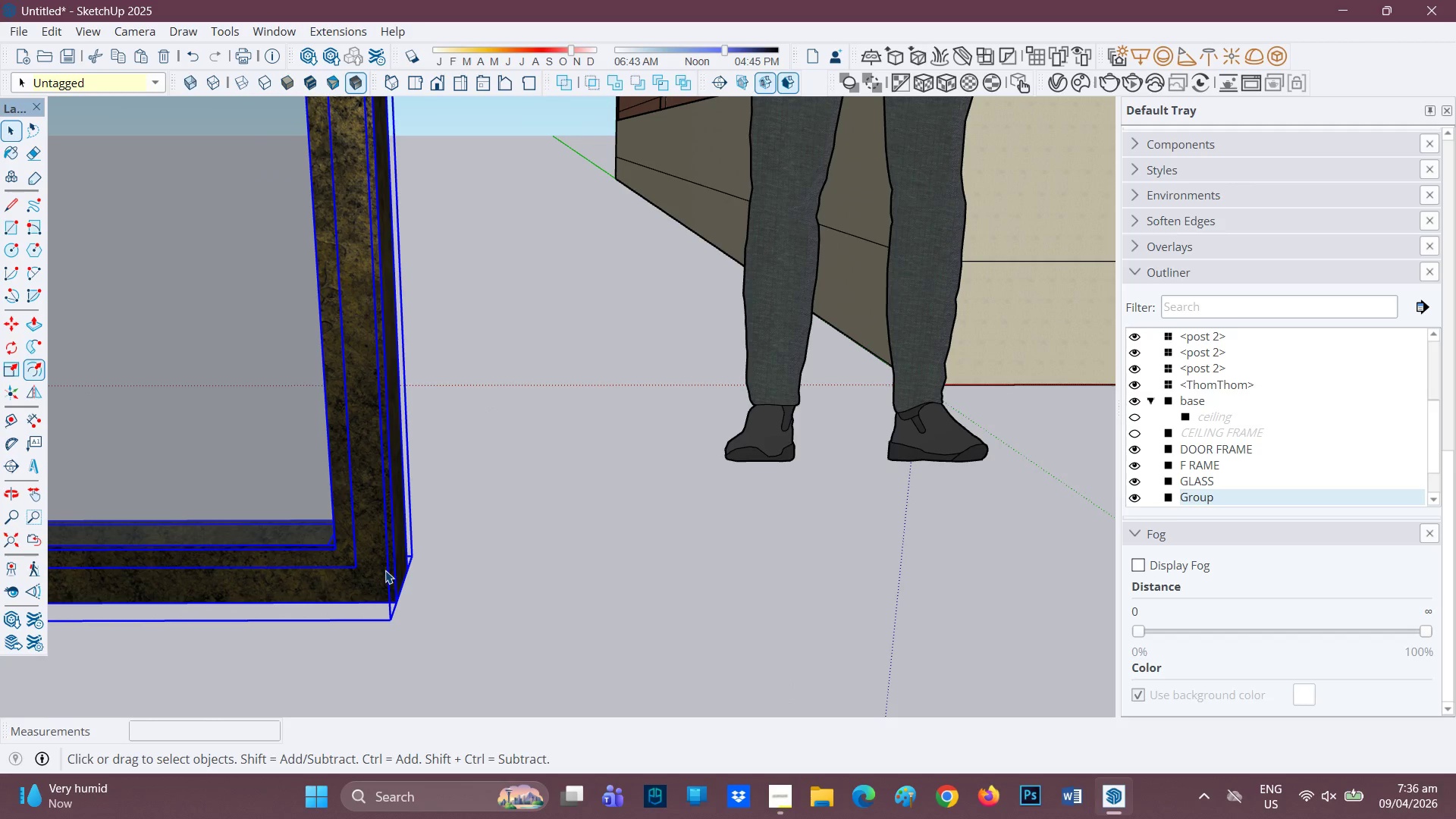 
double_click([385, 570])
 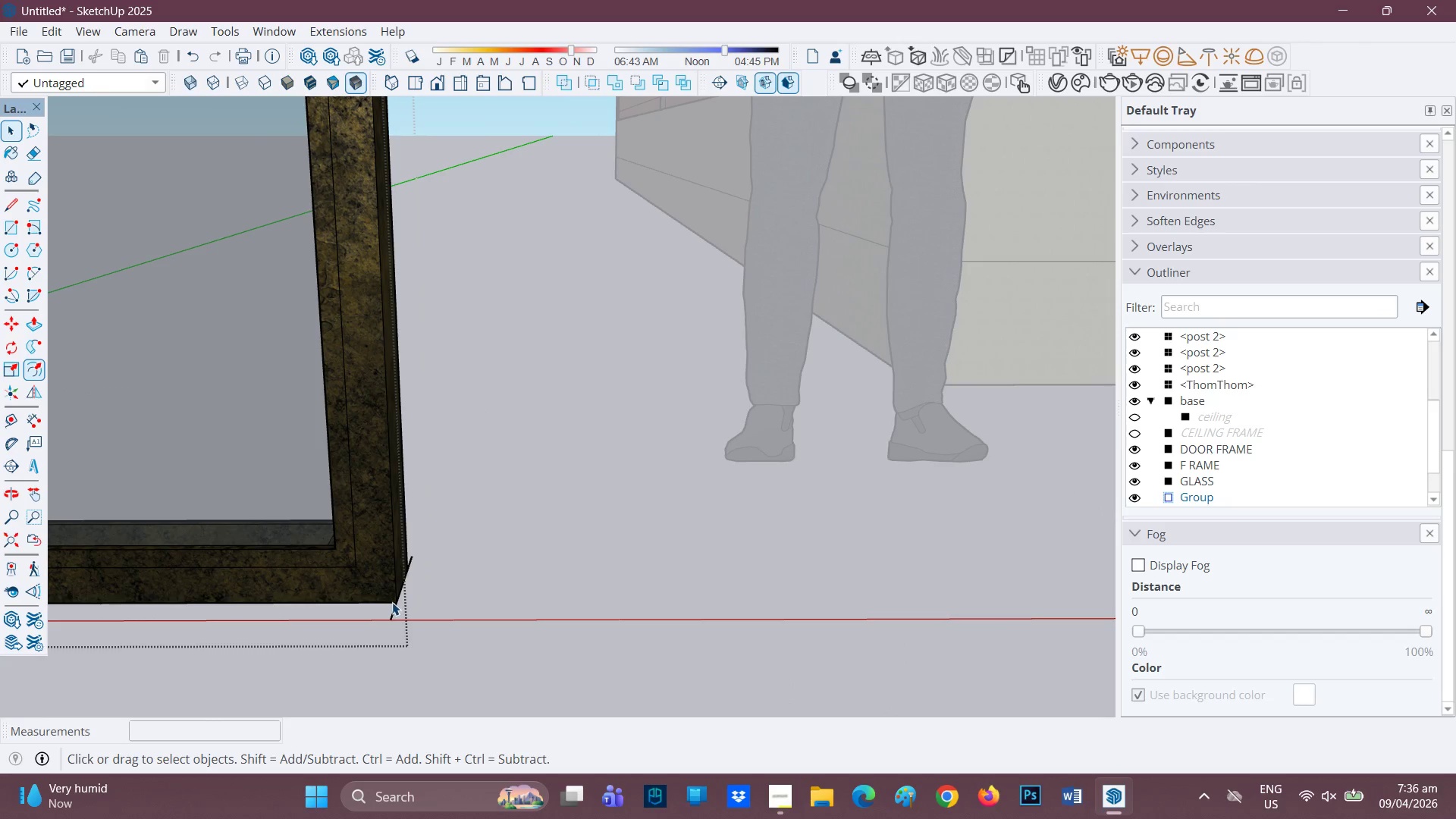 
key(E)
 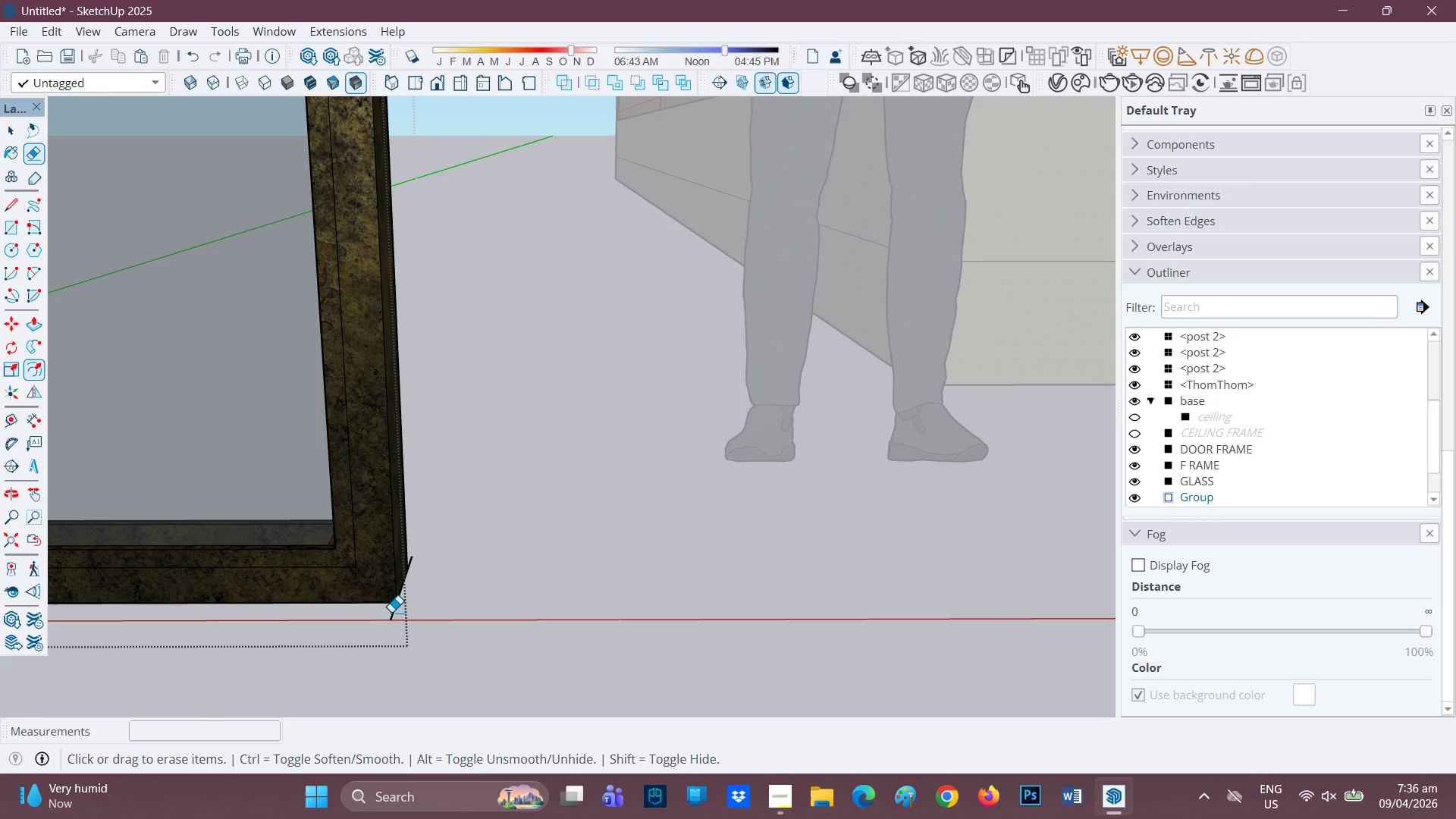 
left_click_drag(start_coordinate=[391, 614], to_coordinate=[415, 611])
 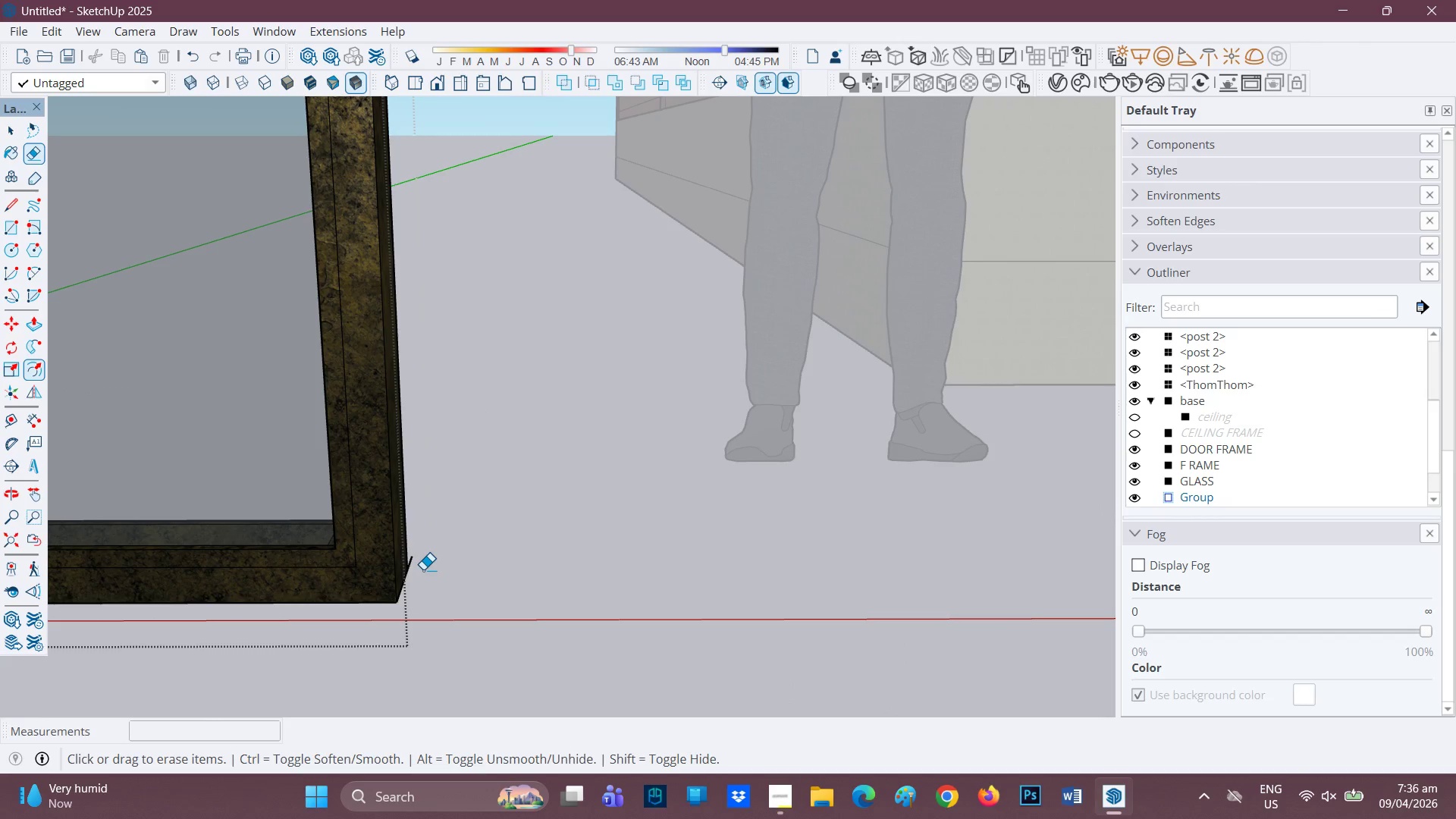 
scroll: coordinate [484, 540], scroll_direction: down, amount: 23.0
 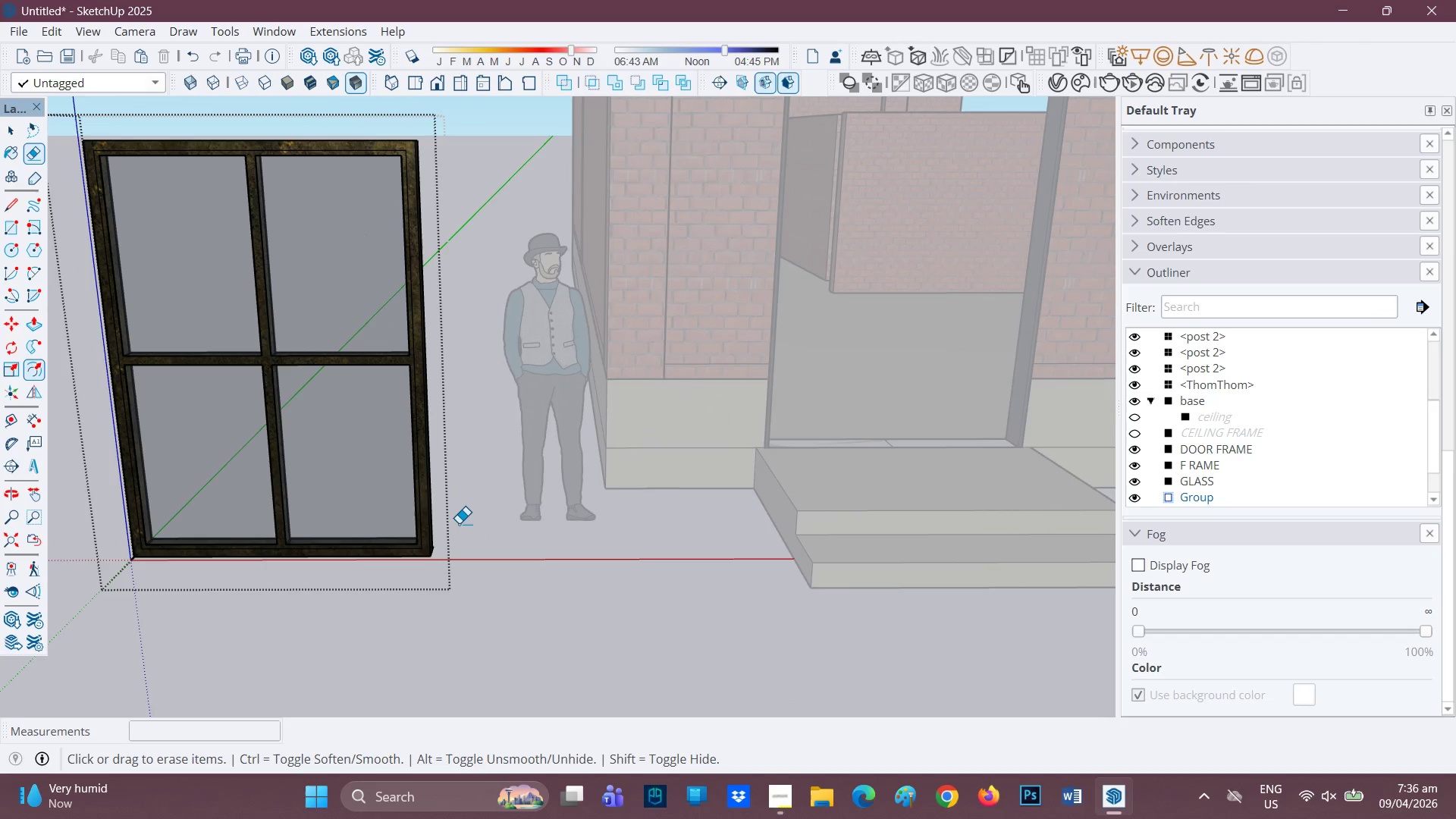 
scroll: coordinate [189, 563], scroll_direction: up, amount: 2.0
 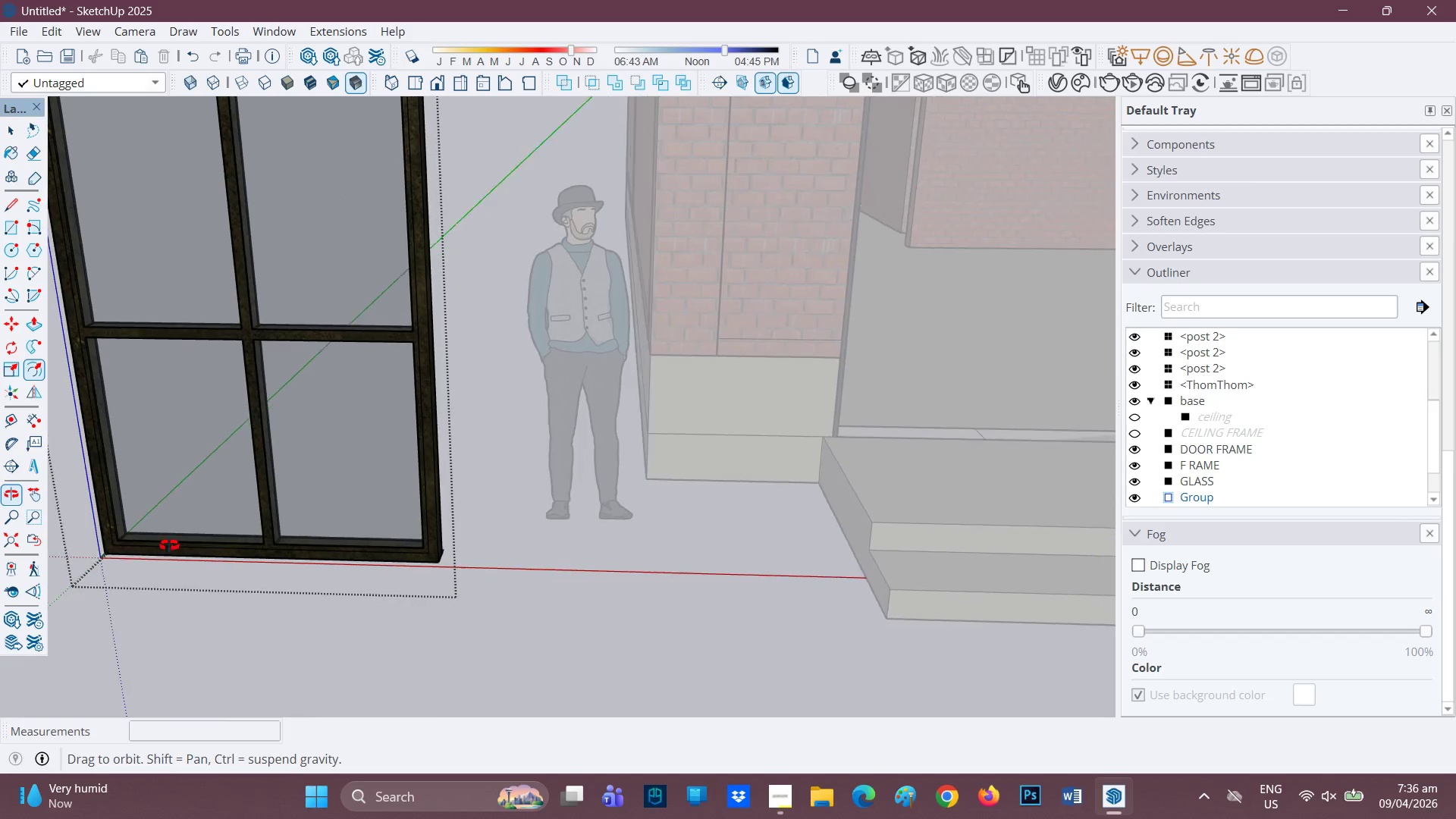 
scroll: coordinate [352, 522], scroll_direction: down, amount: 2.0
 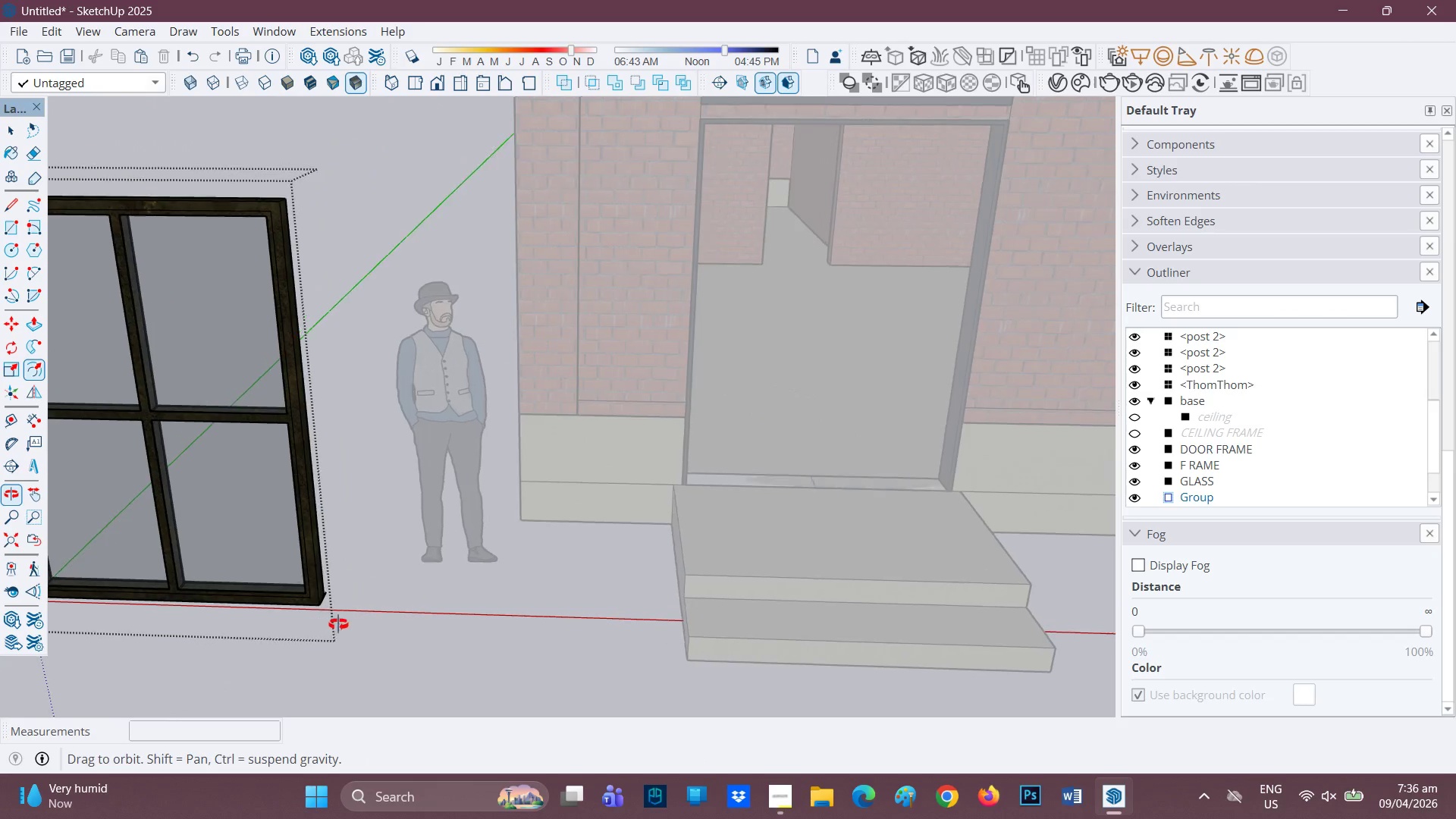 
scroll: coordinate [343, 588], scroll_direction: up, amount: 9.0
 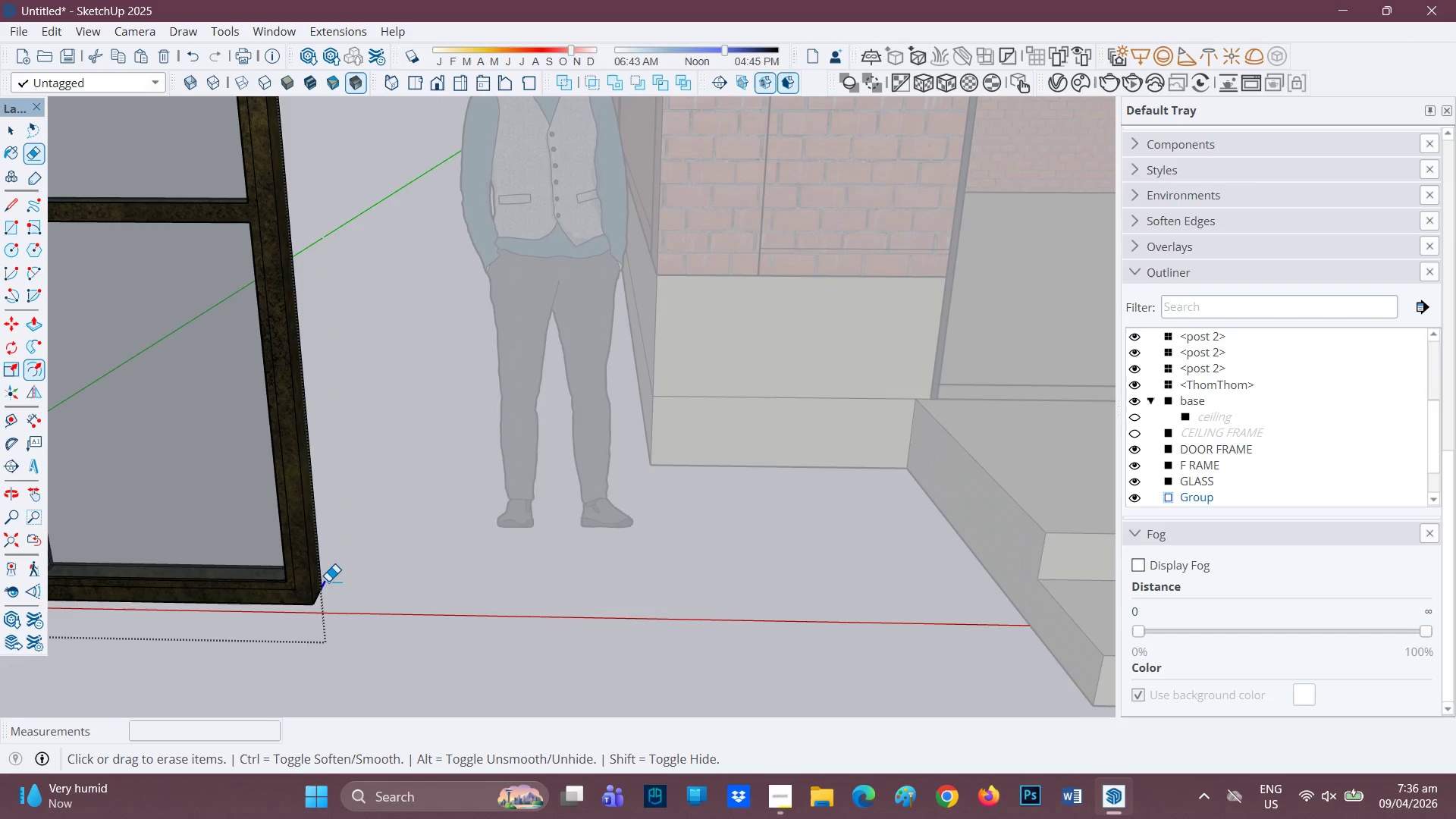 
left_click([328, 581])
 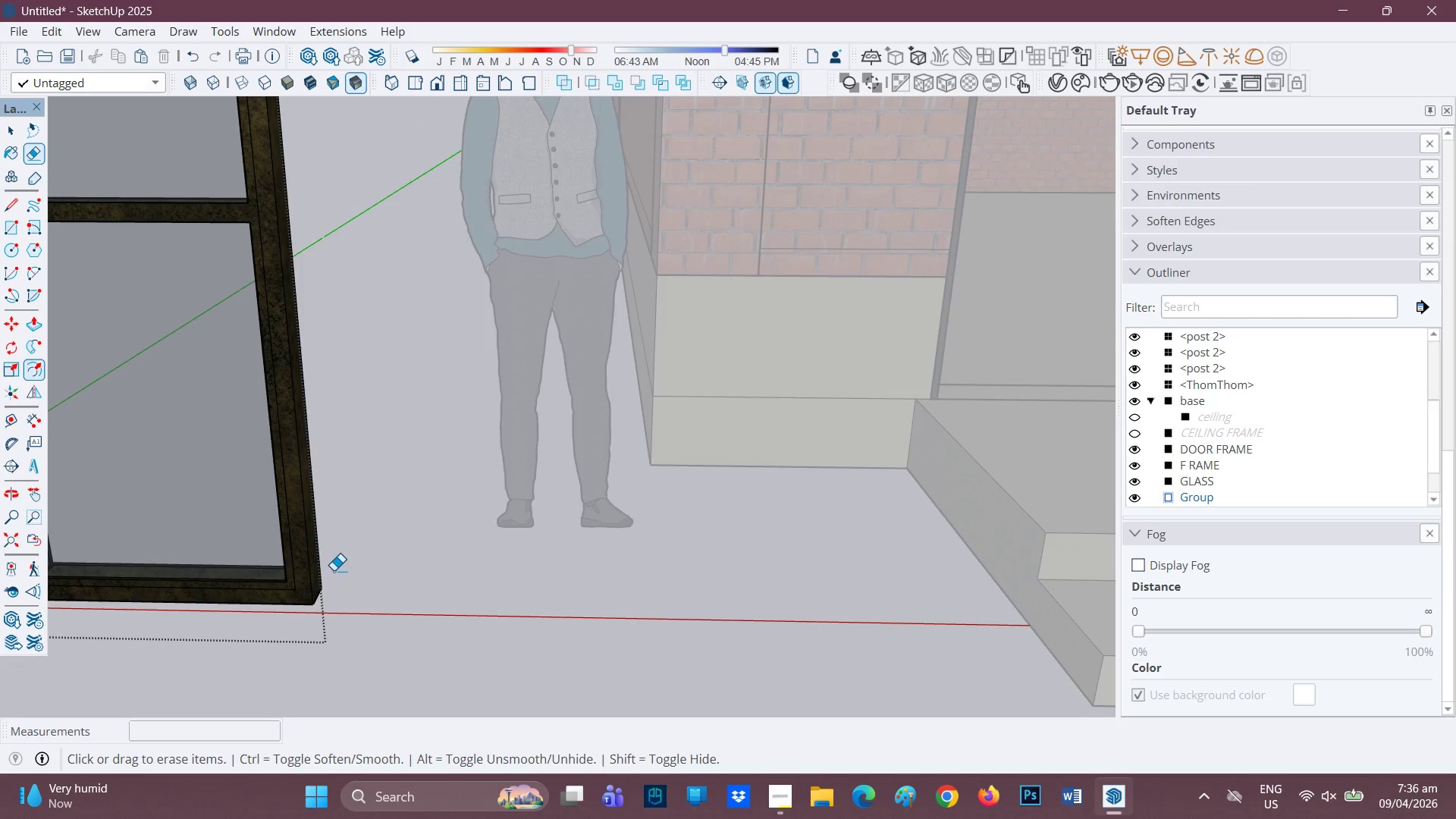 
key(H)
 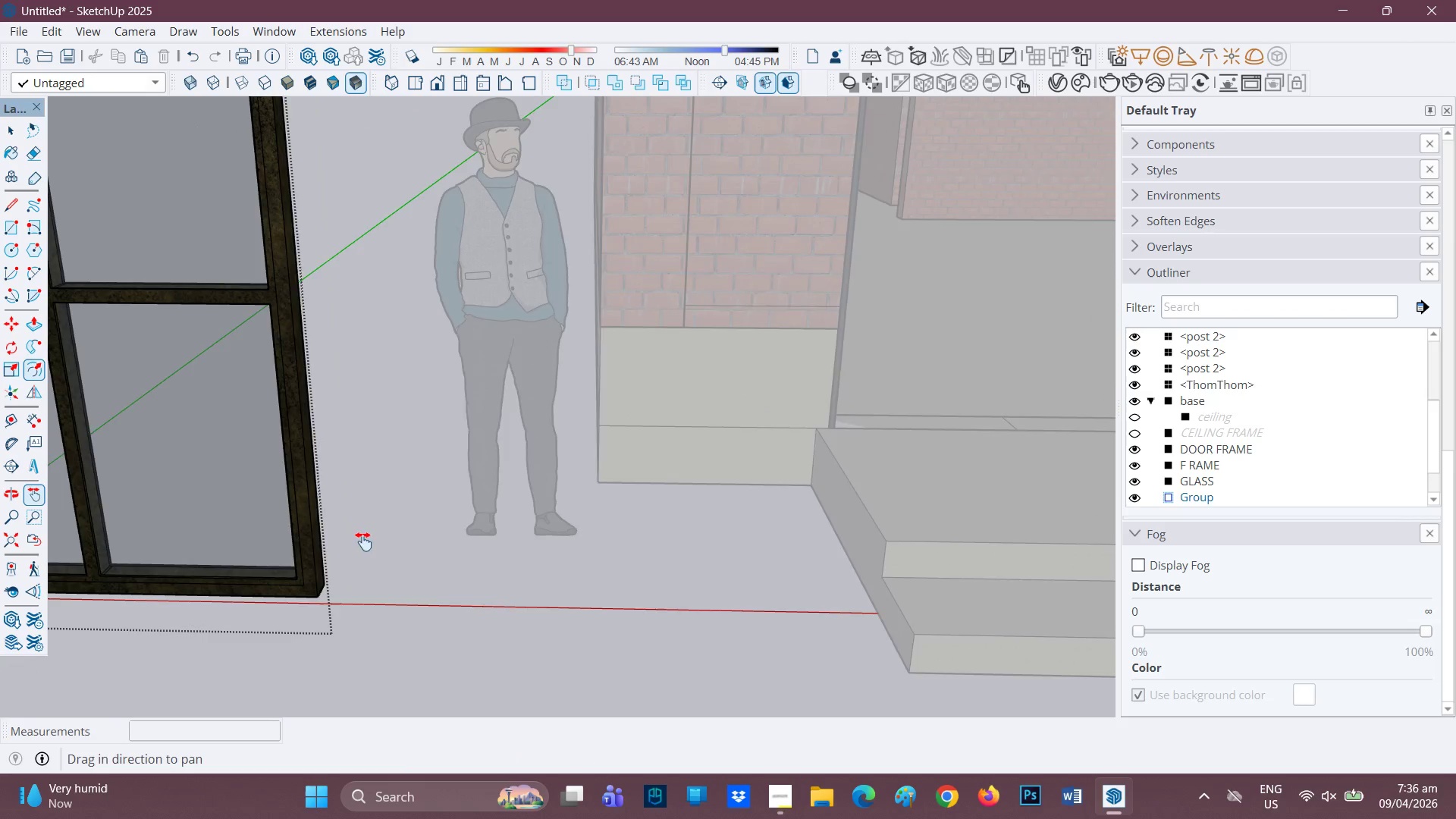 
scroll: coordinate [329, 568], scroll_direction: down, amount: 3.0
 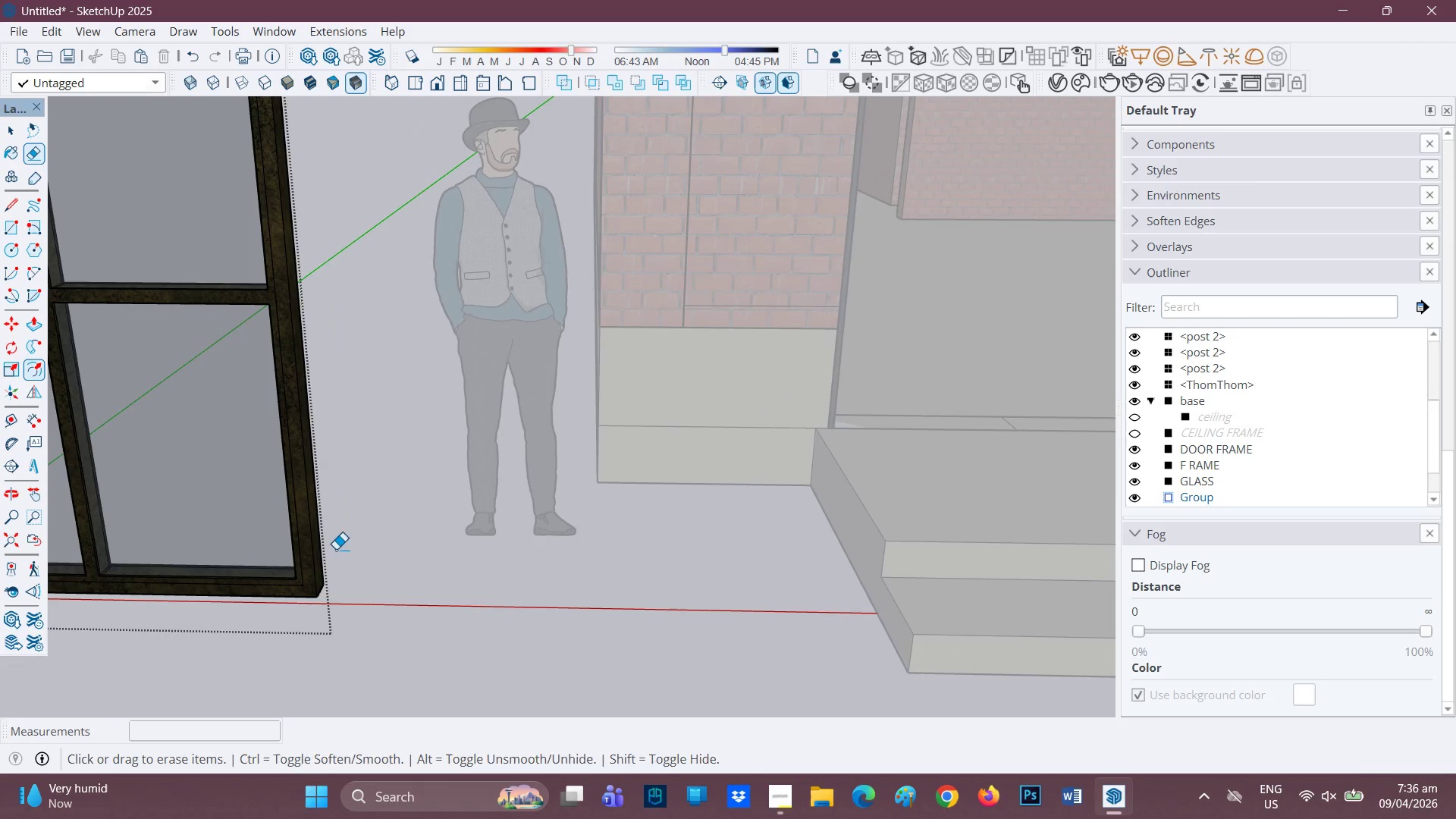 
left_click_drag(start_coordinate=[338, 542], to_coordinate=[717, 599])
 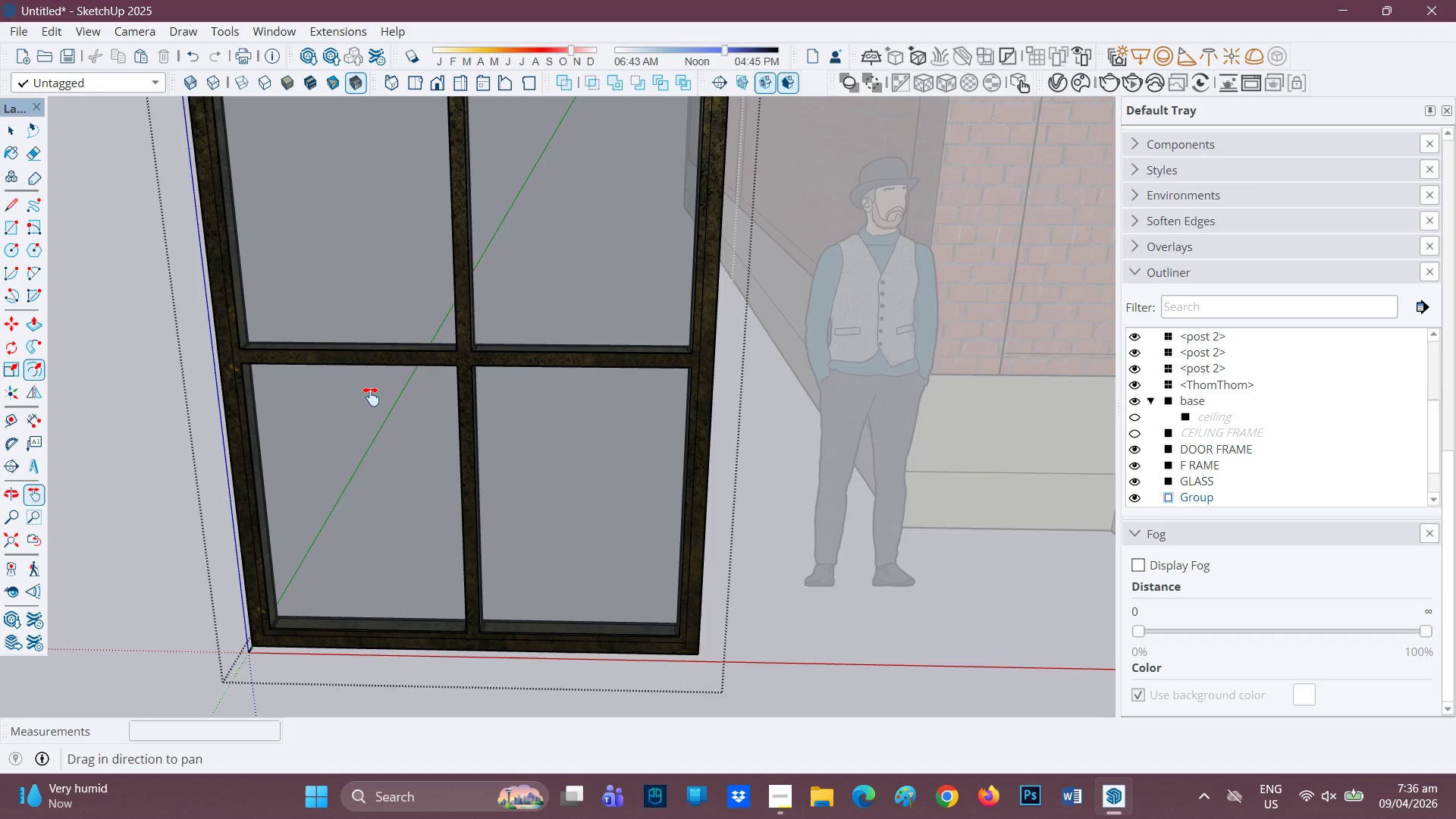 
scroll: coordinate [394, 419], scroll_direction: down, amount: 3.0
 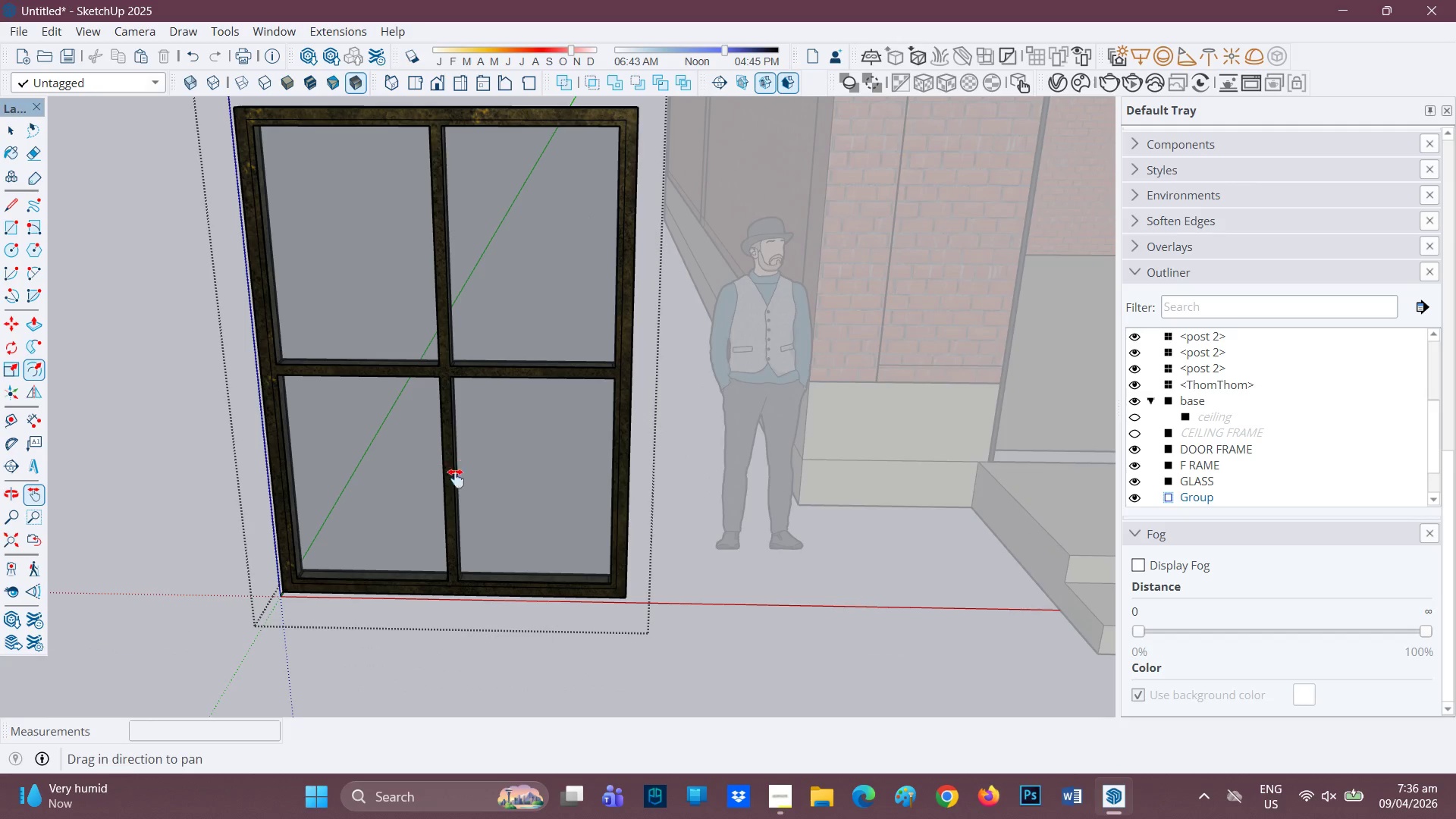 
key(Space)
 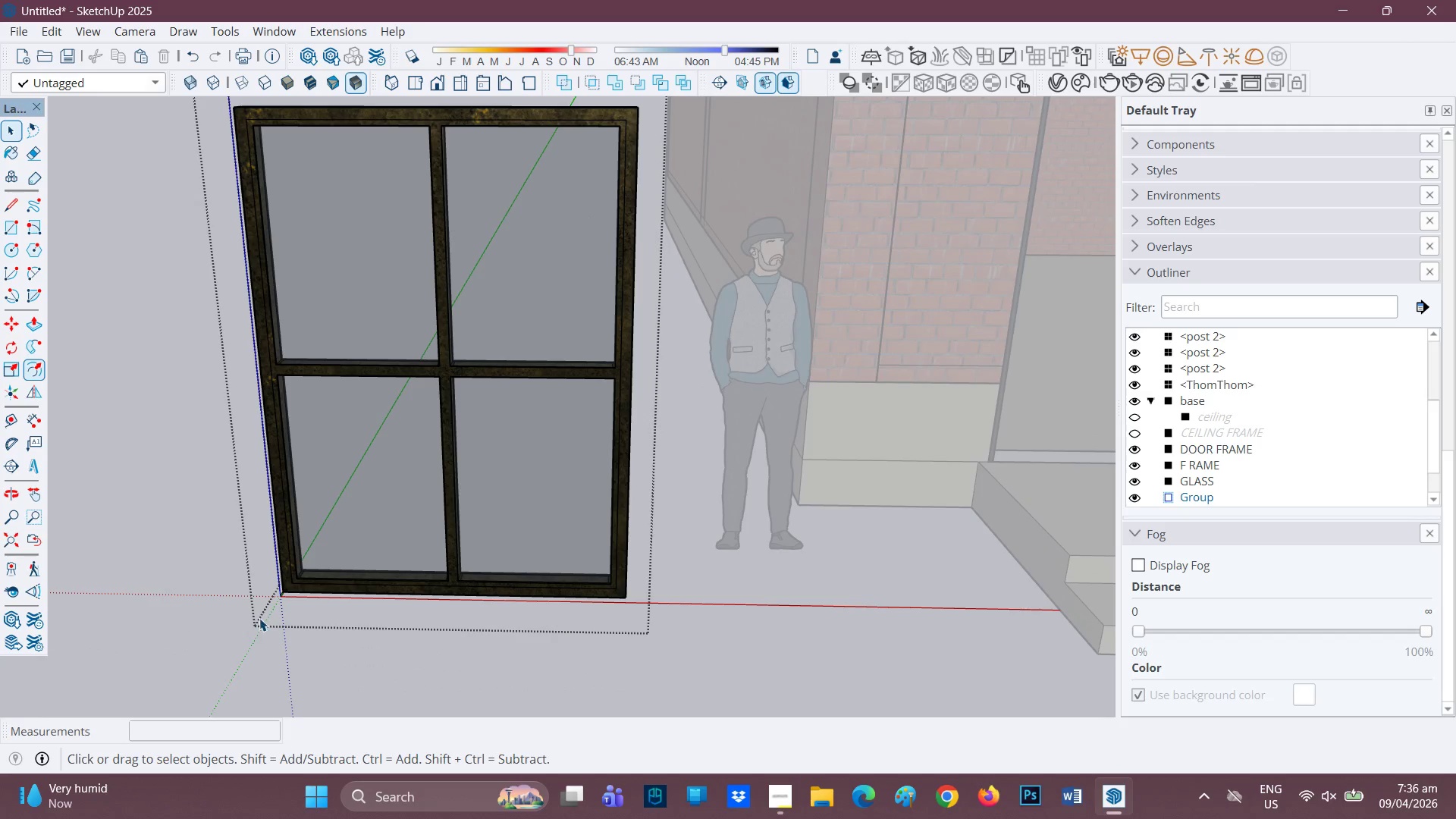 
left_click([259, 618])
 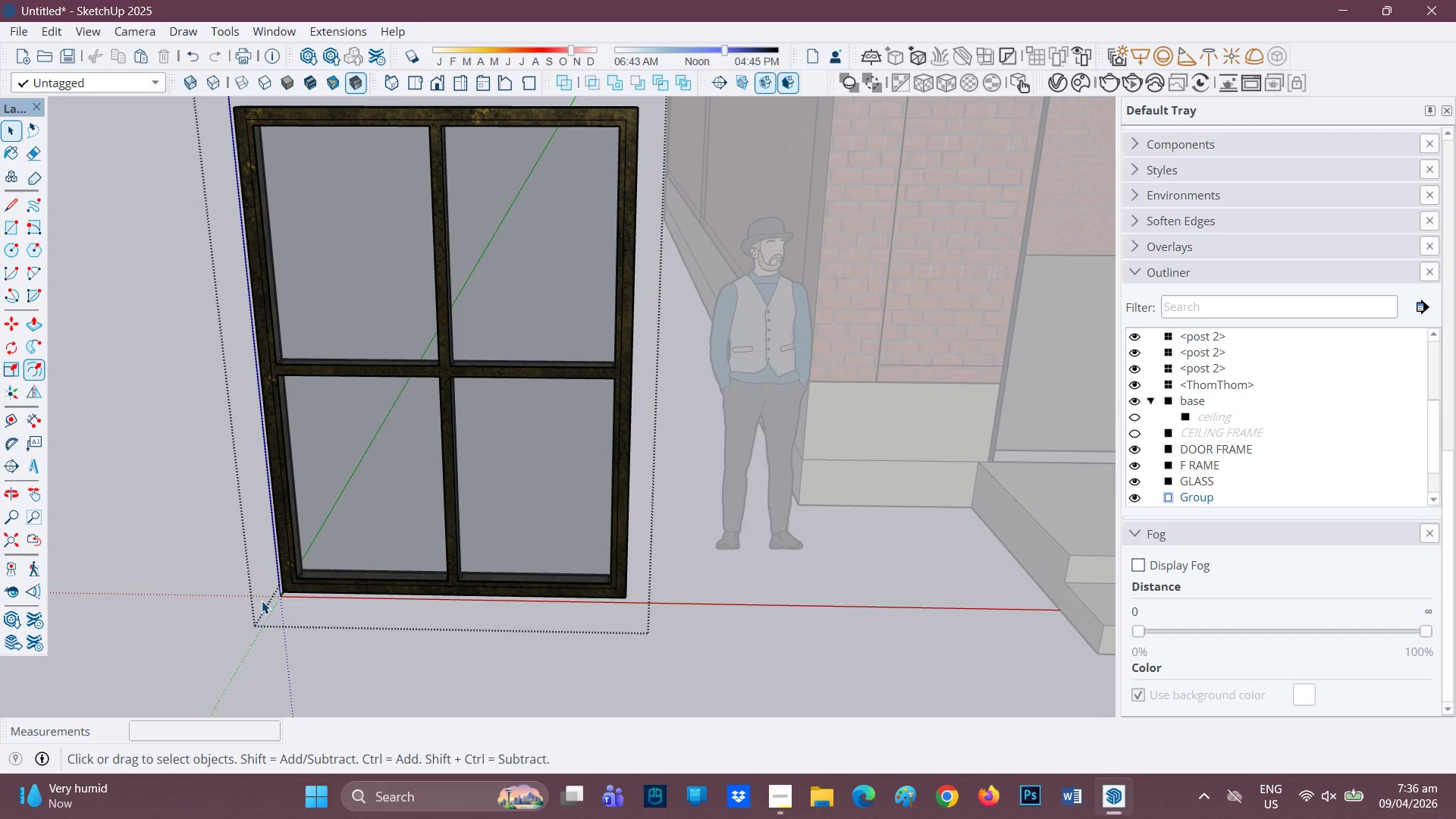 
double_click([262, 601])
 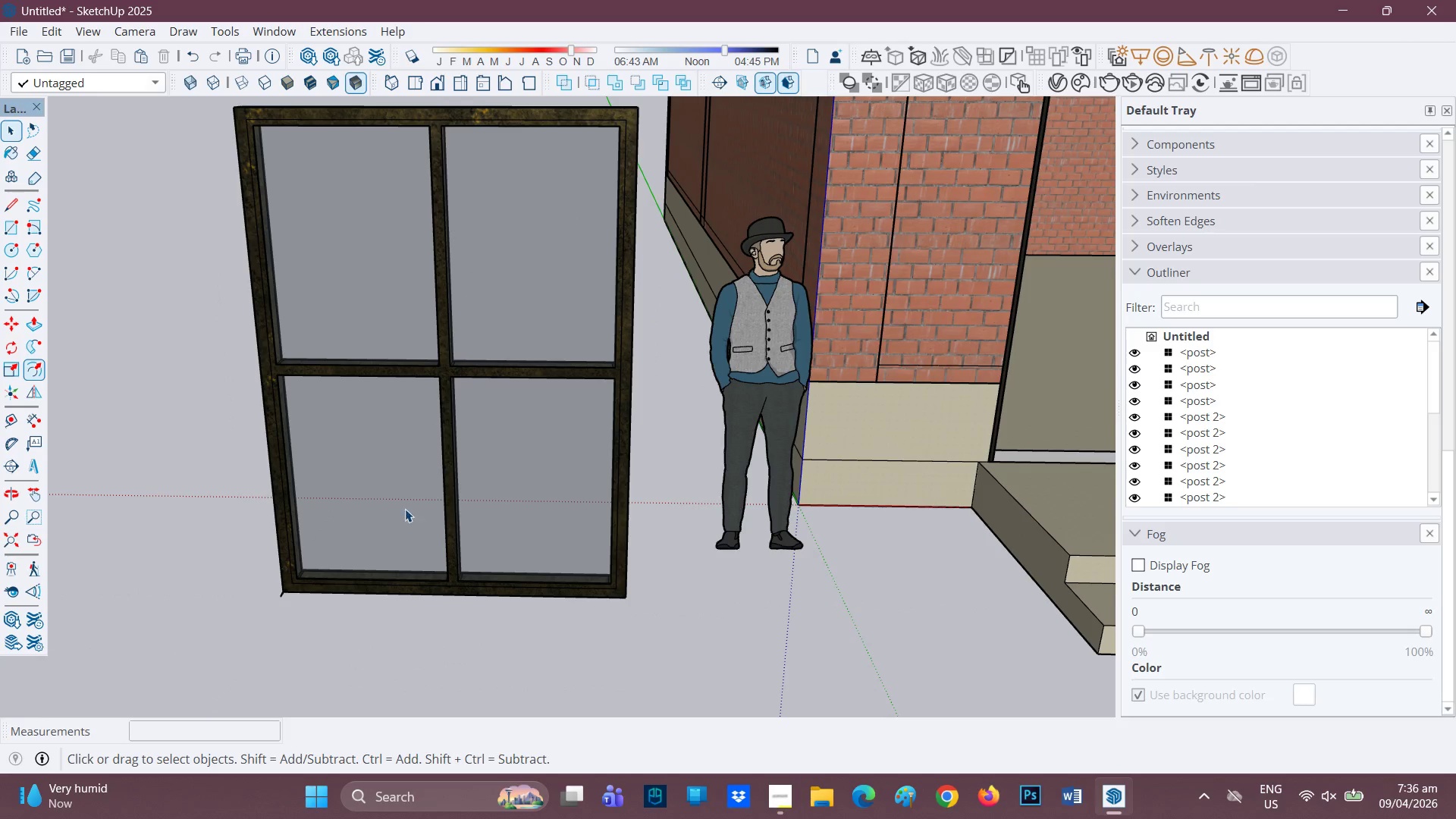 
scroll: coordinate [315, 572], scroll_direction: up, amount: 3.0
 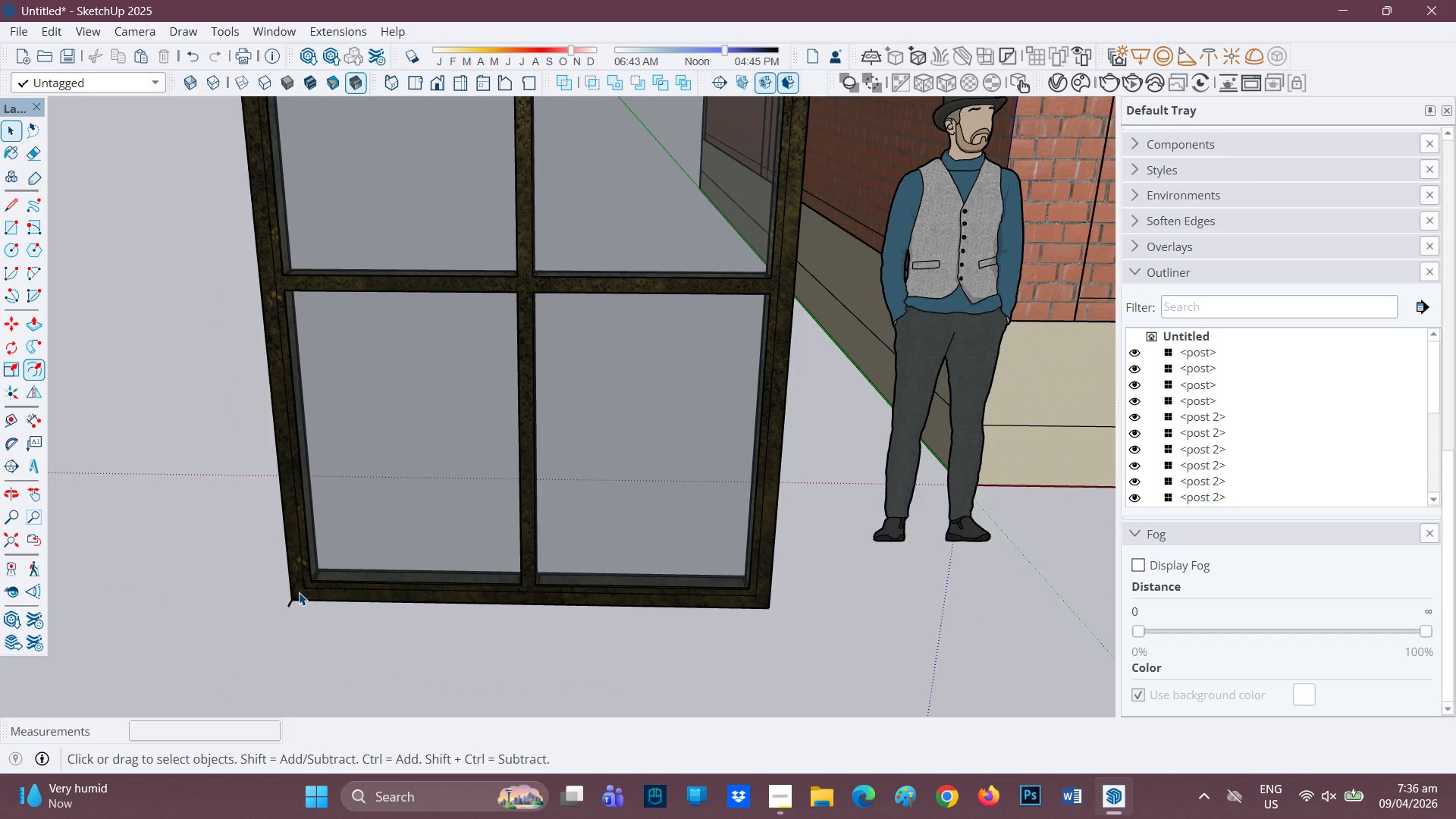 
left_click([295, 595])
 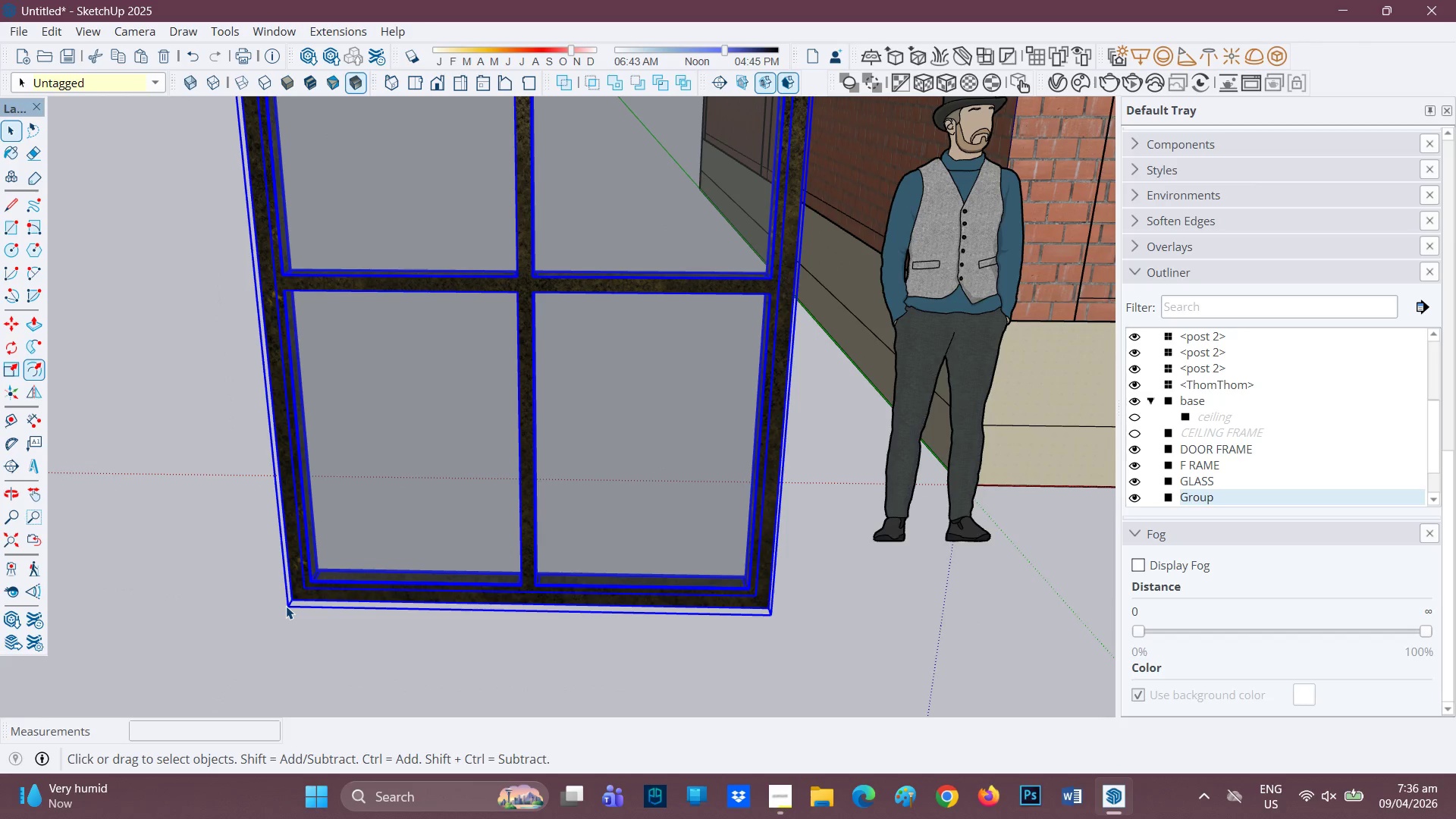 
key(M)
 